 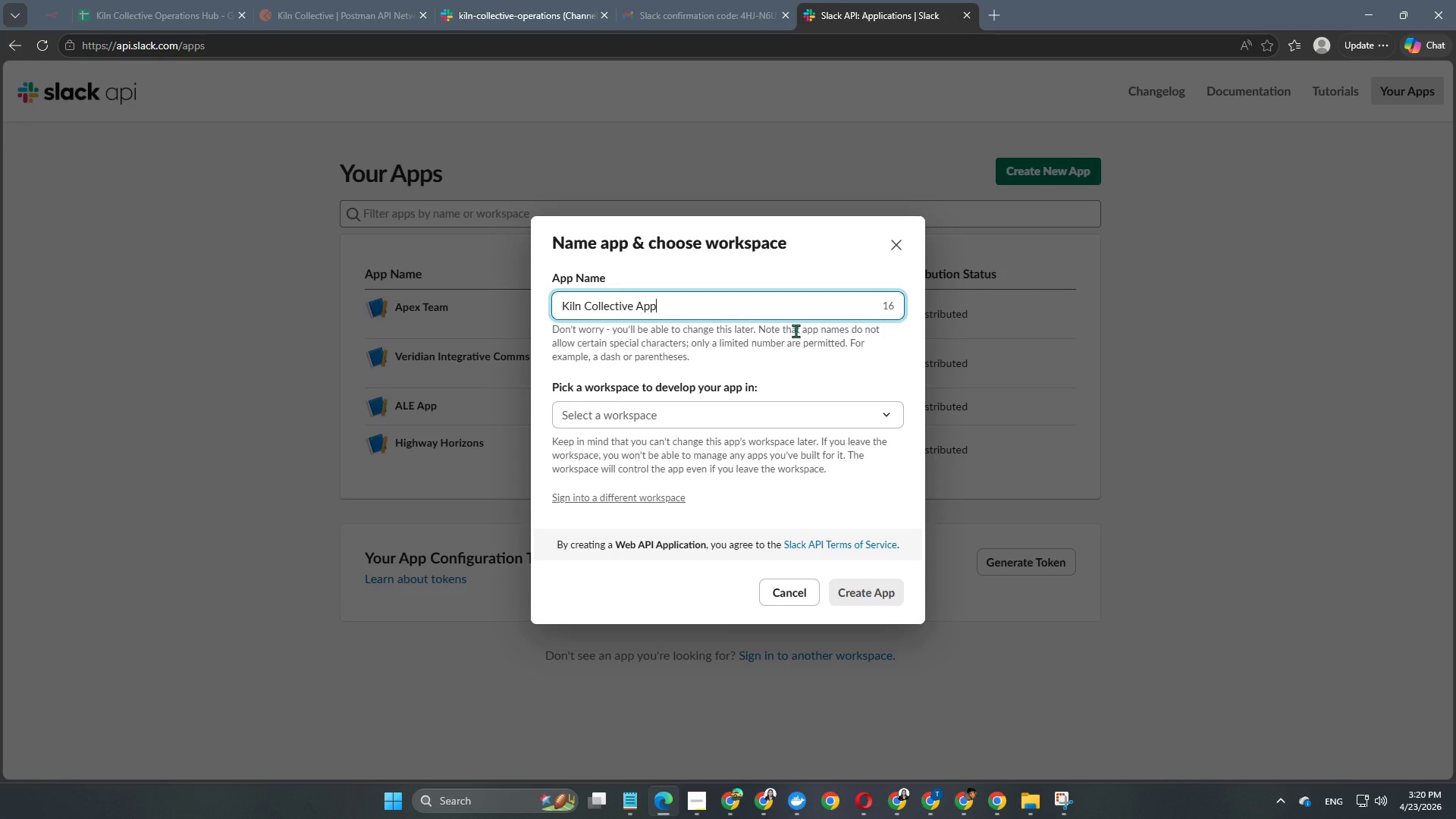 
left_click([773, 406])
 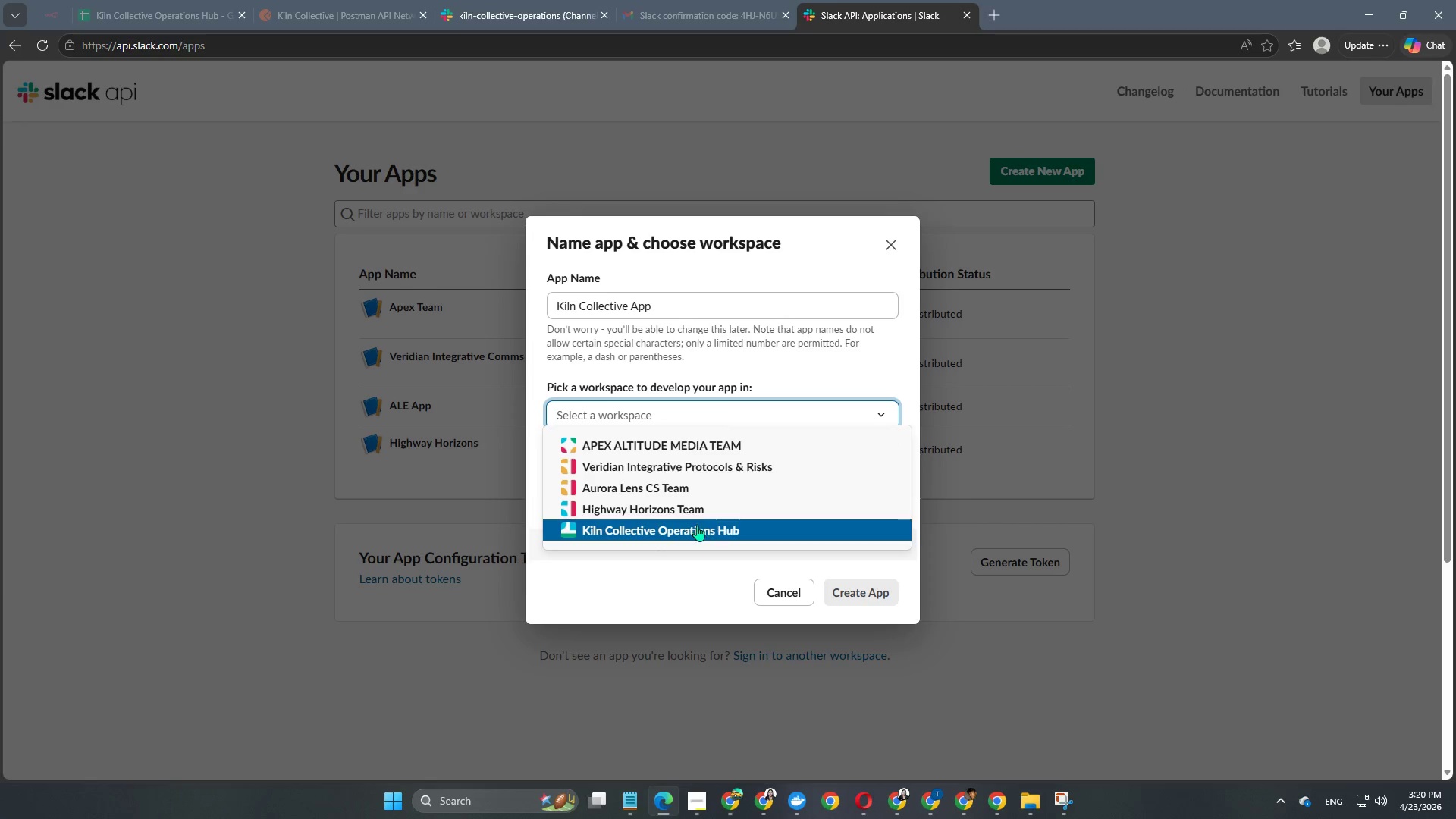 
left_click([697, 526])
 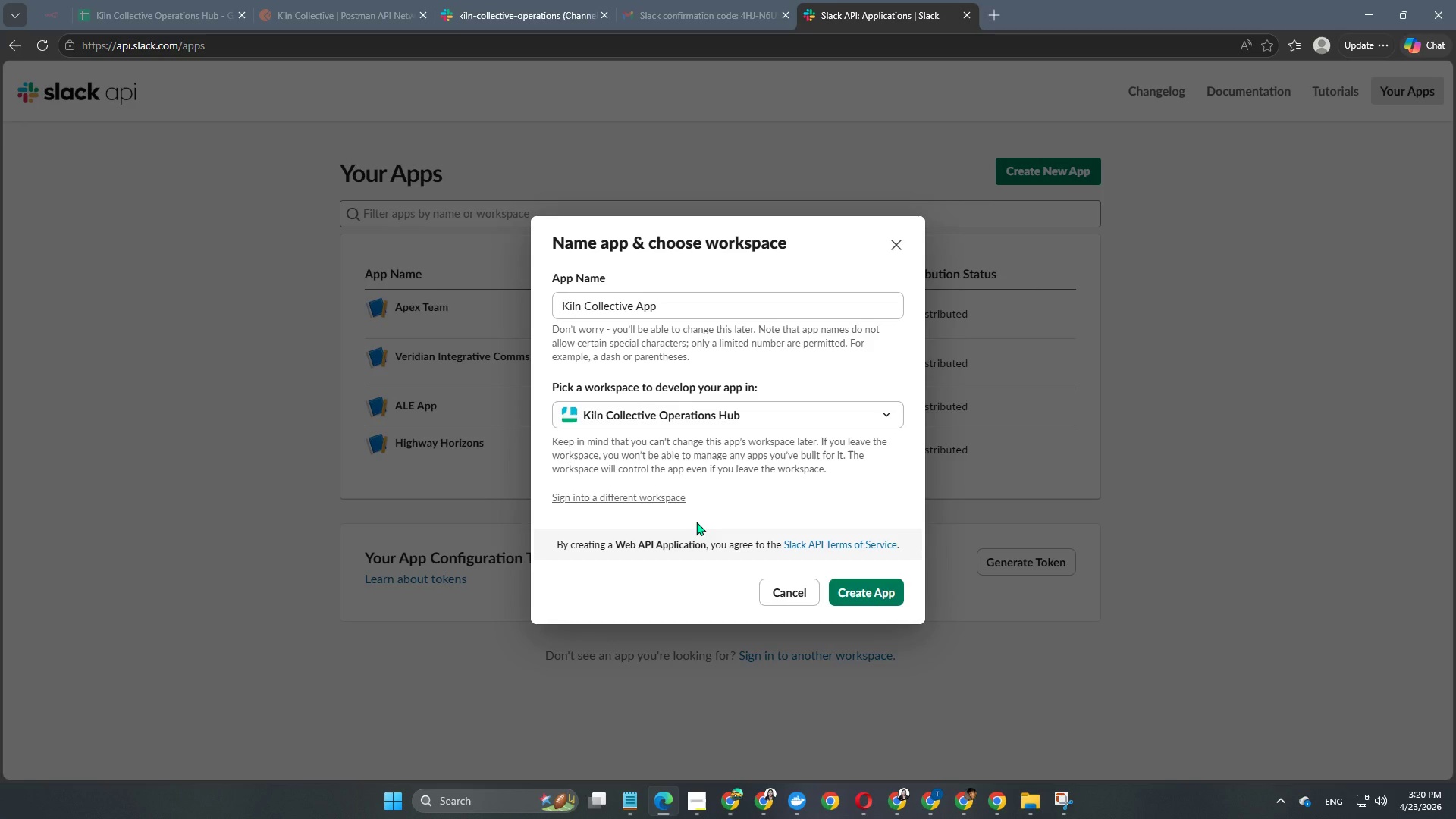 
scroll: coordinate [661, 392], scroll_direction: down, amount: 3.0
 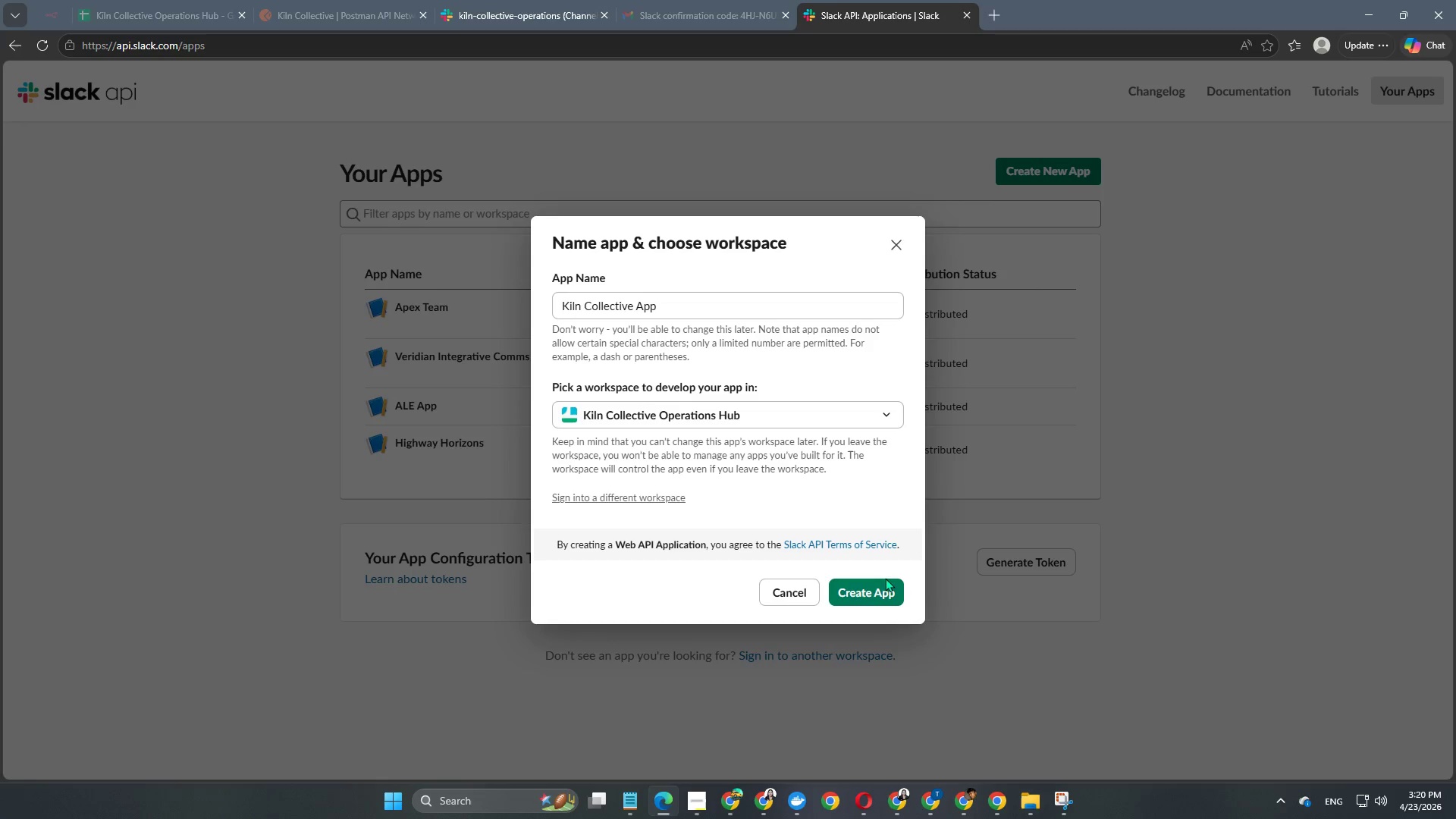 
left_click([861, 591])
 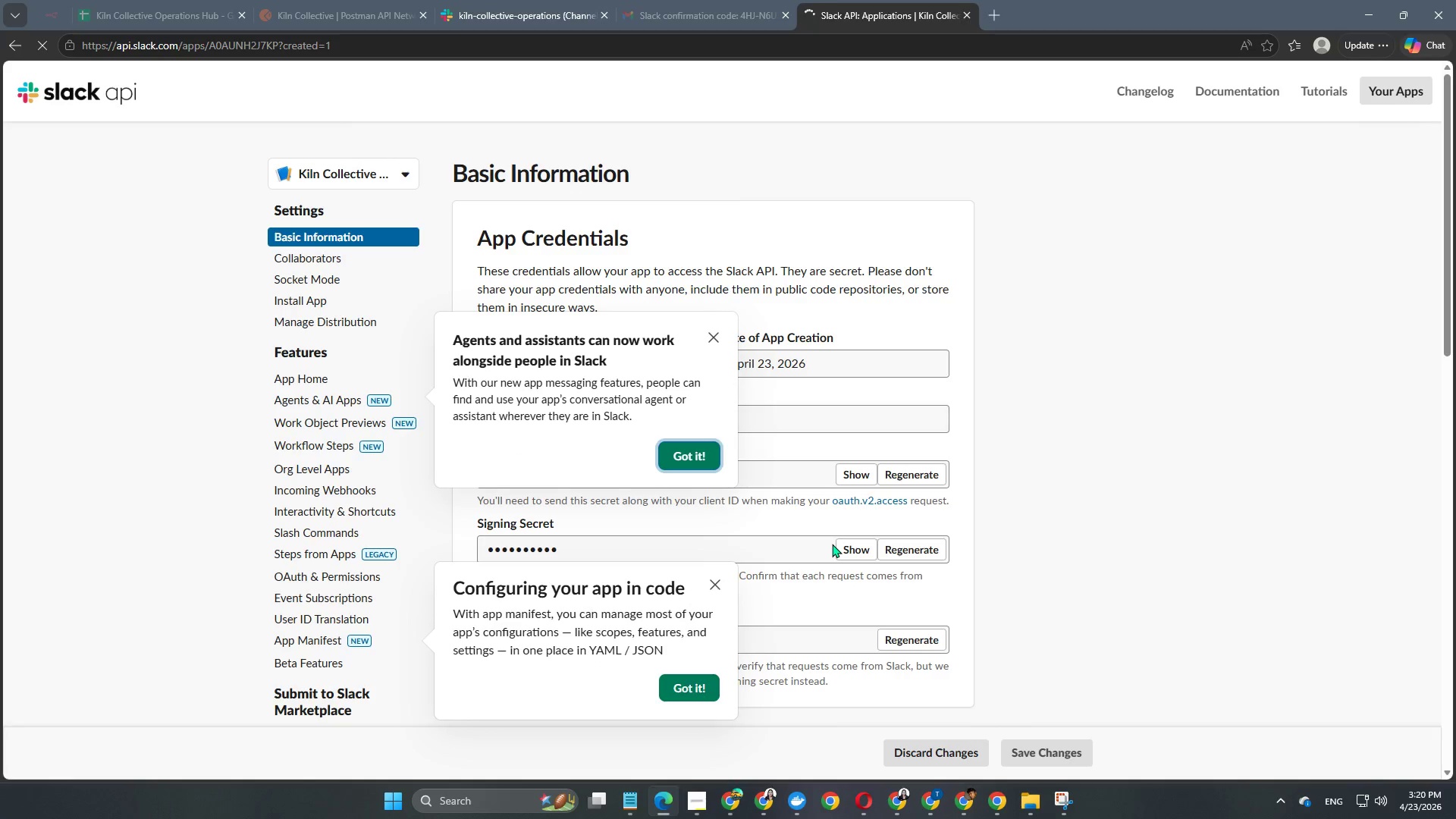 
wait(8.67)
 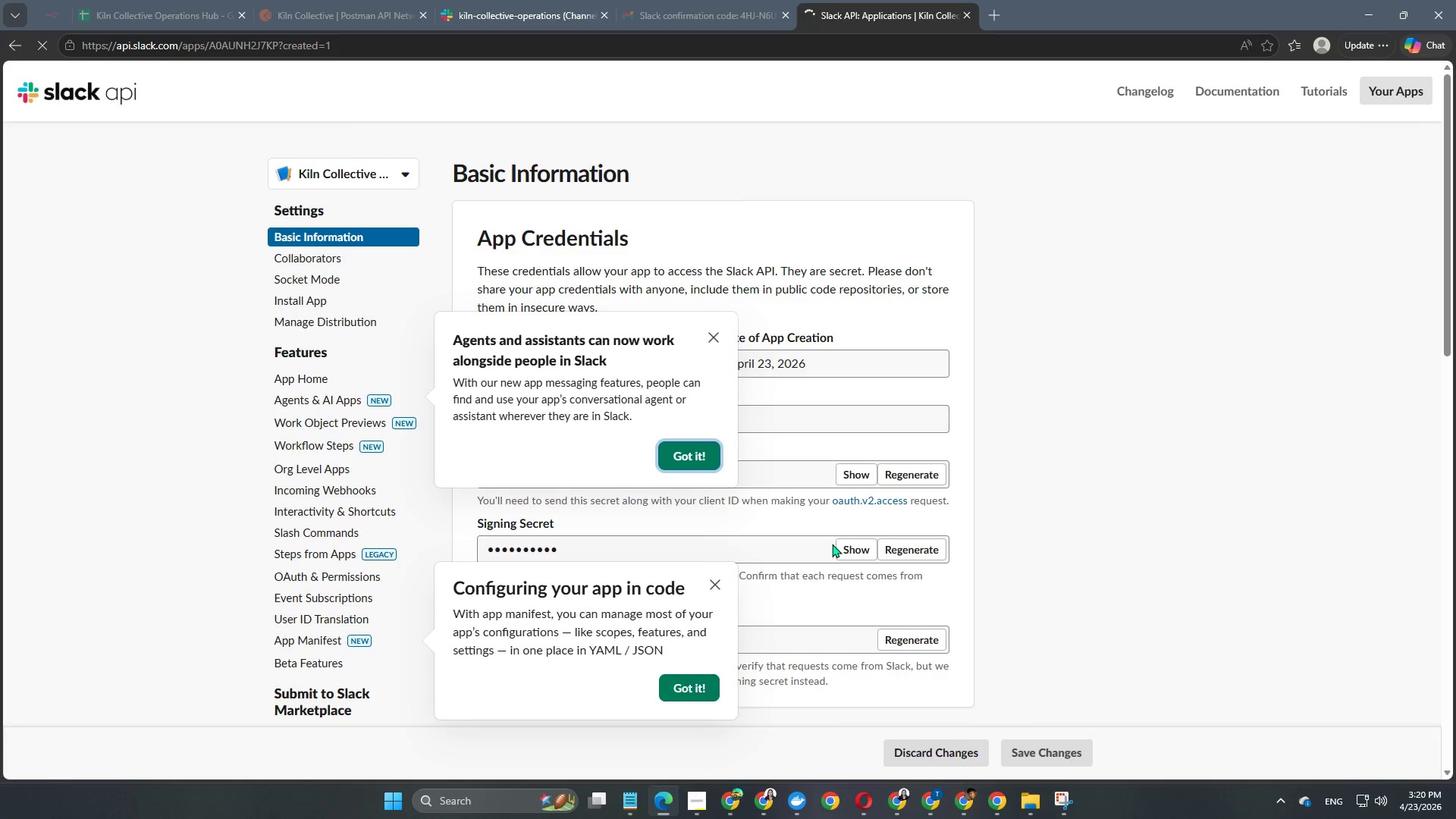 
left_click([309, 563])
 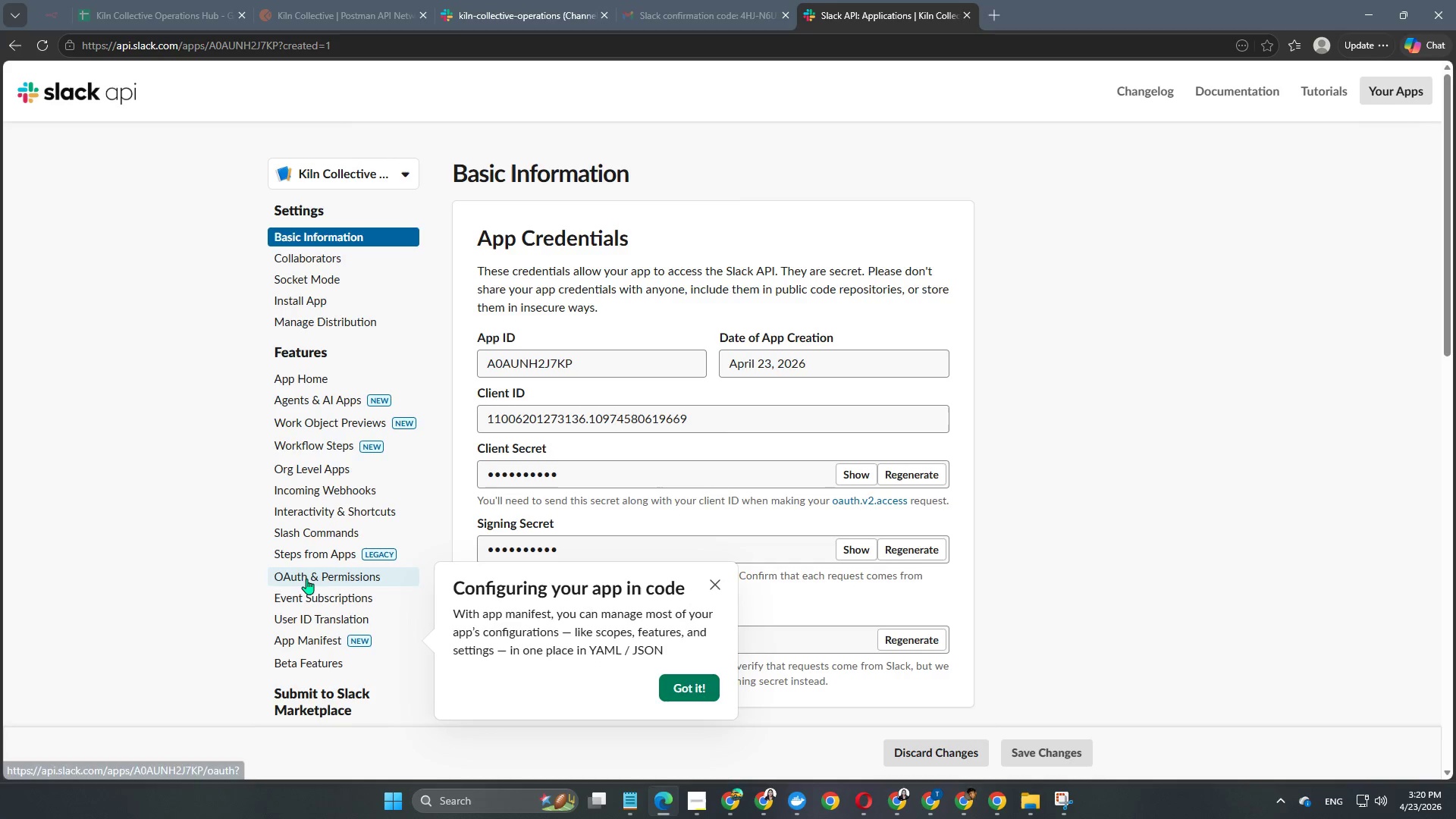 
left_click([306, 579])
 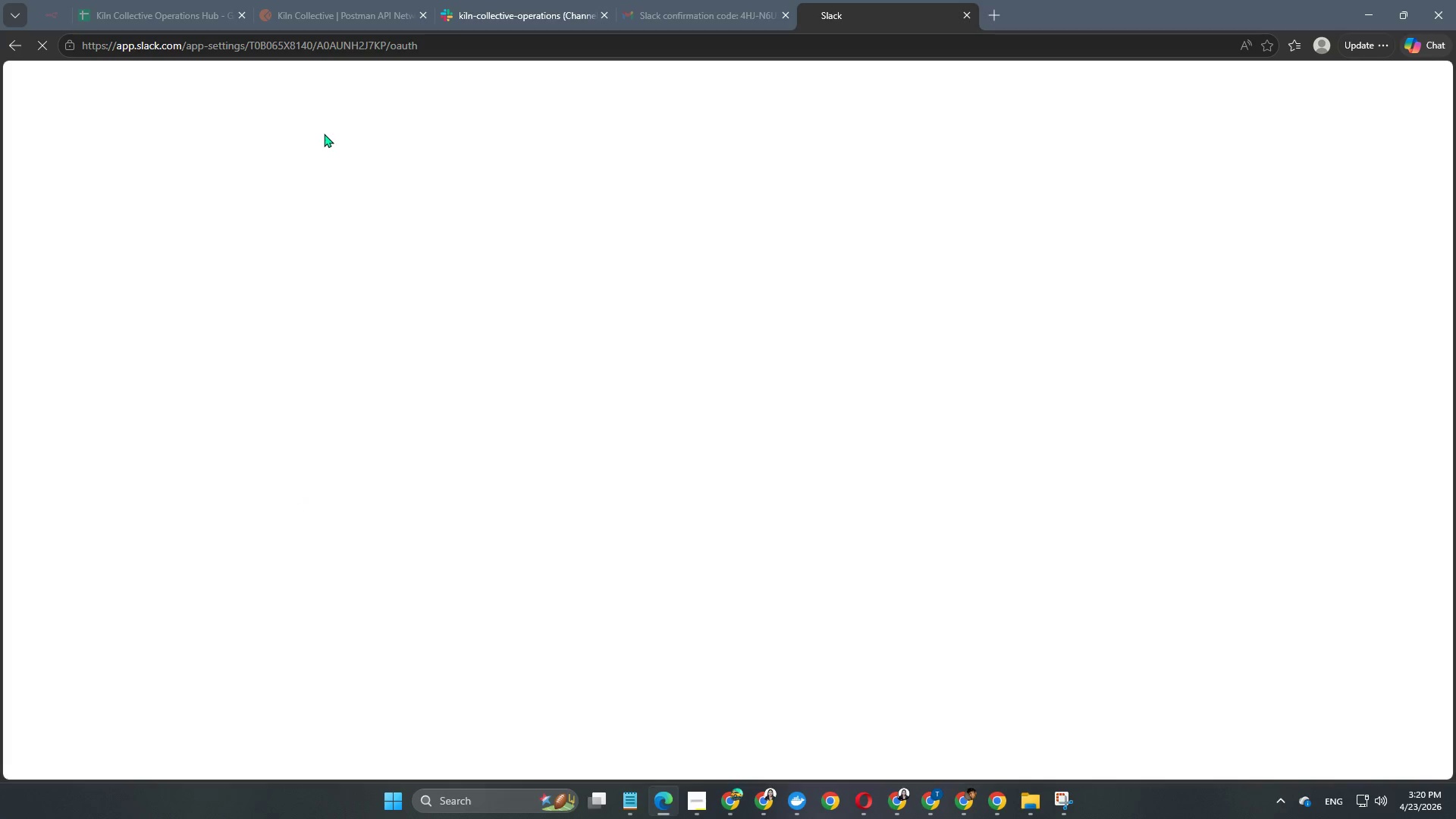 
wait(5.84)
 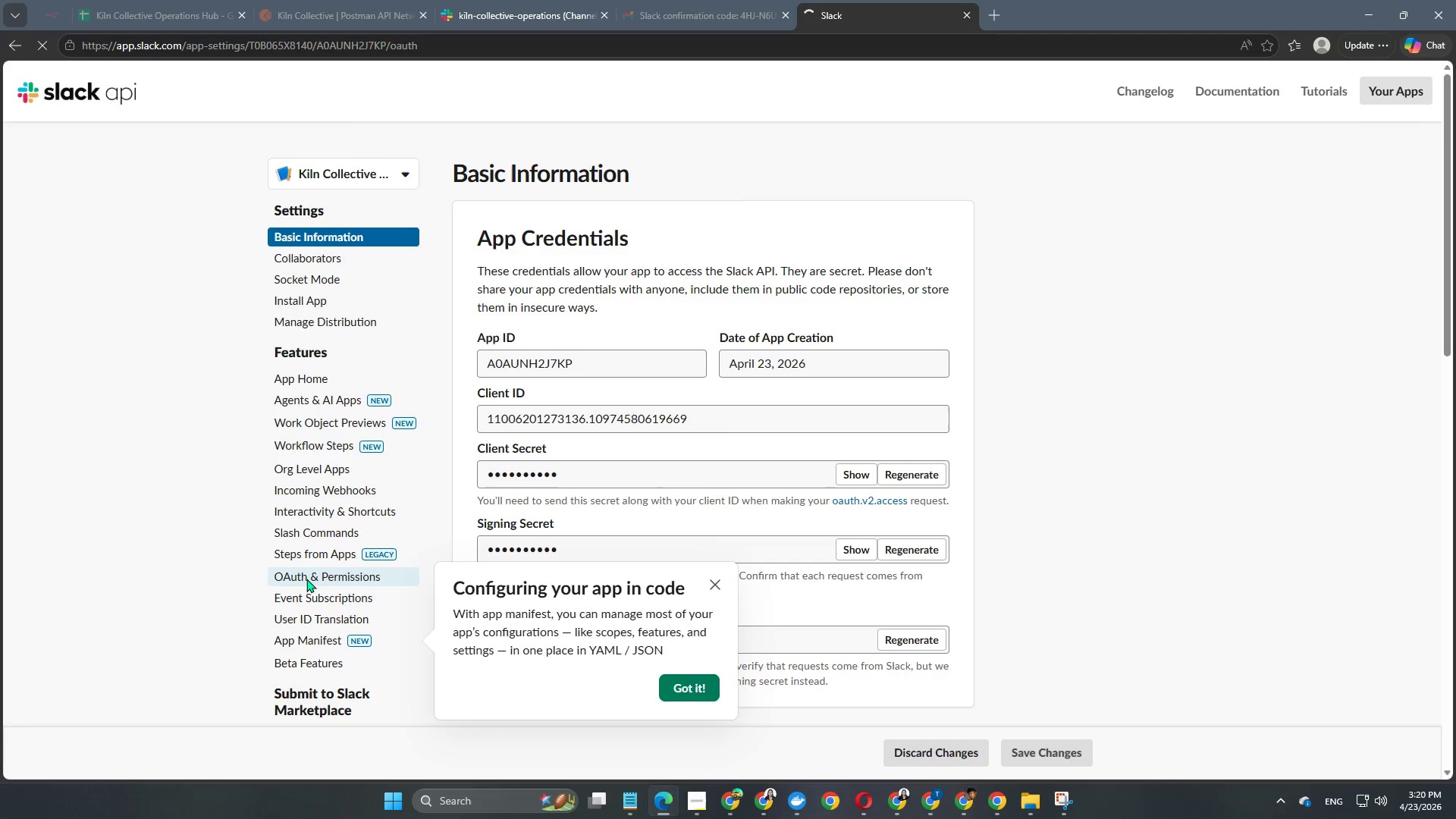 
scroll: coordinate [519, 363], scroll_direction: down, amount: 12.0
 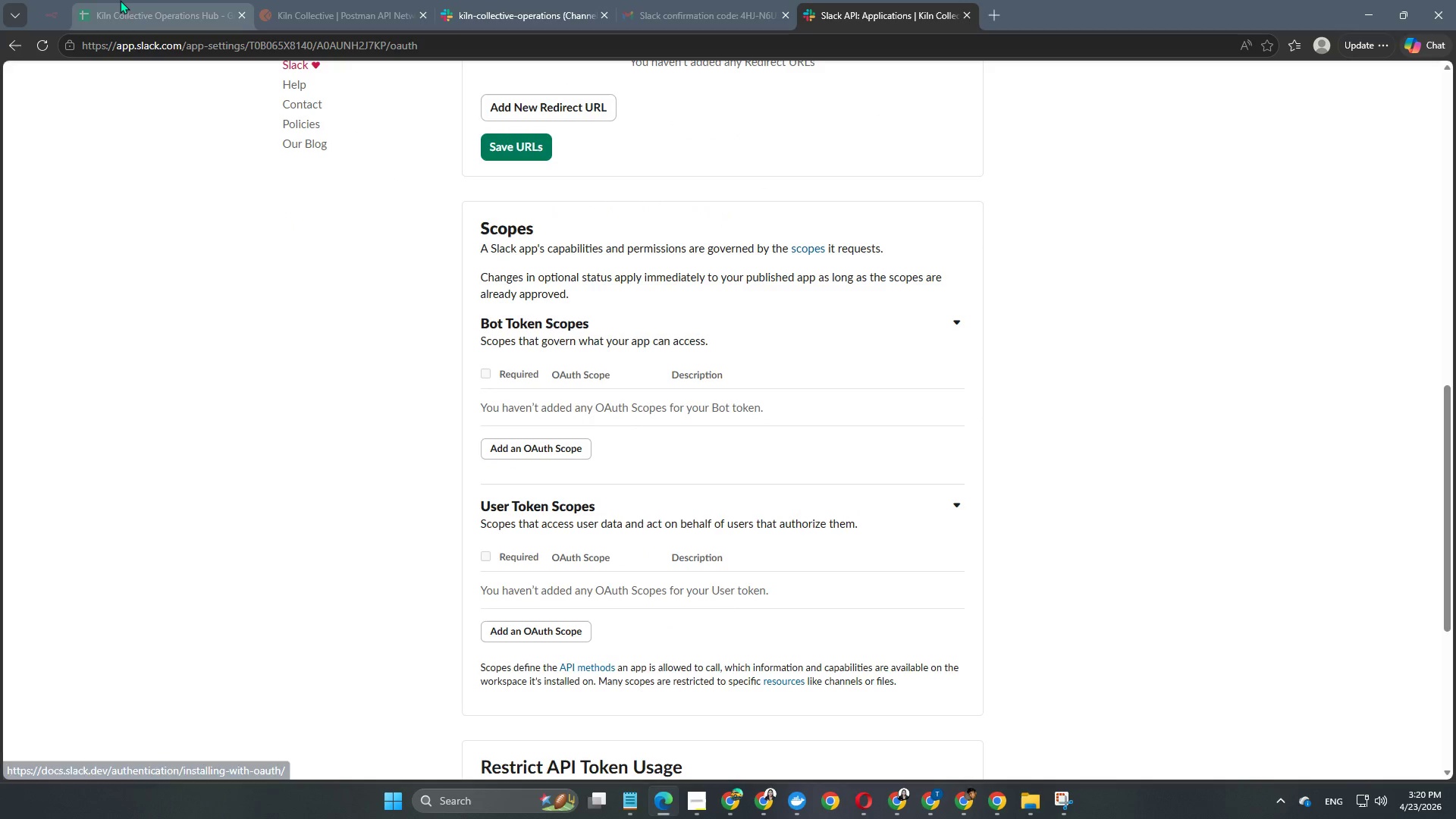 
left_click([121, 0])
 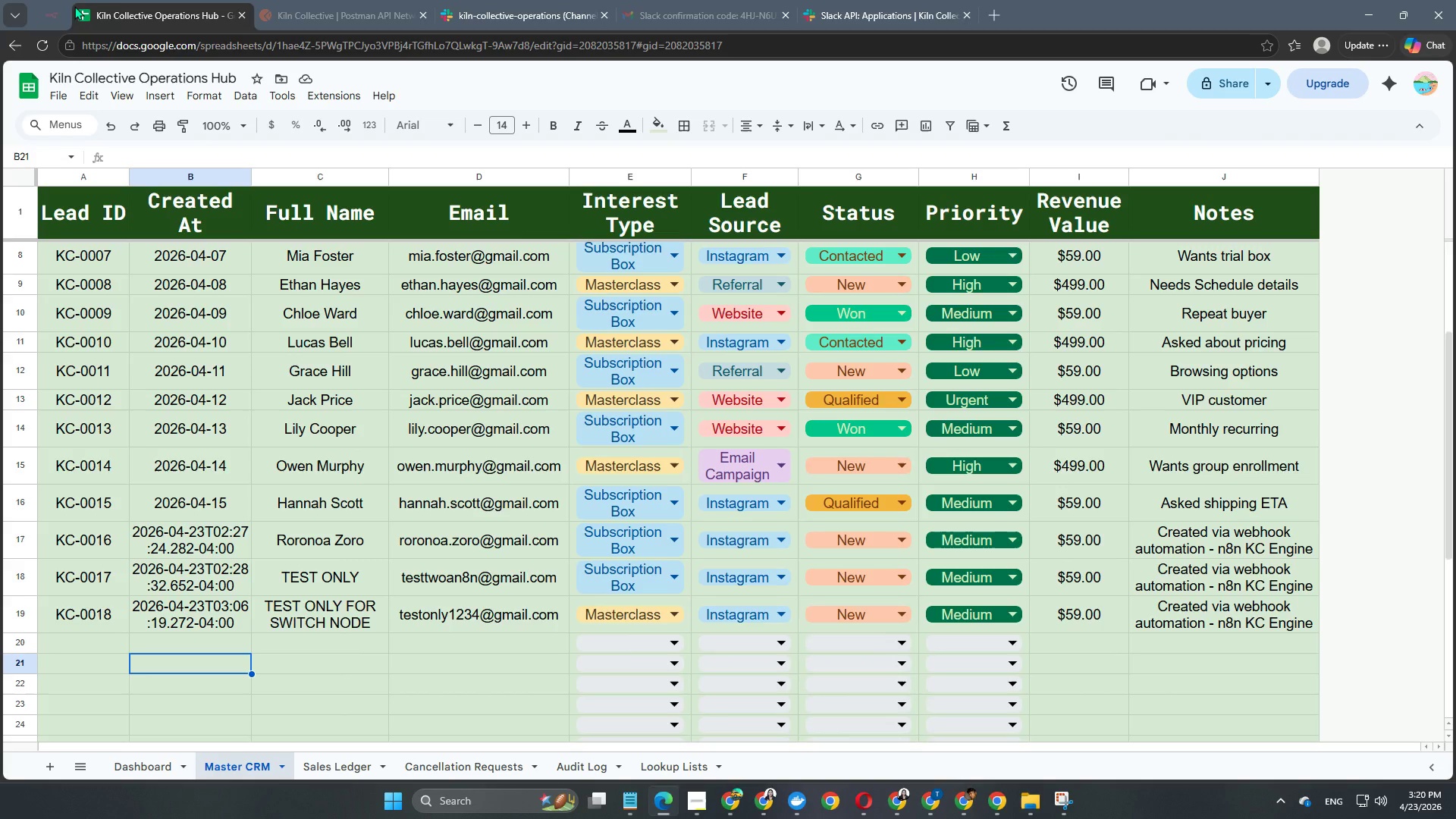 
left_click([37, 11])
 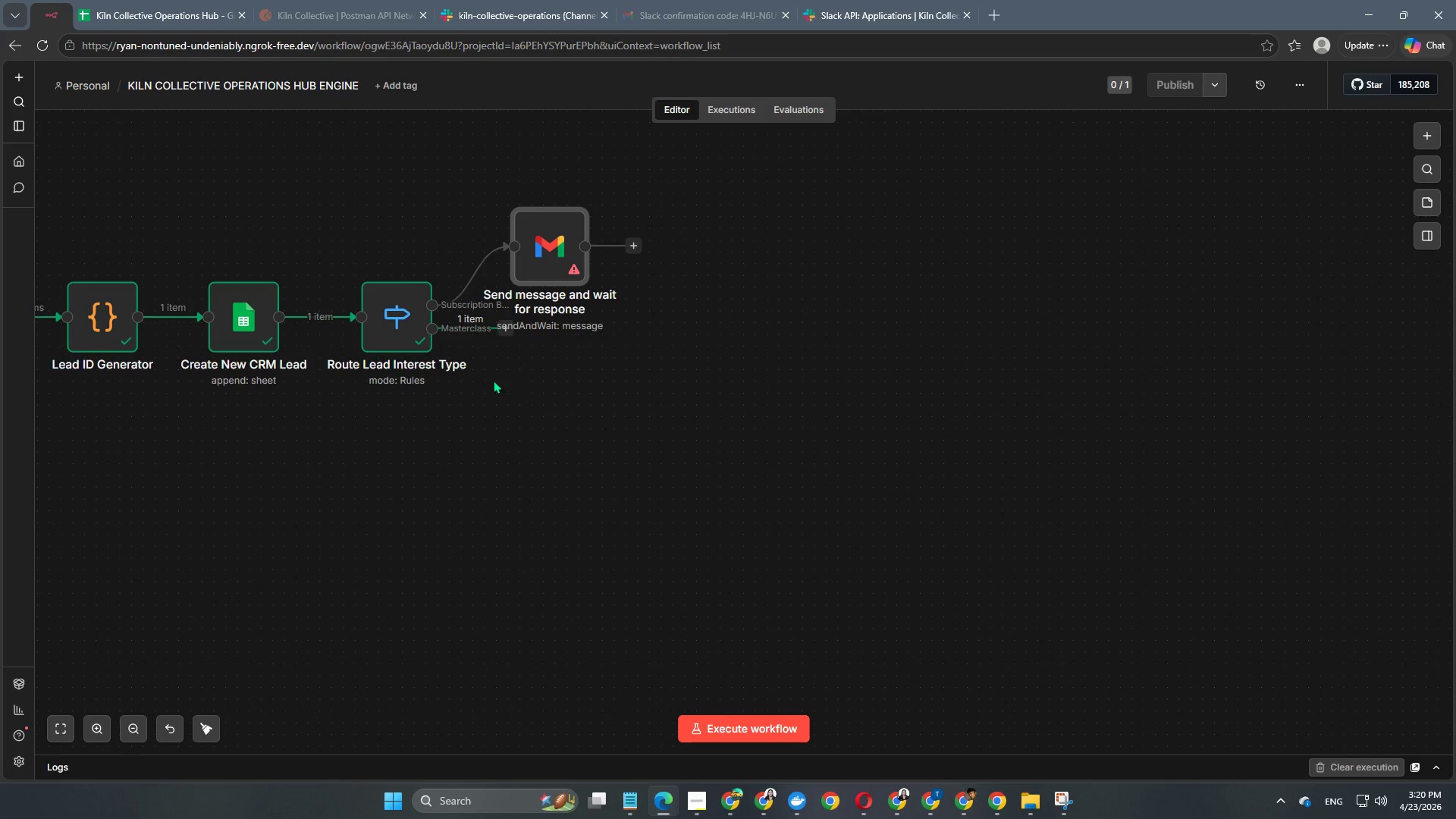 
left_click([507, 322])
 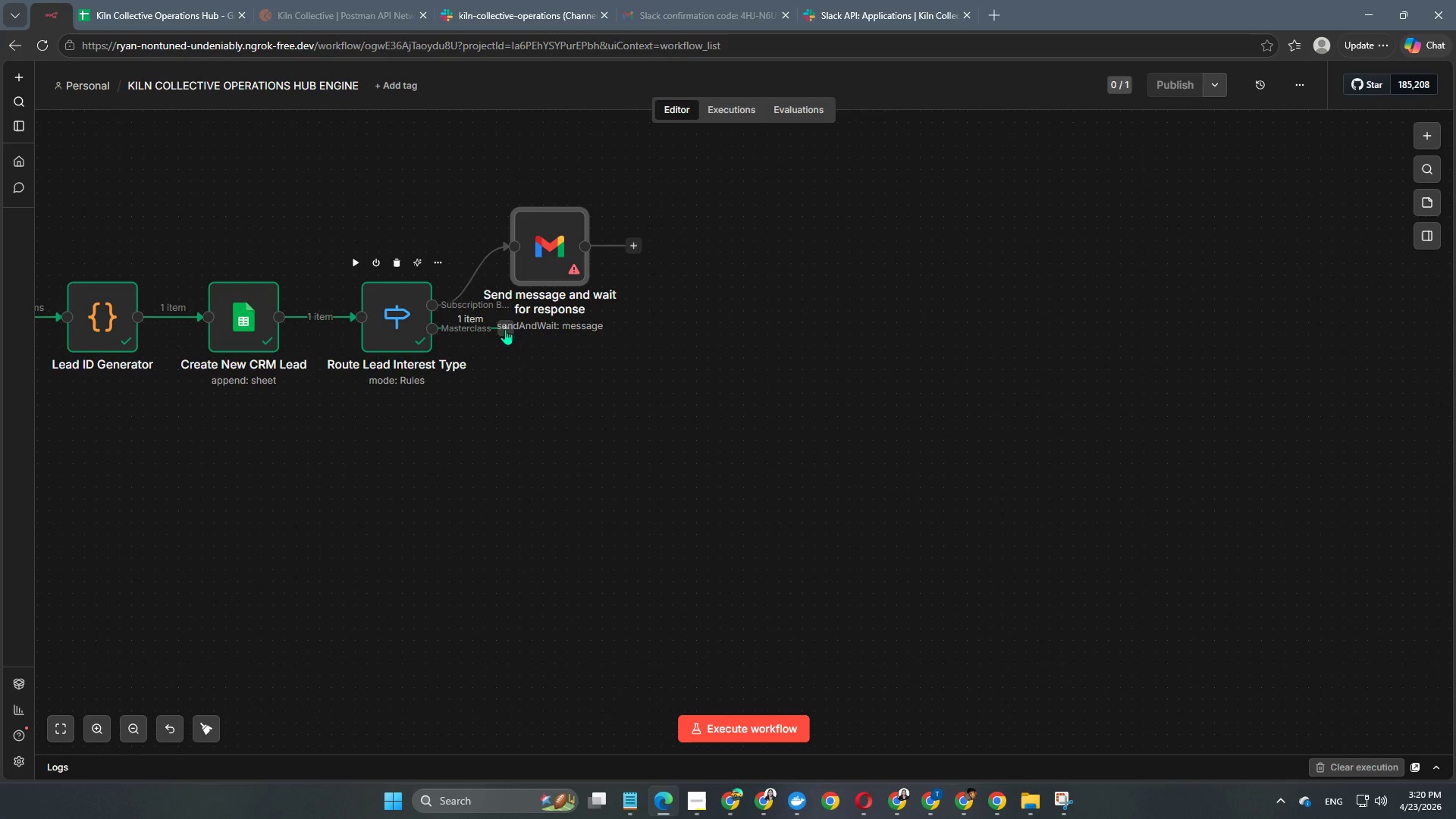 
left_click([506, 326])
 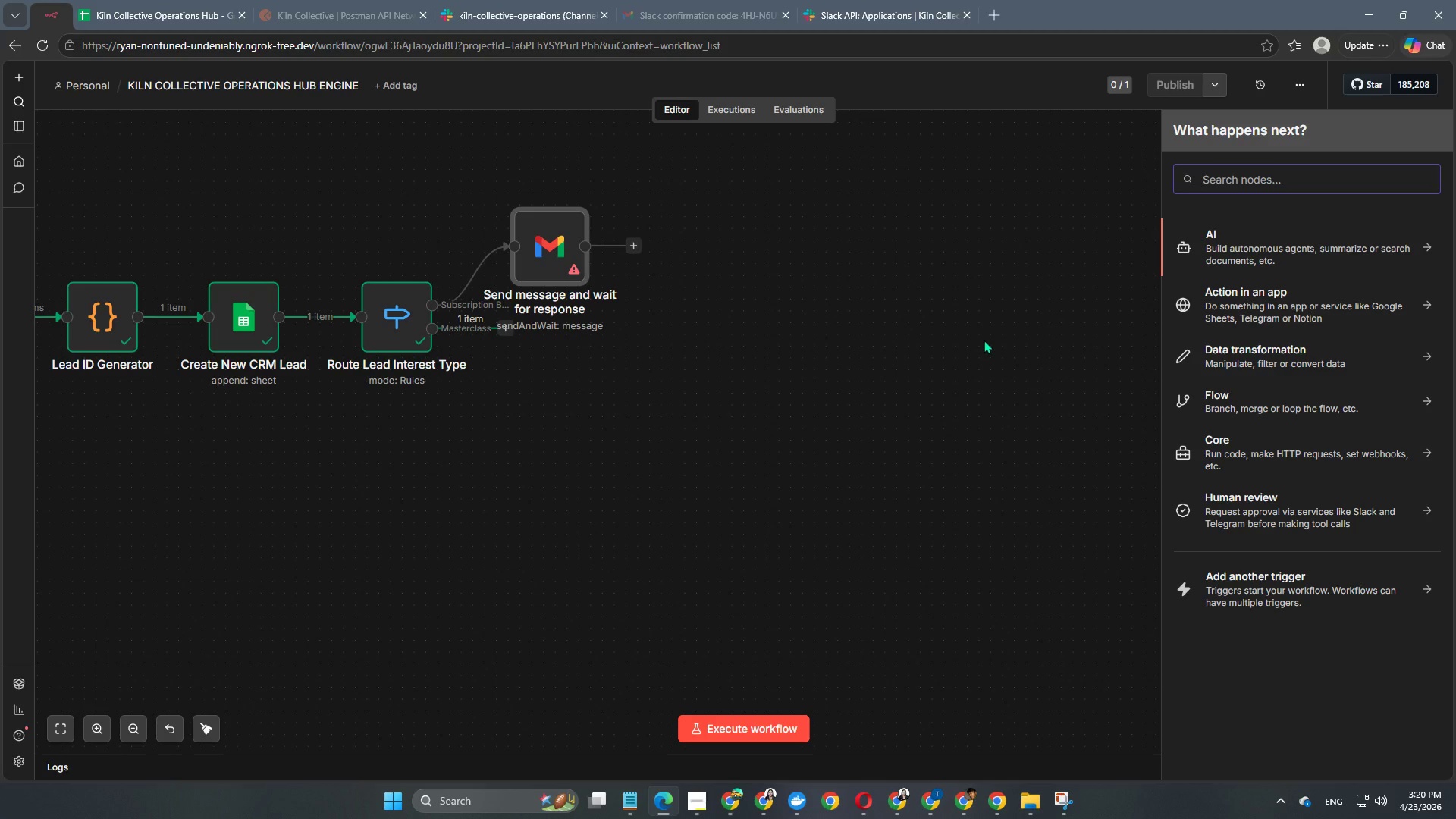 
type(sla)
 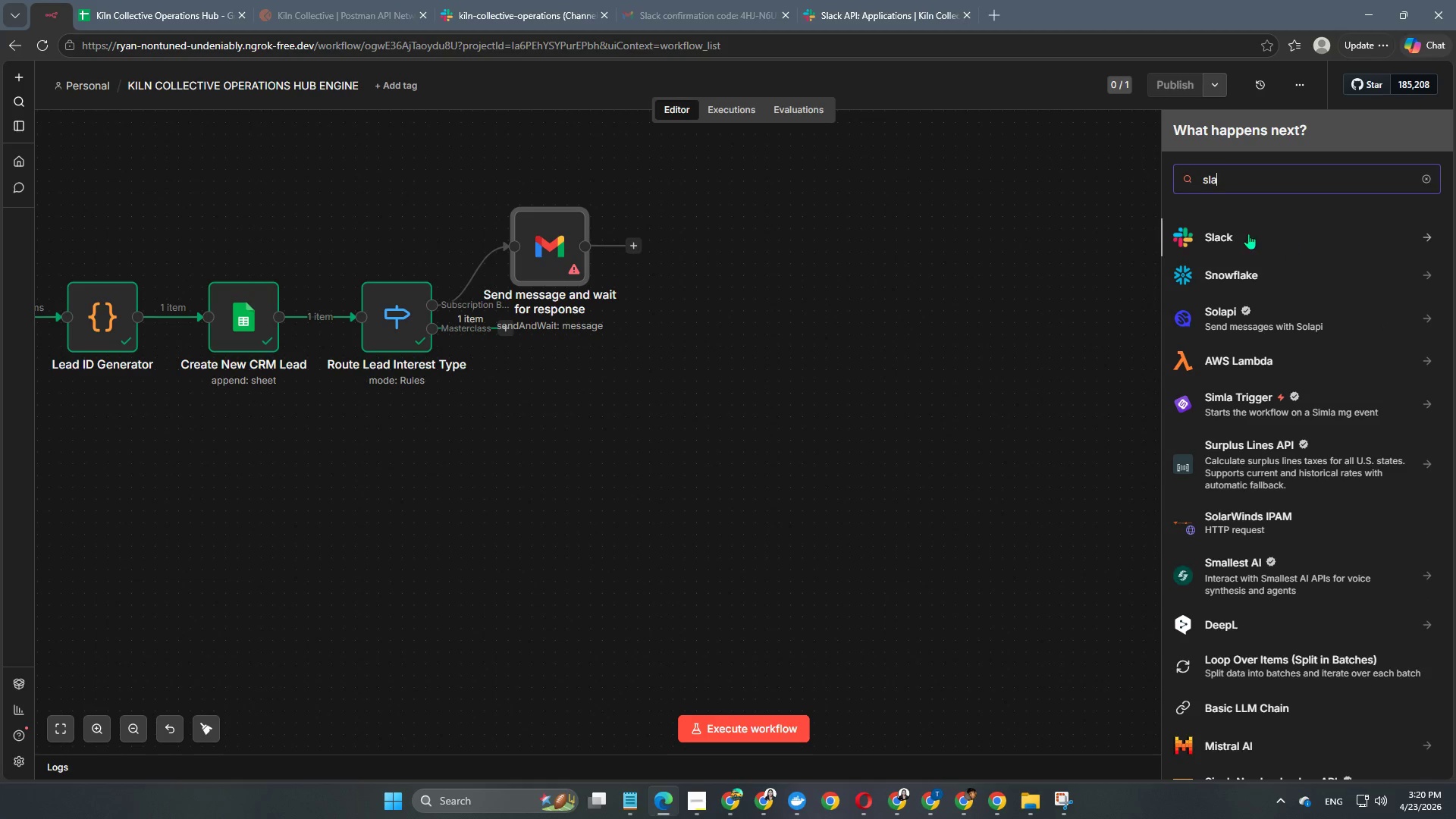 
left_click([1232, 240])
 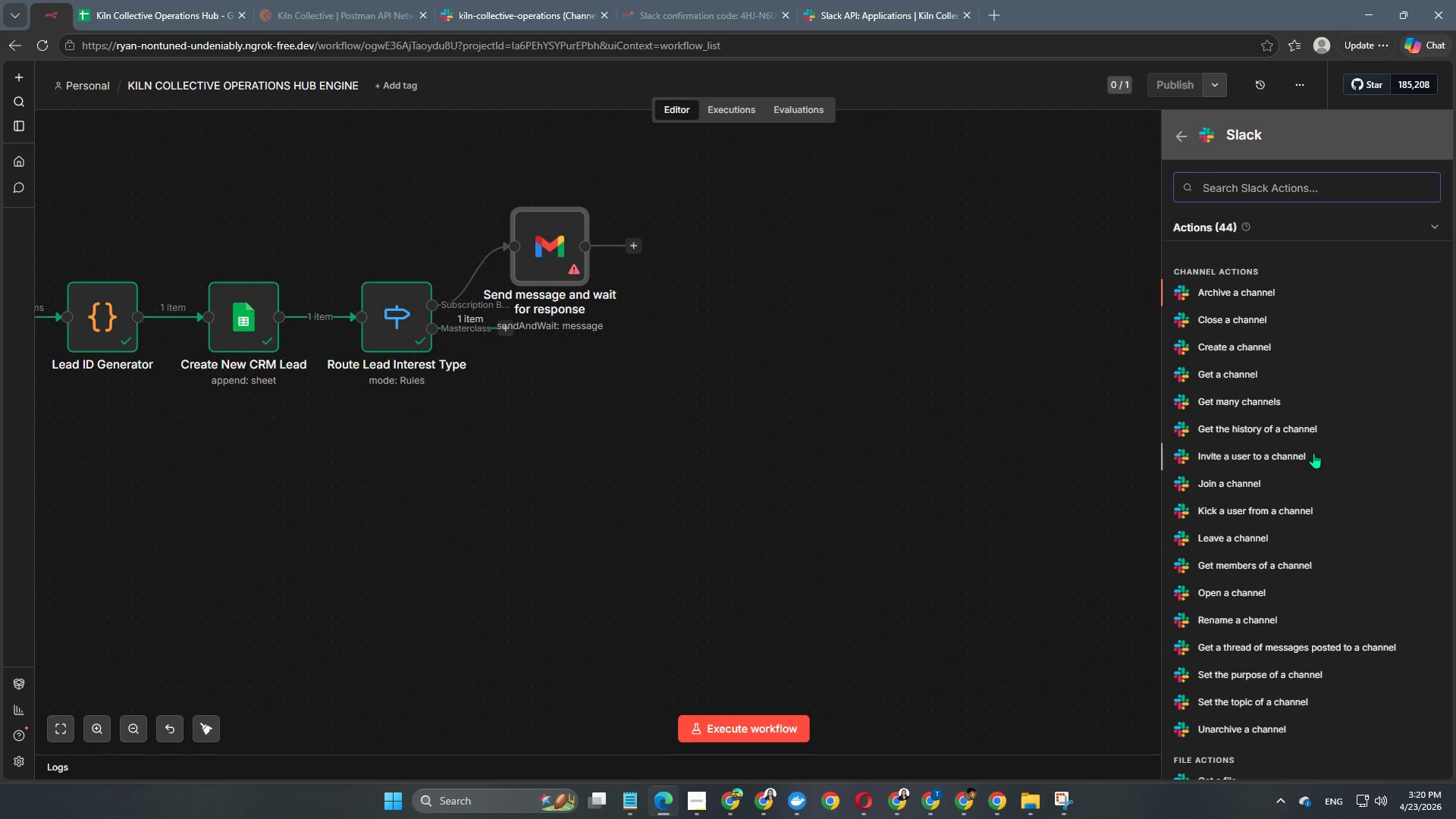 
scroll: coordinate [1263, 484], scroll_direction: down, amount: 3.0
 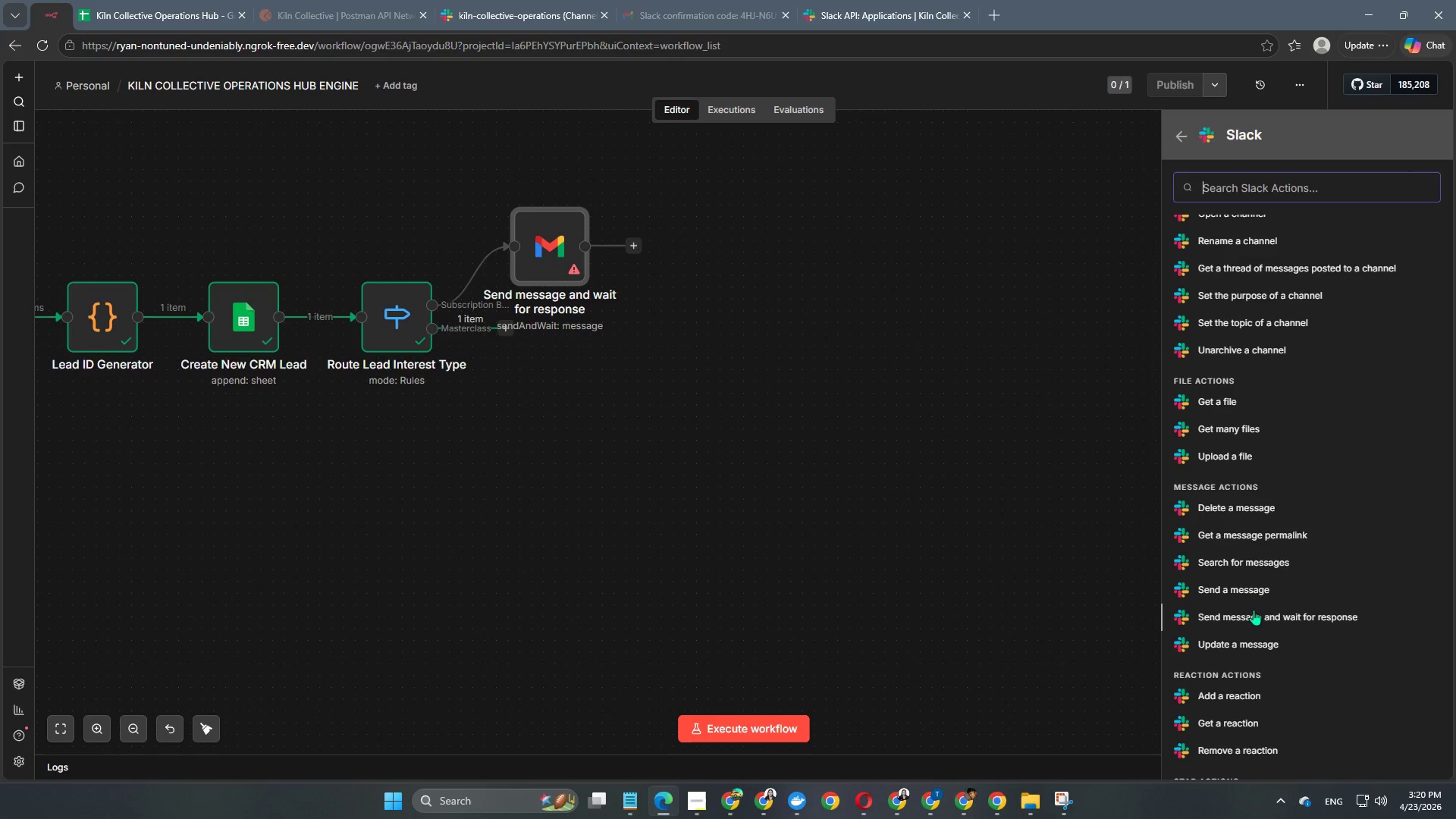 
left_click([1250, 592])
 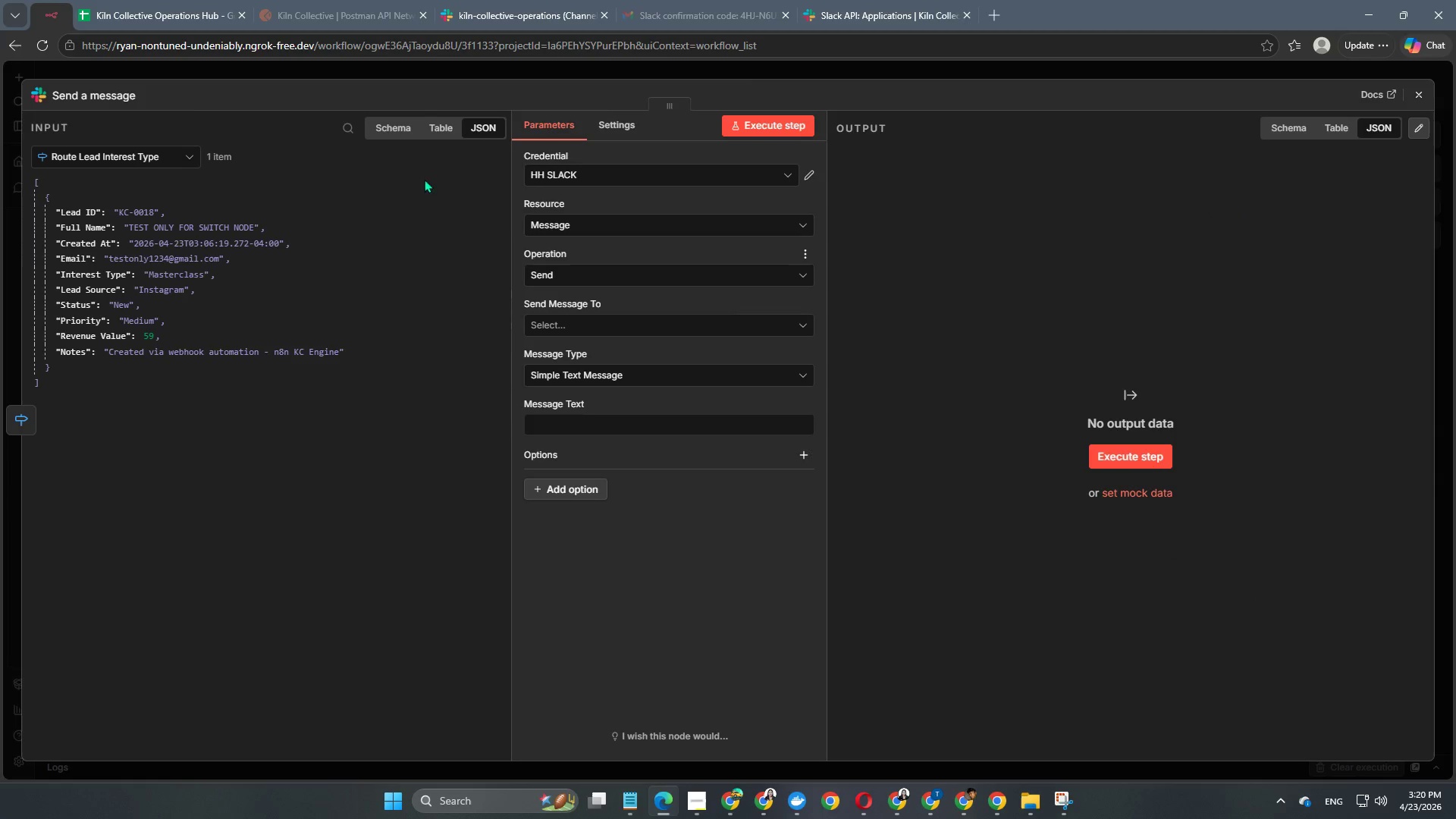 
wait(5.95)
 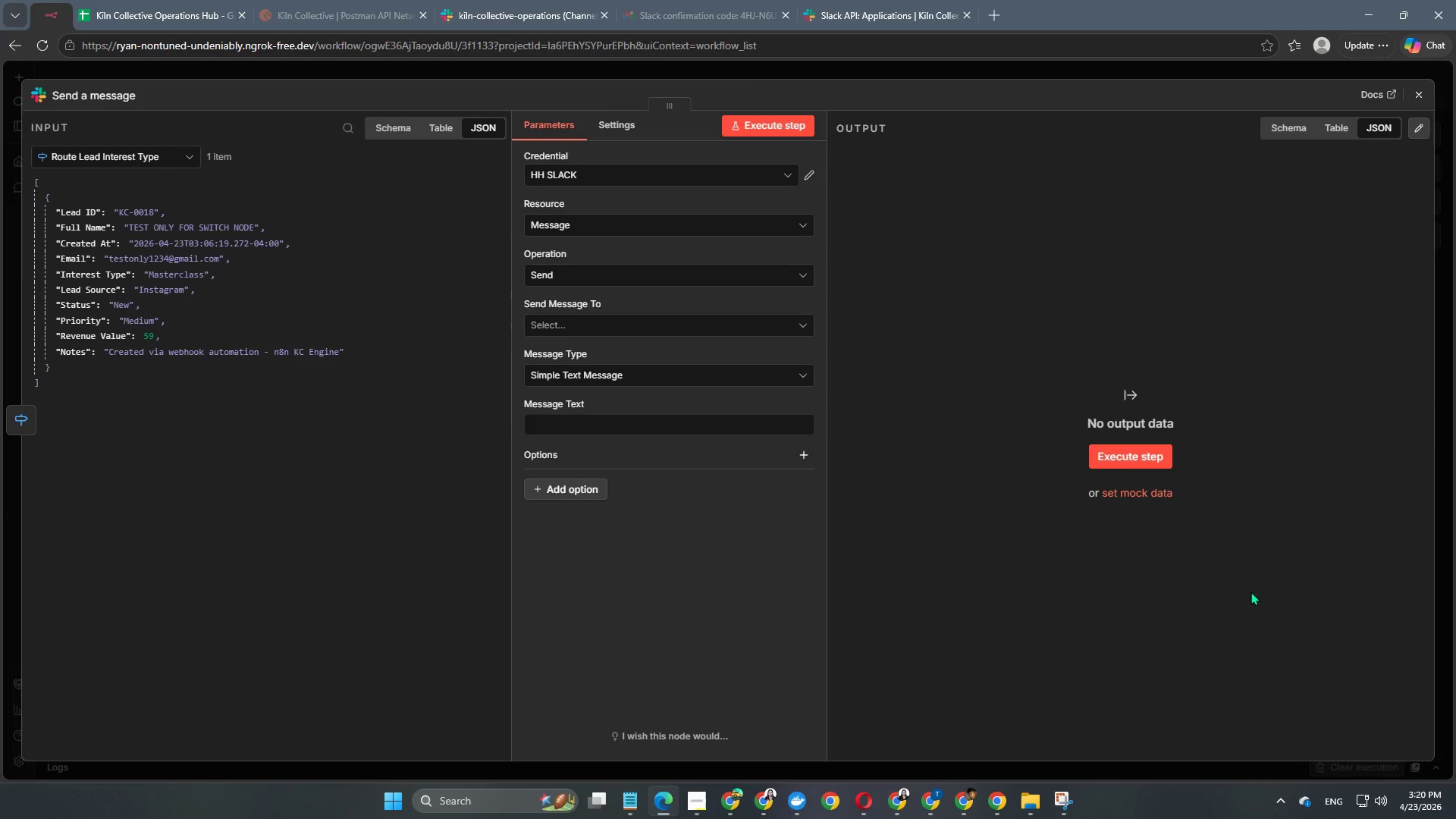 
left_click([811, 171])
 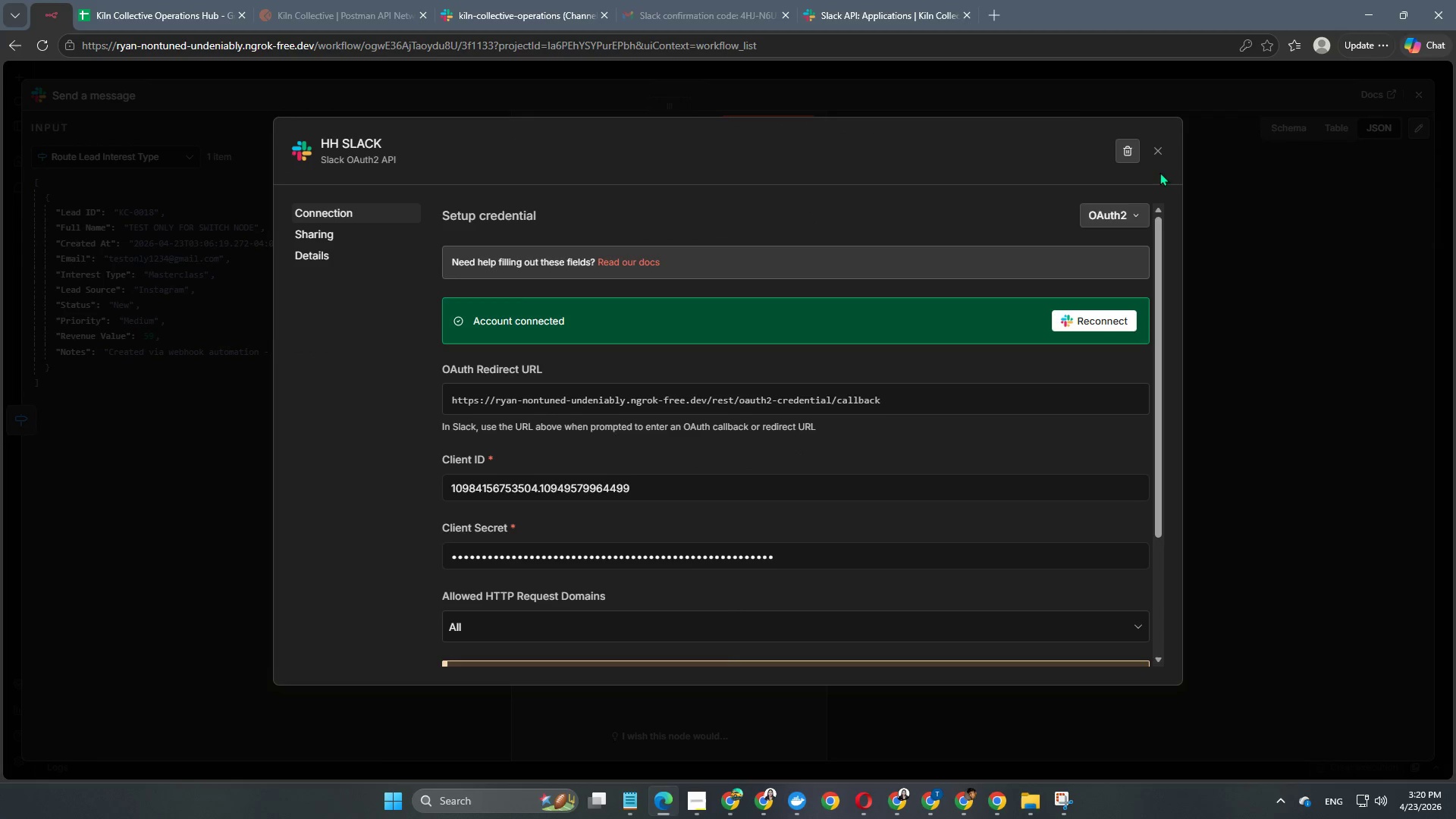 
left_click([1121, 158])
 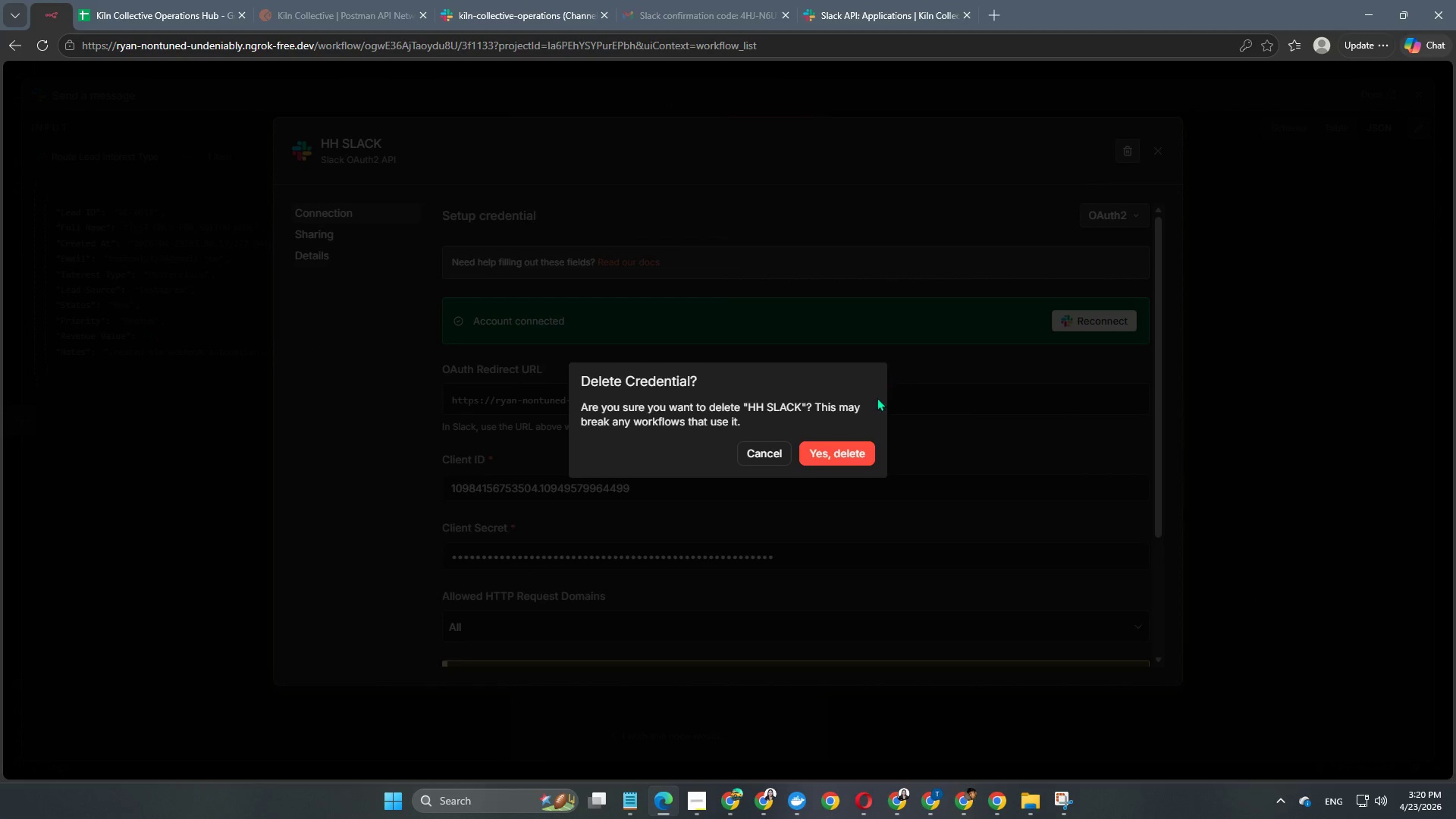 
left_click([849, 452])
 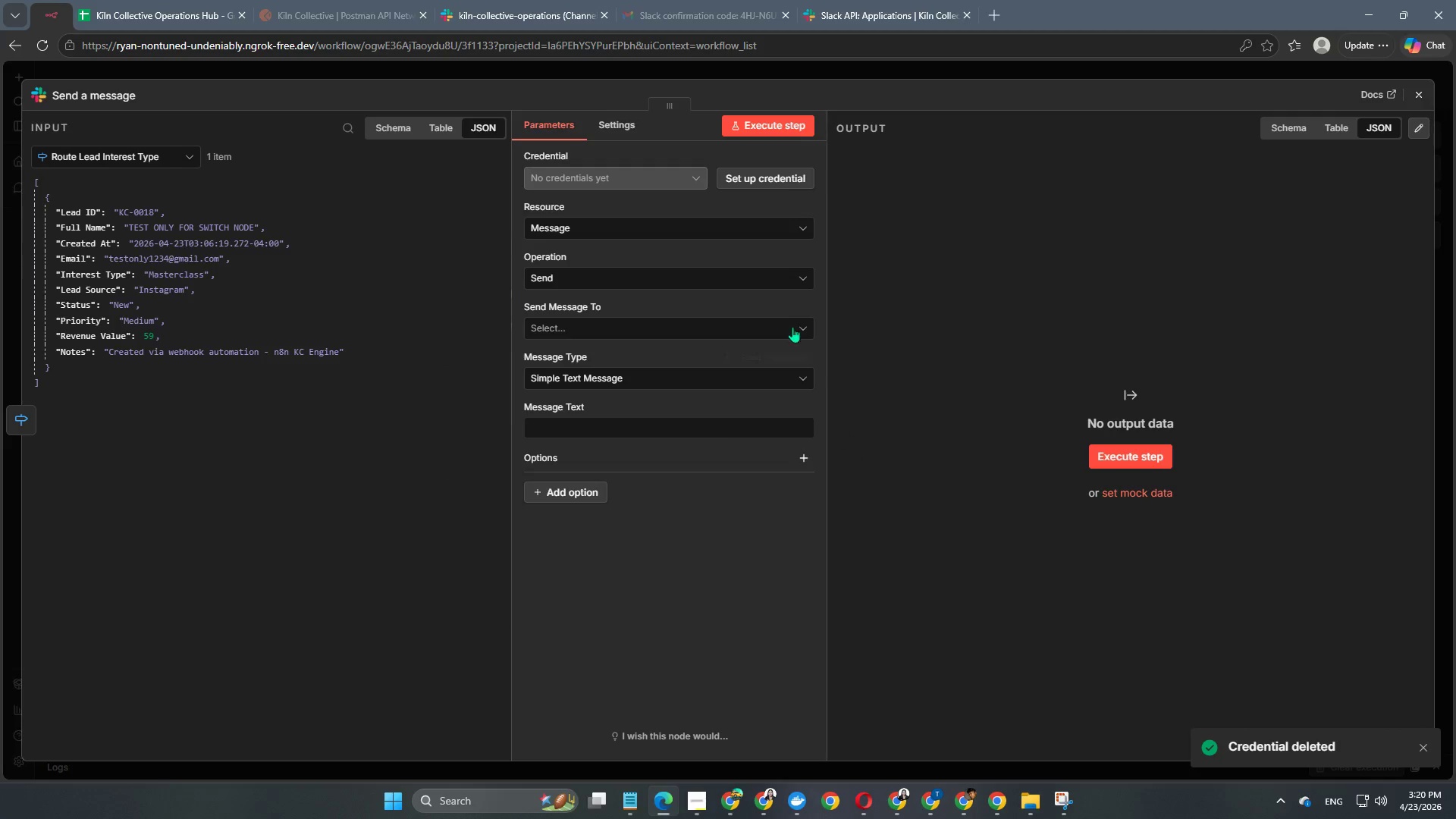 
left_click([778, 187])
 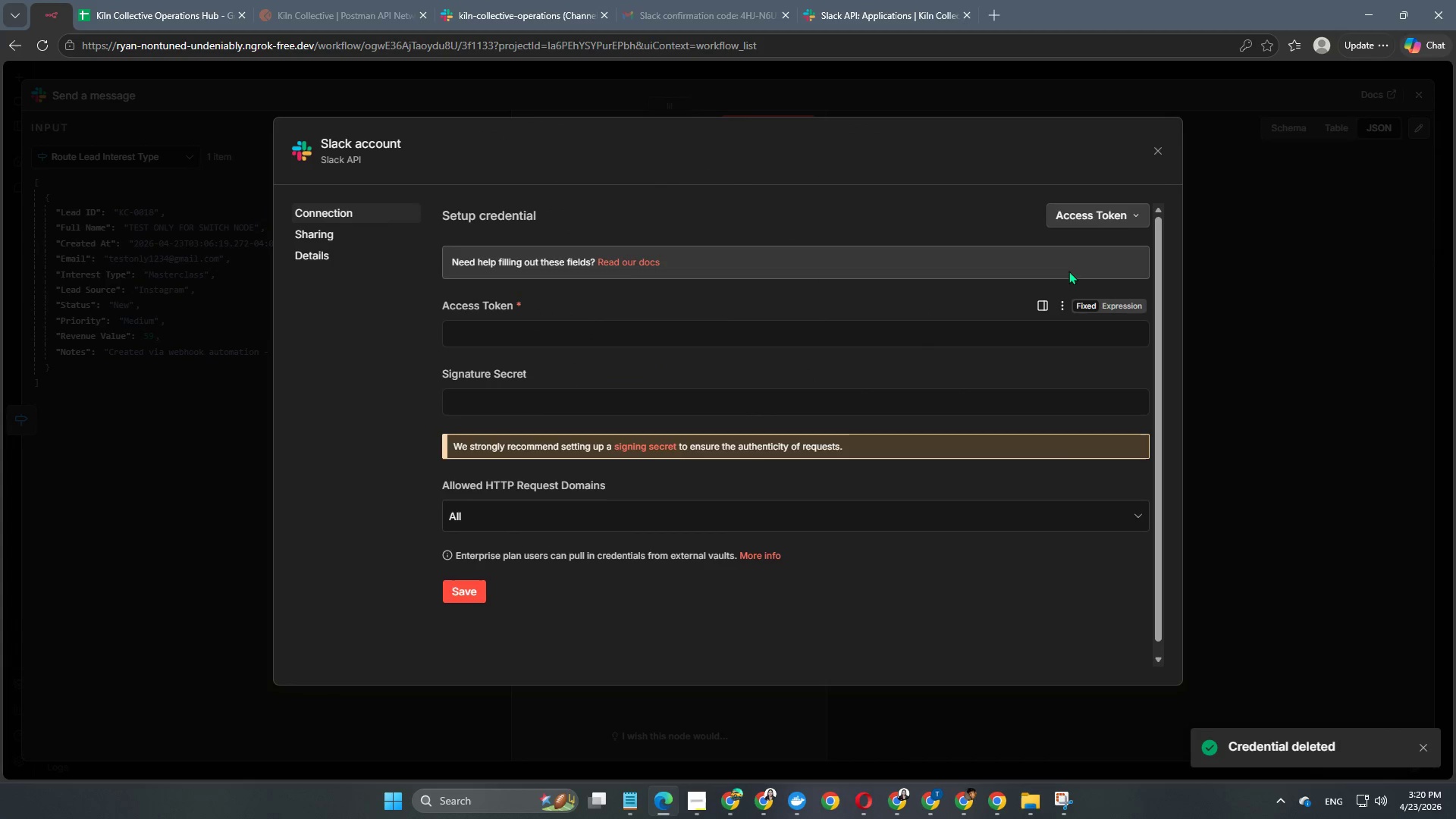 
left_click([1117, 209])
 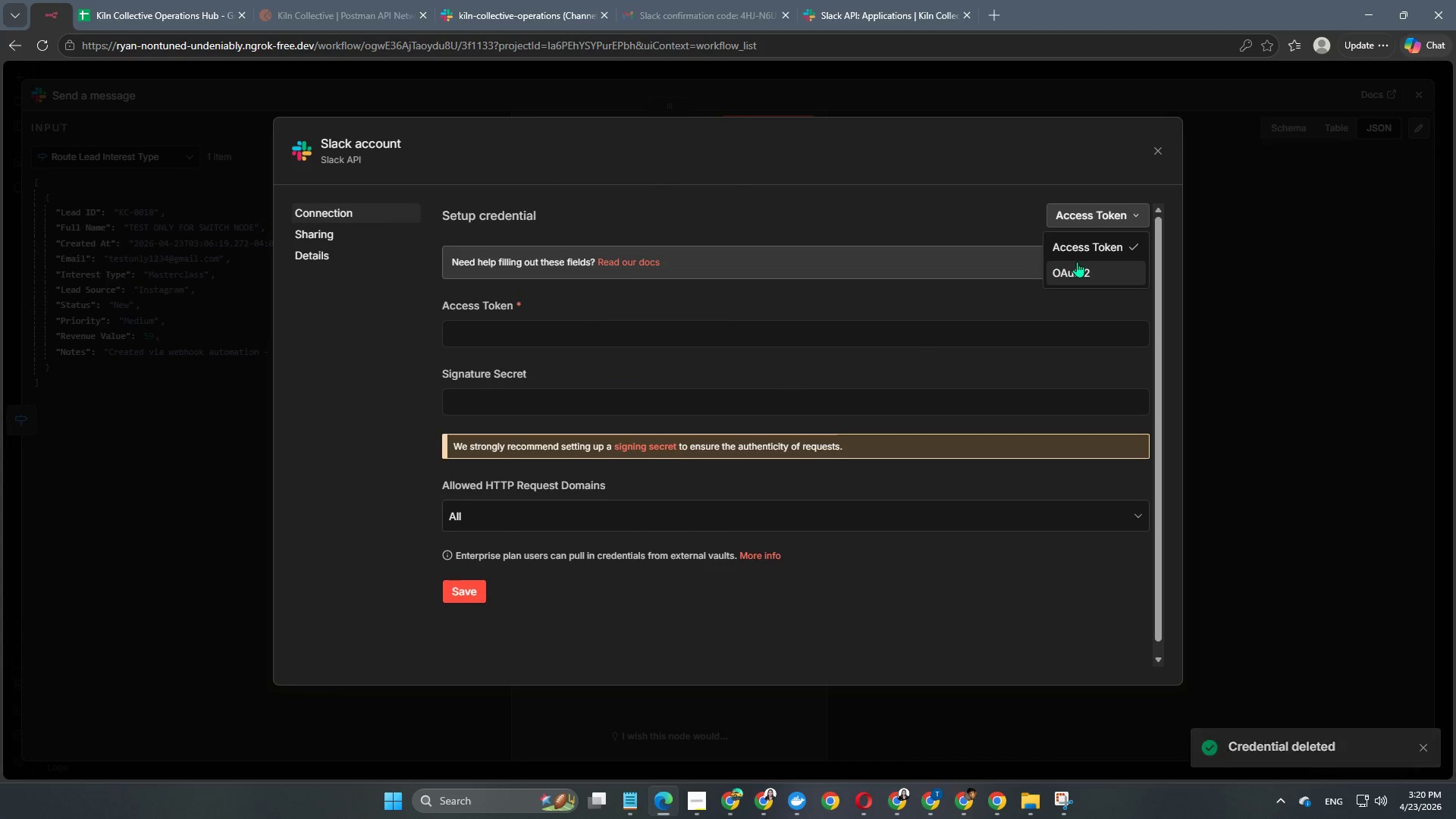 
left_click([1079, 268])
 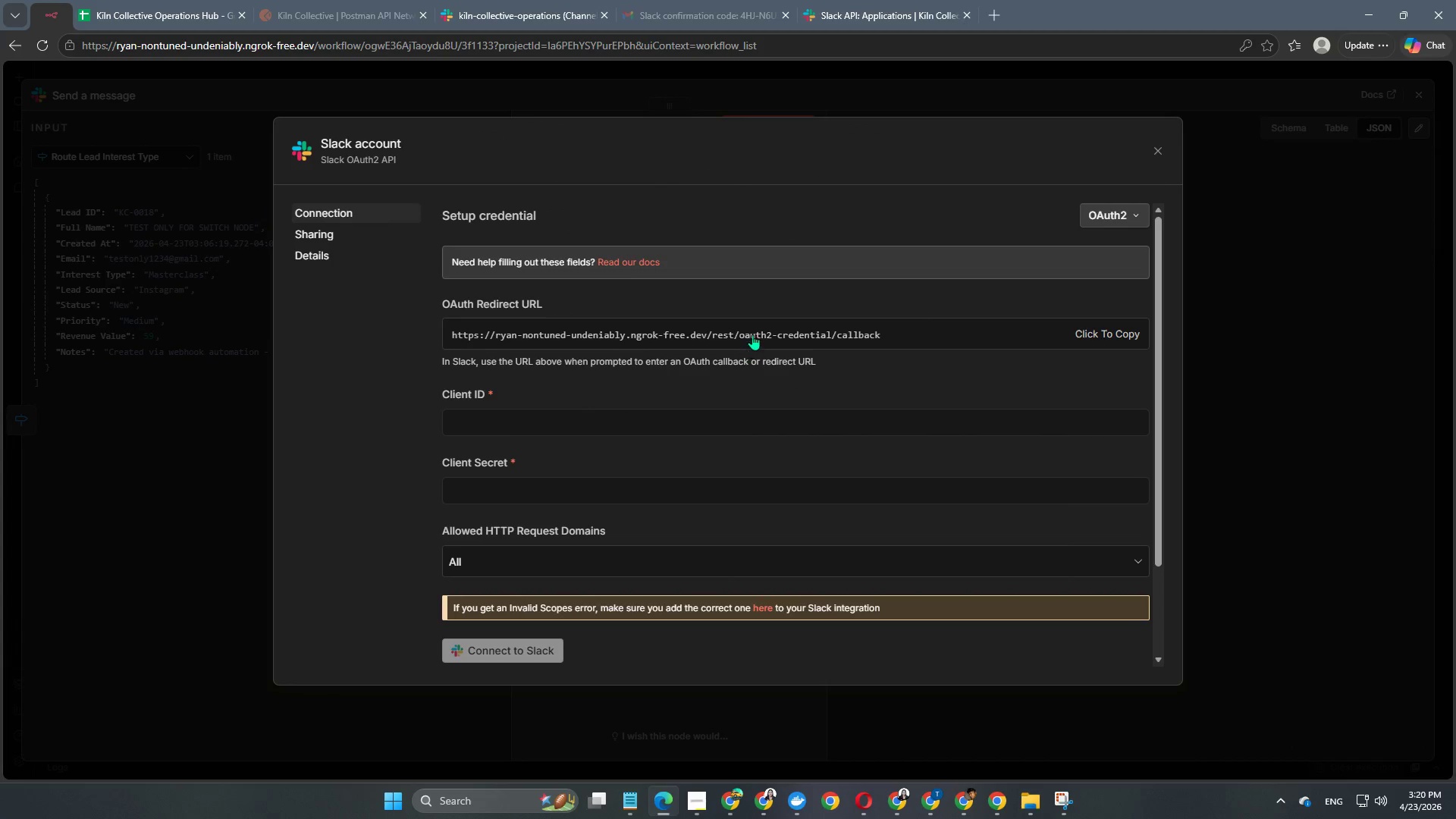 
left_click([754, 332])
 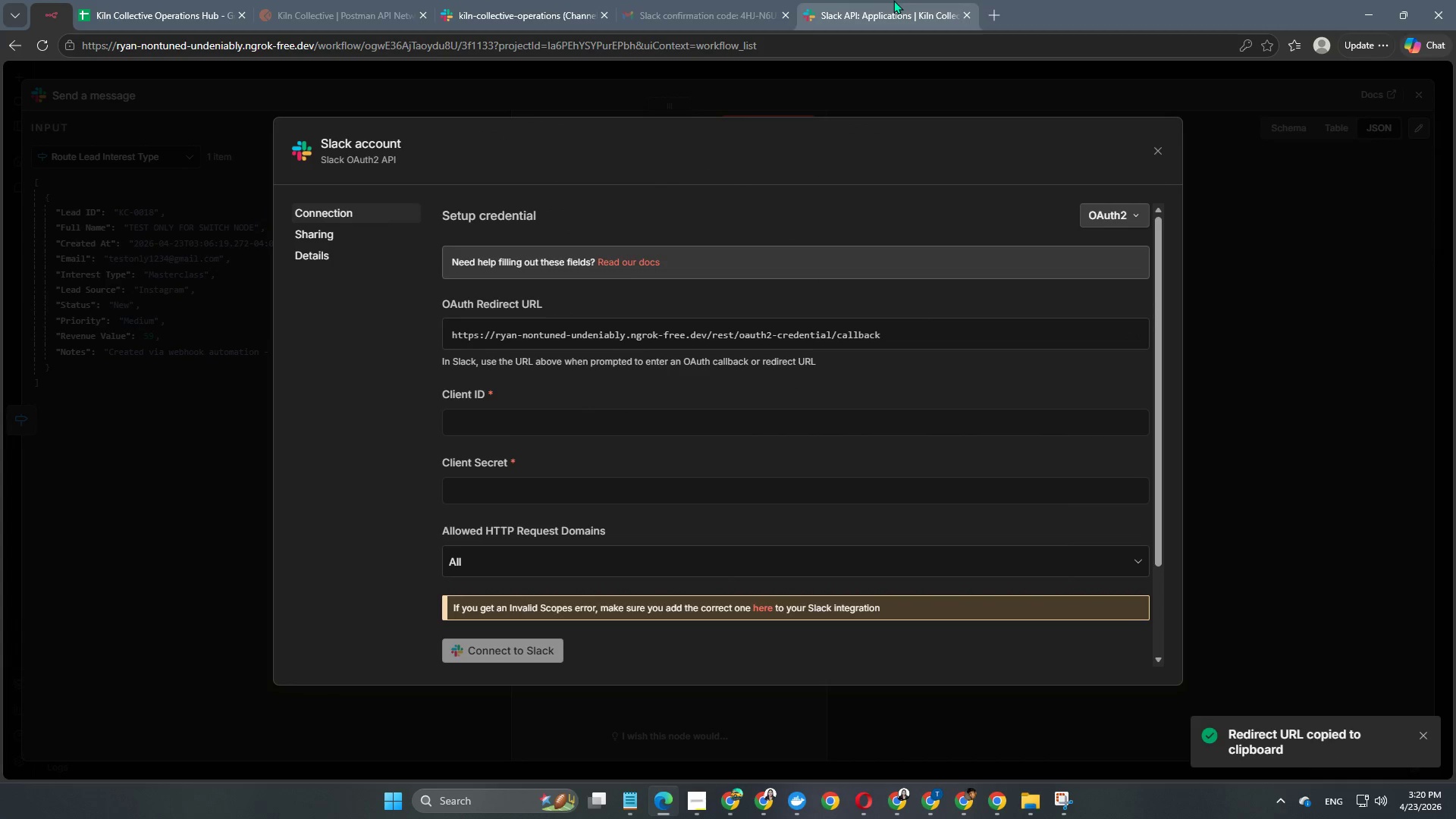 
left_click([893, 0])
 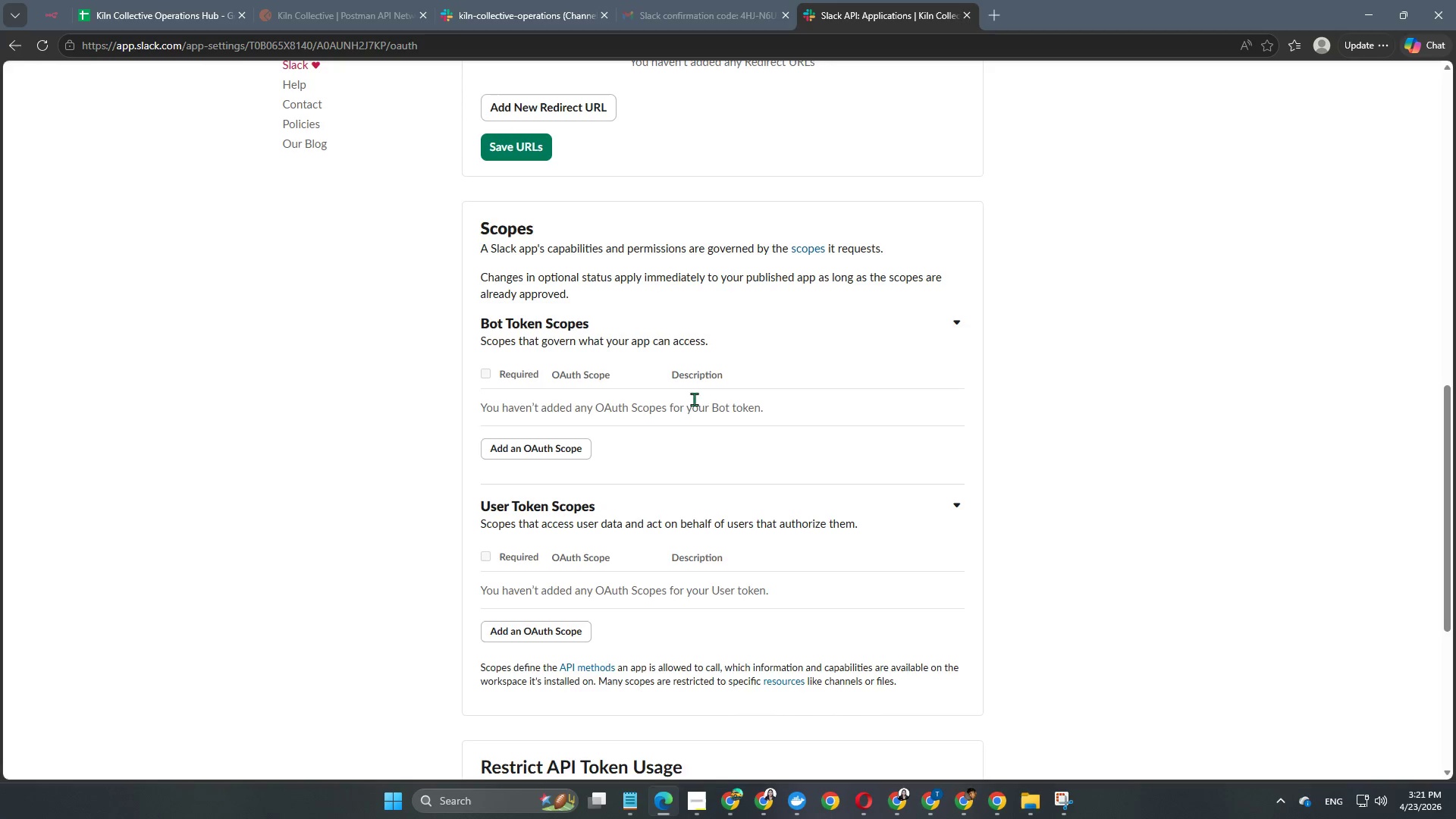 
scroll: coordinate [643, 336], scroll_direction: up, amount: 3.0
 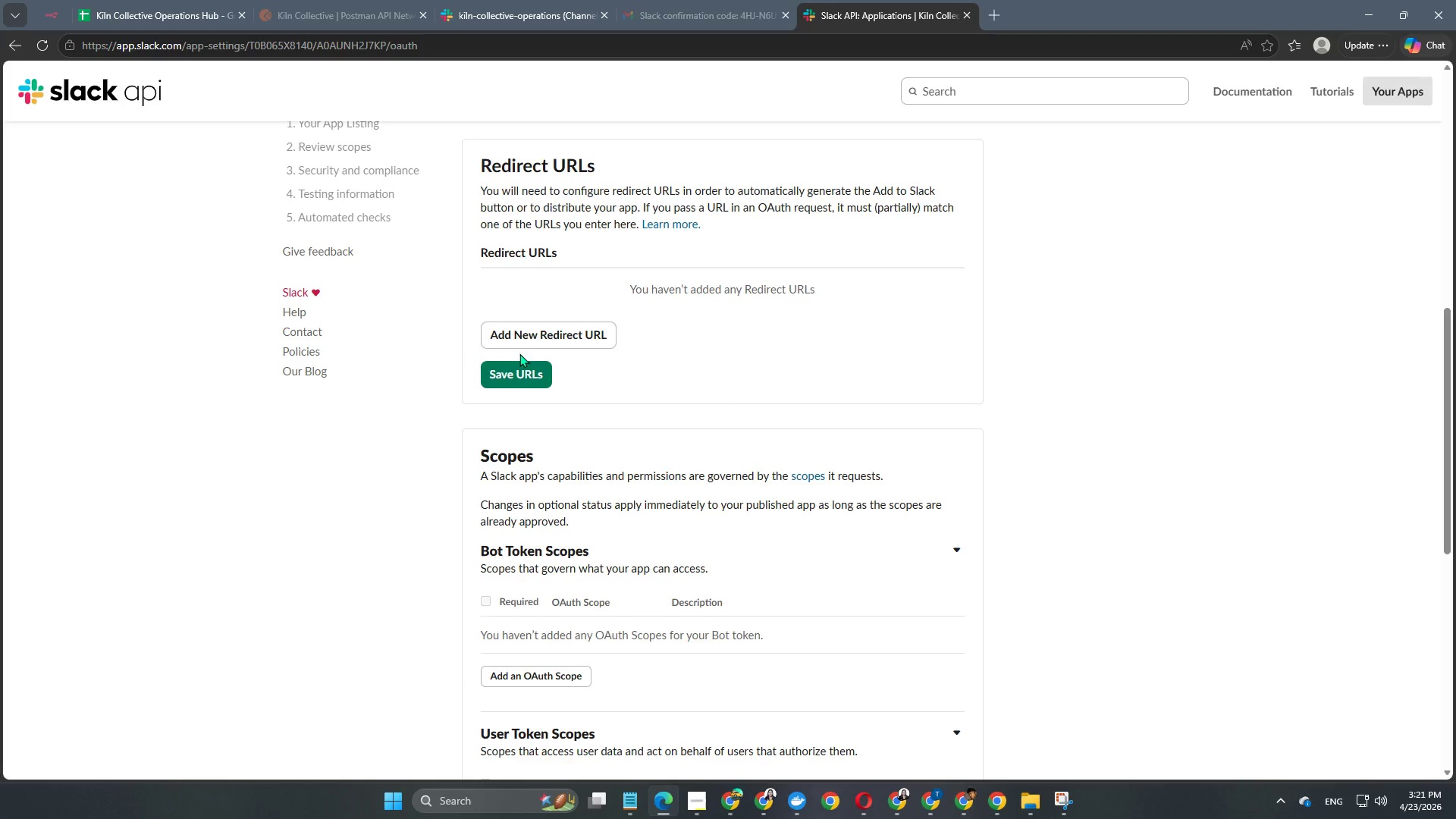 
left_click([532, 343])
 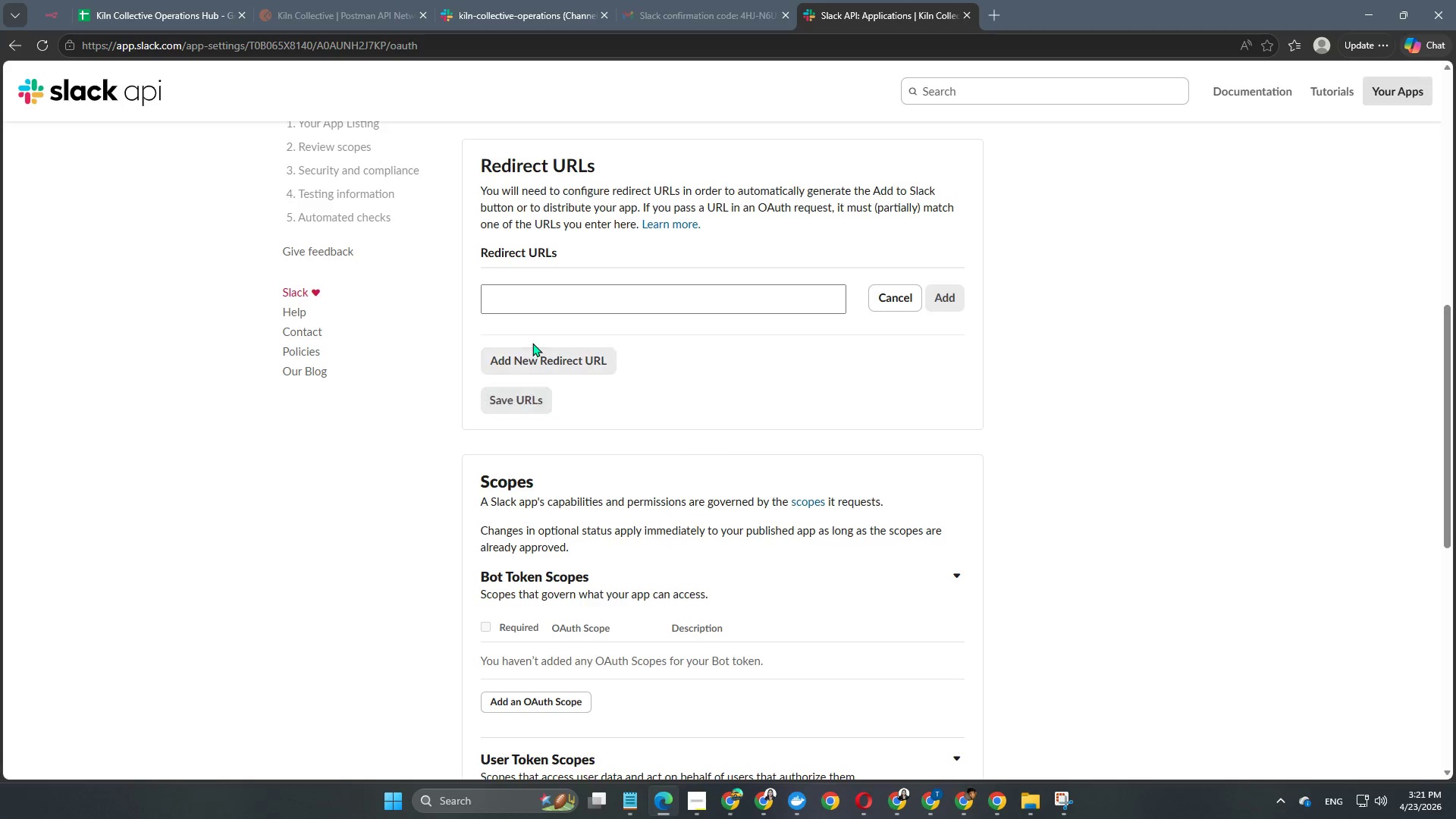 
key(Control+V)
 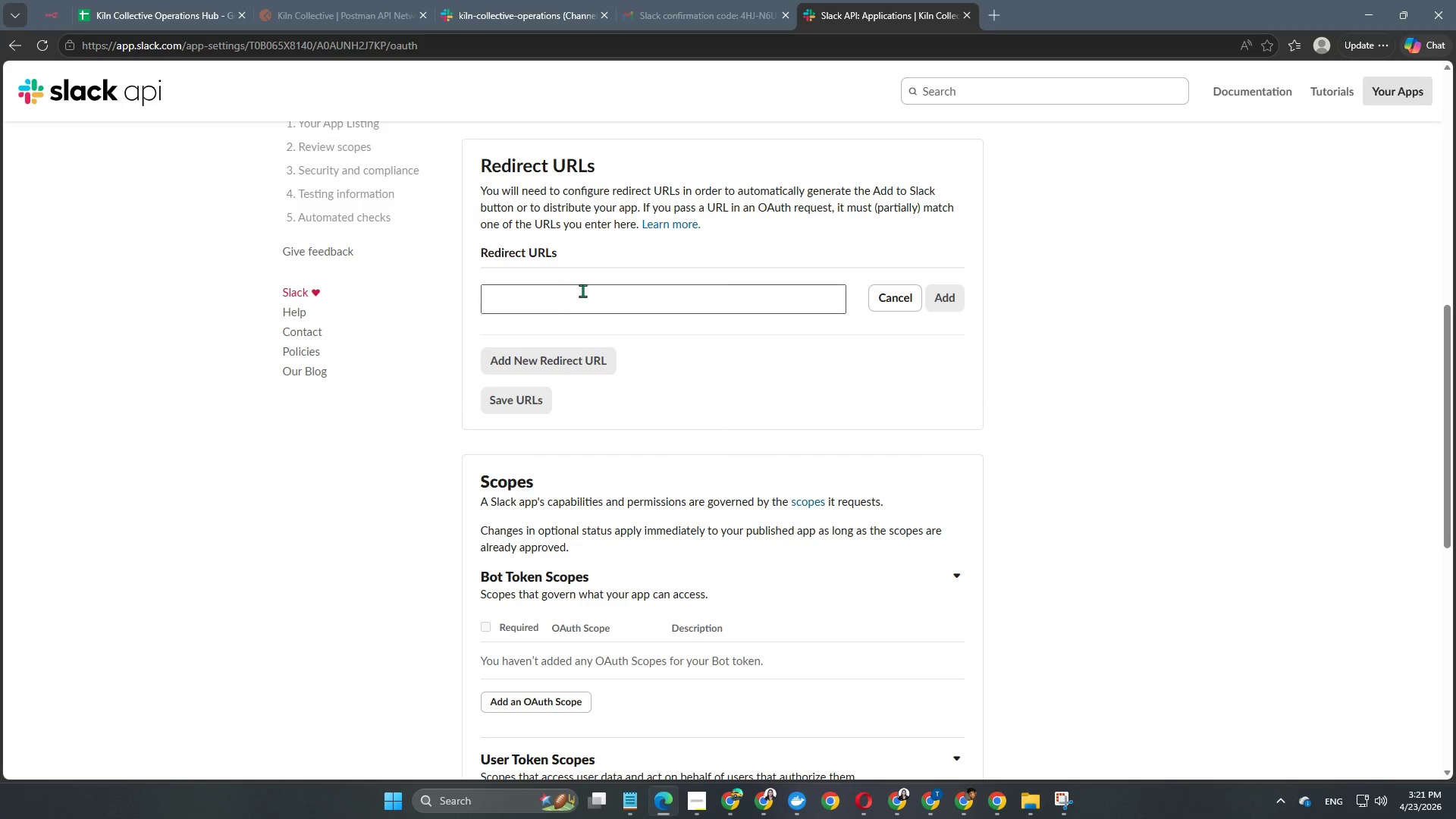 
left_click([582, 290])
 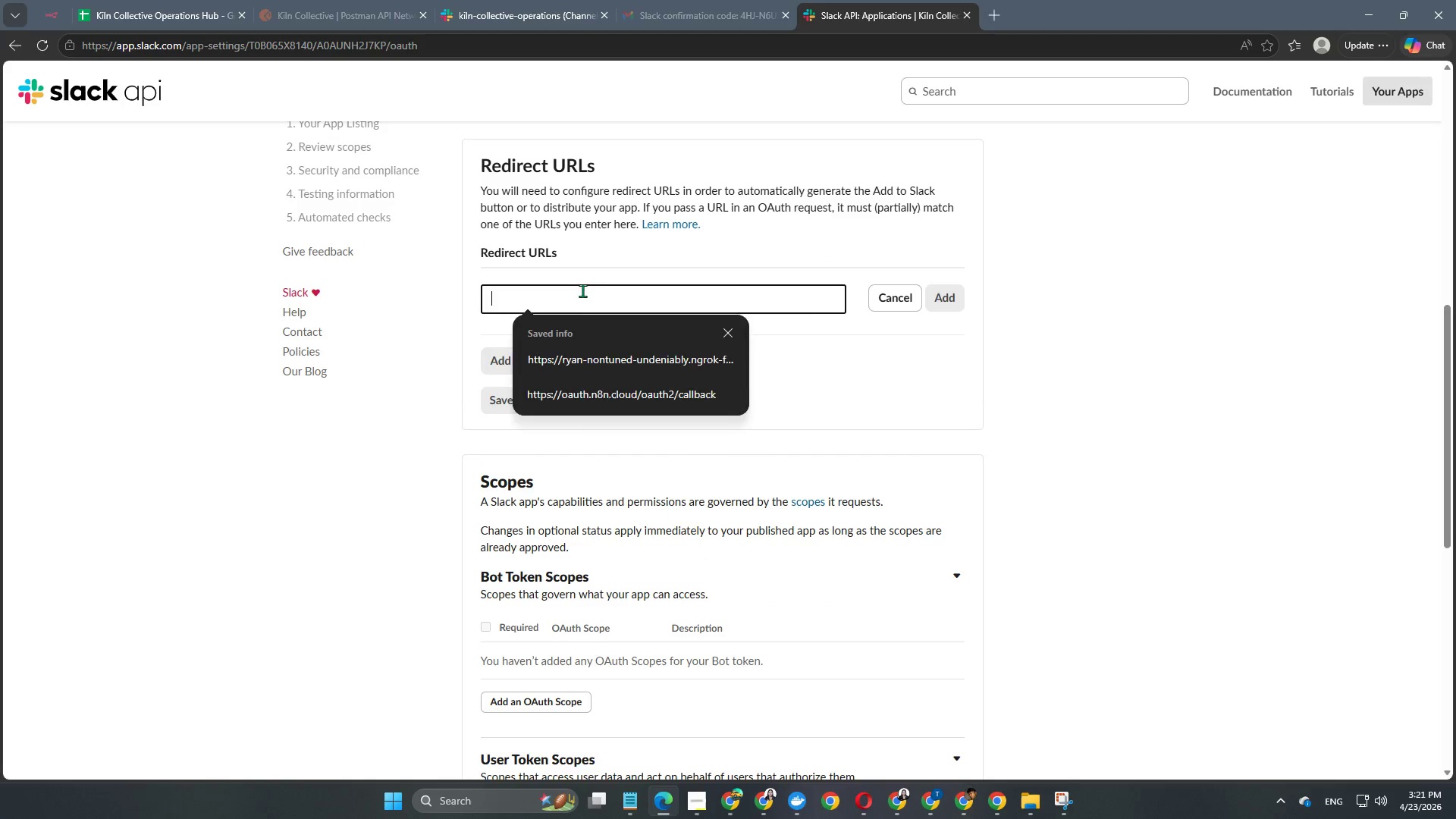 
key(Control+V)
 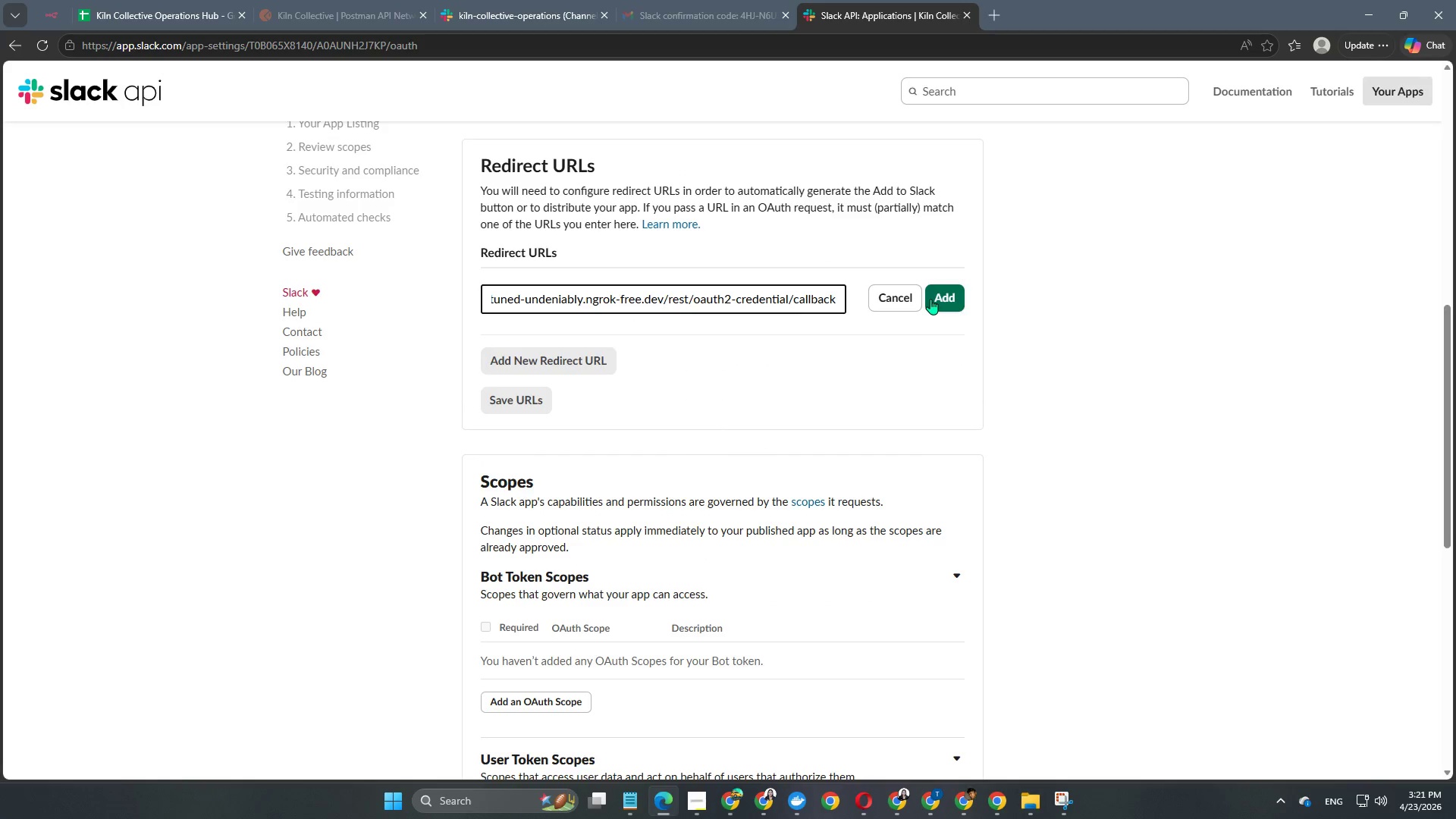 
left_click([930, 299])
 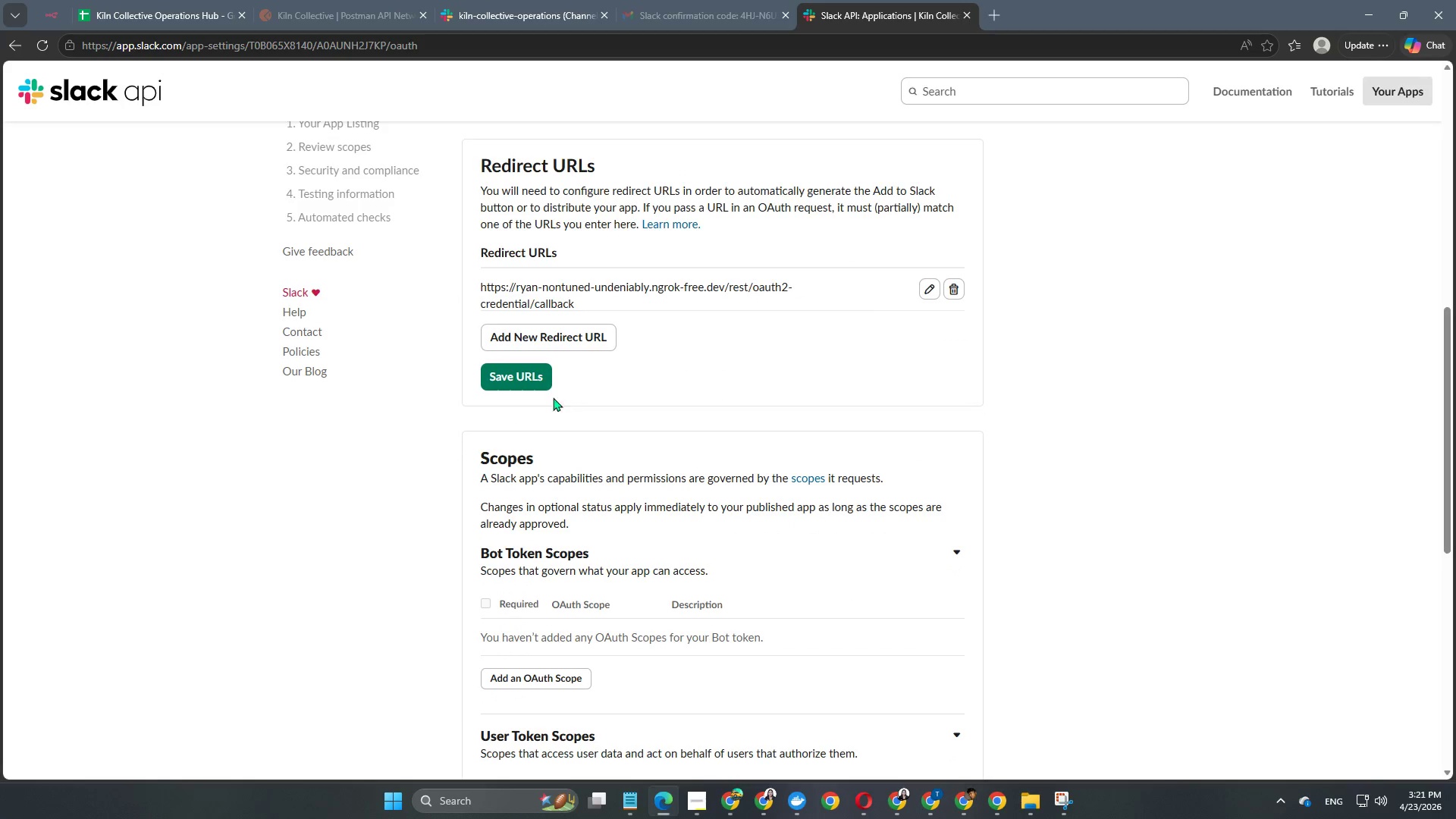 
left_click([539, 379])
 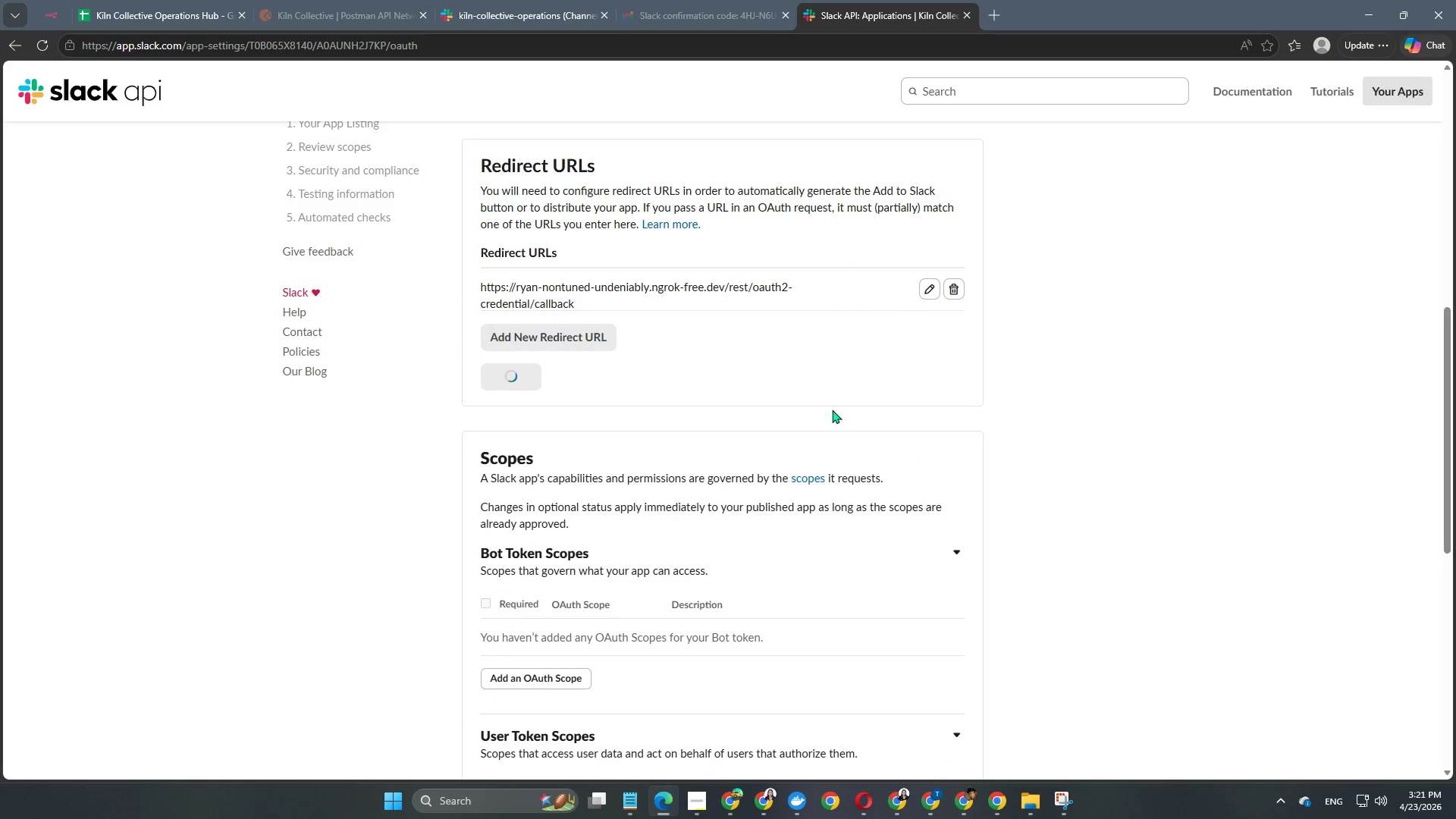 
scroll: coordinate [832, 410], scroll_direction: down, amount: 3.0
 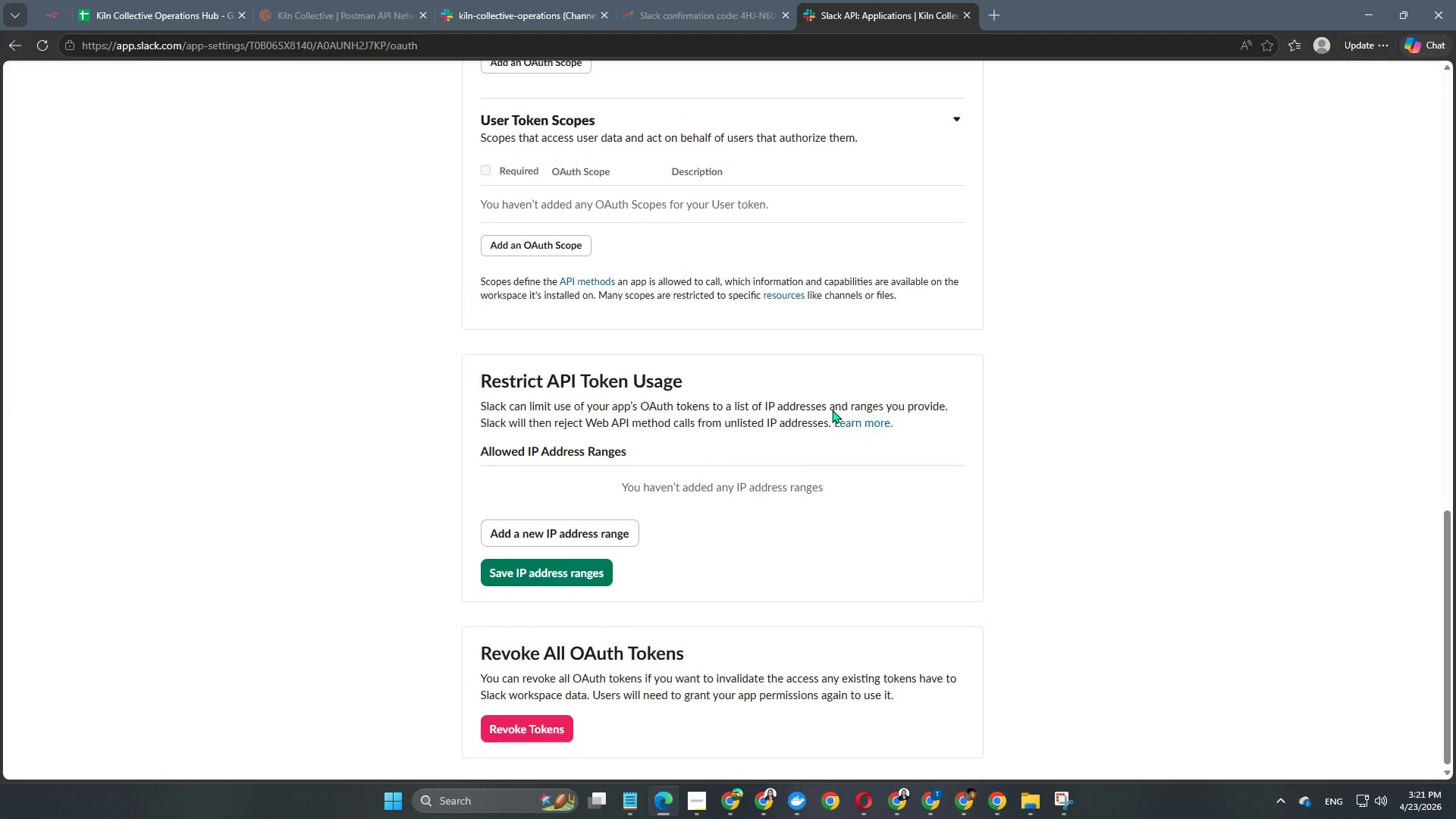 
scroll: coordinate [708, 400], scroll_direction: up, amount: 5.0
 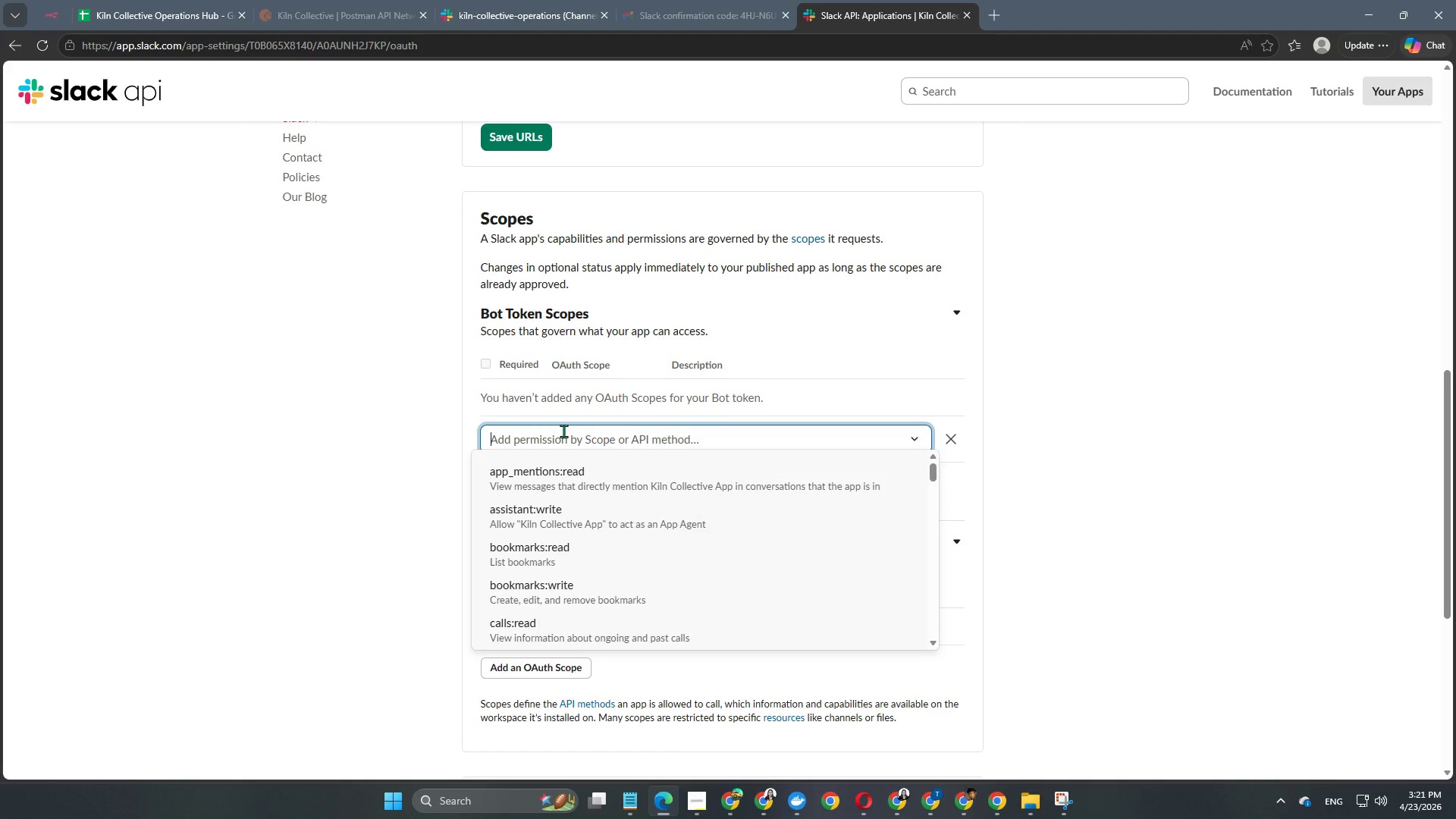 
type(read)
 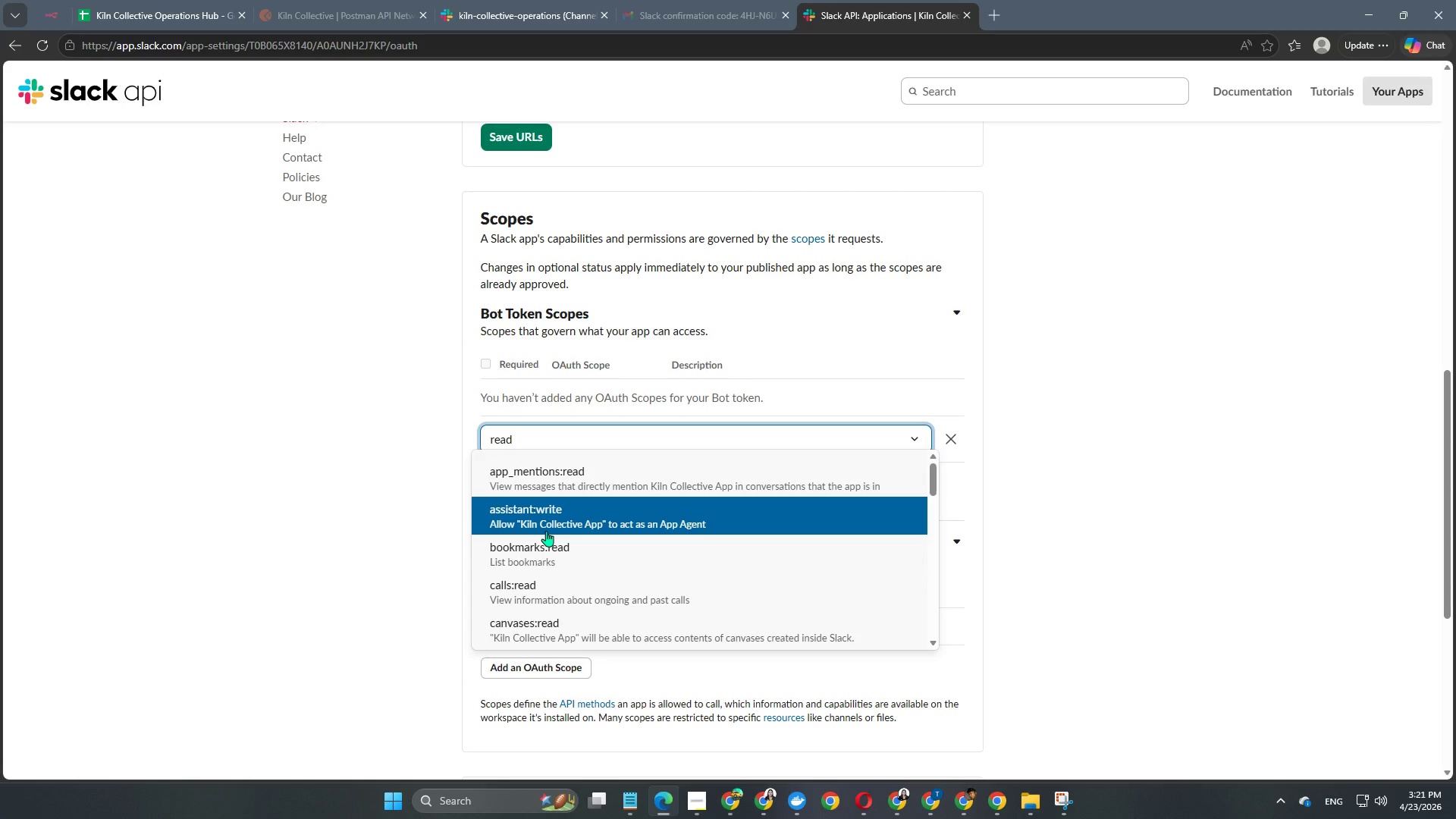 
left_click([546, 531])
 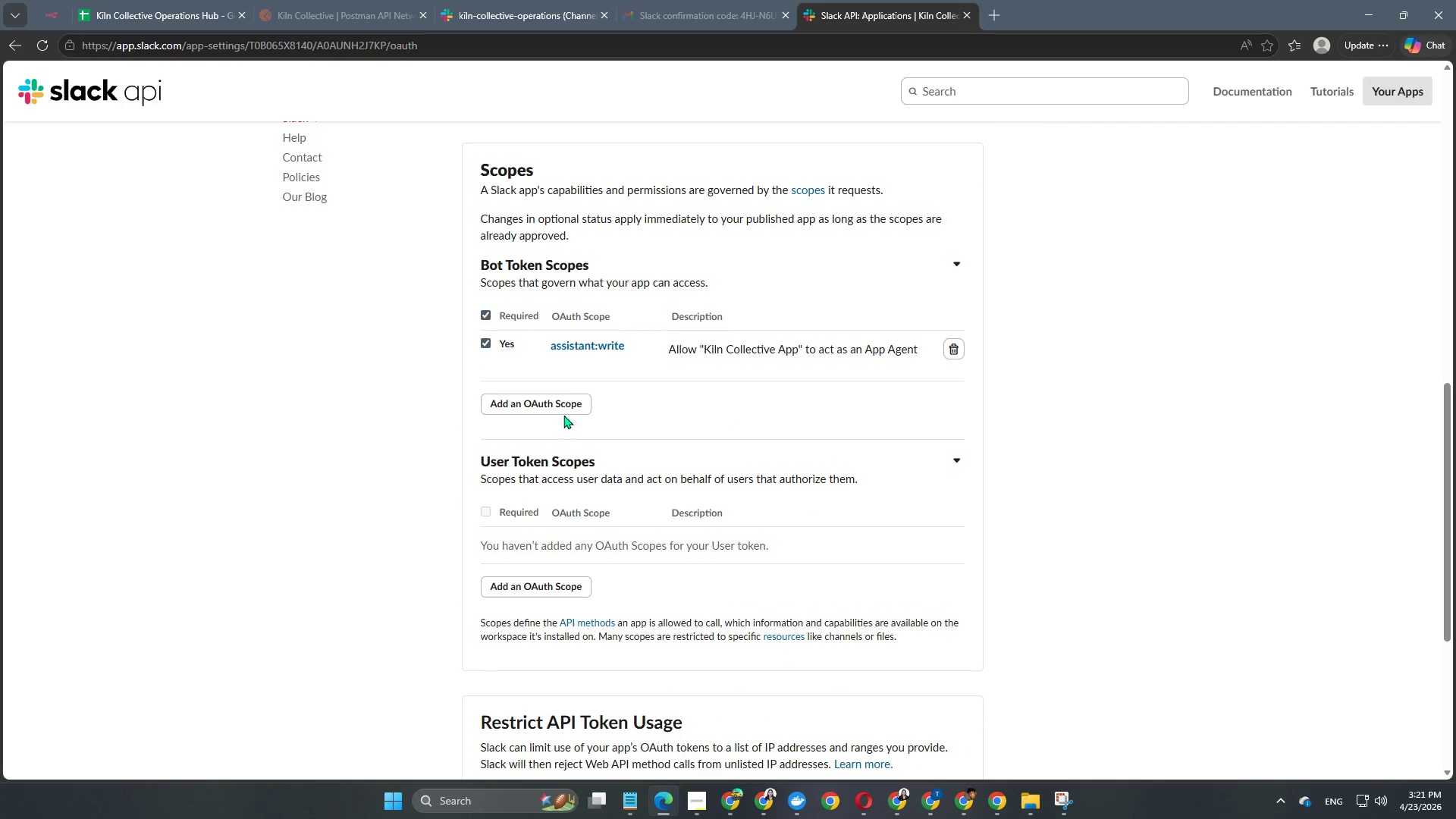 
double_click([563, 402])
 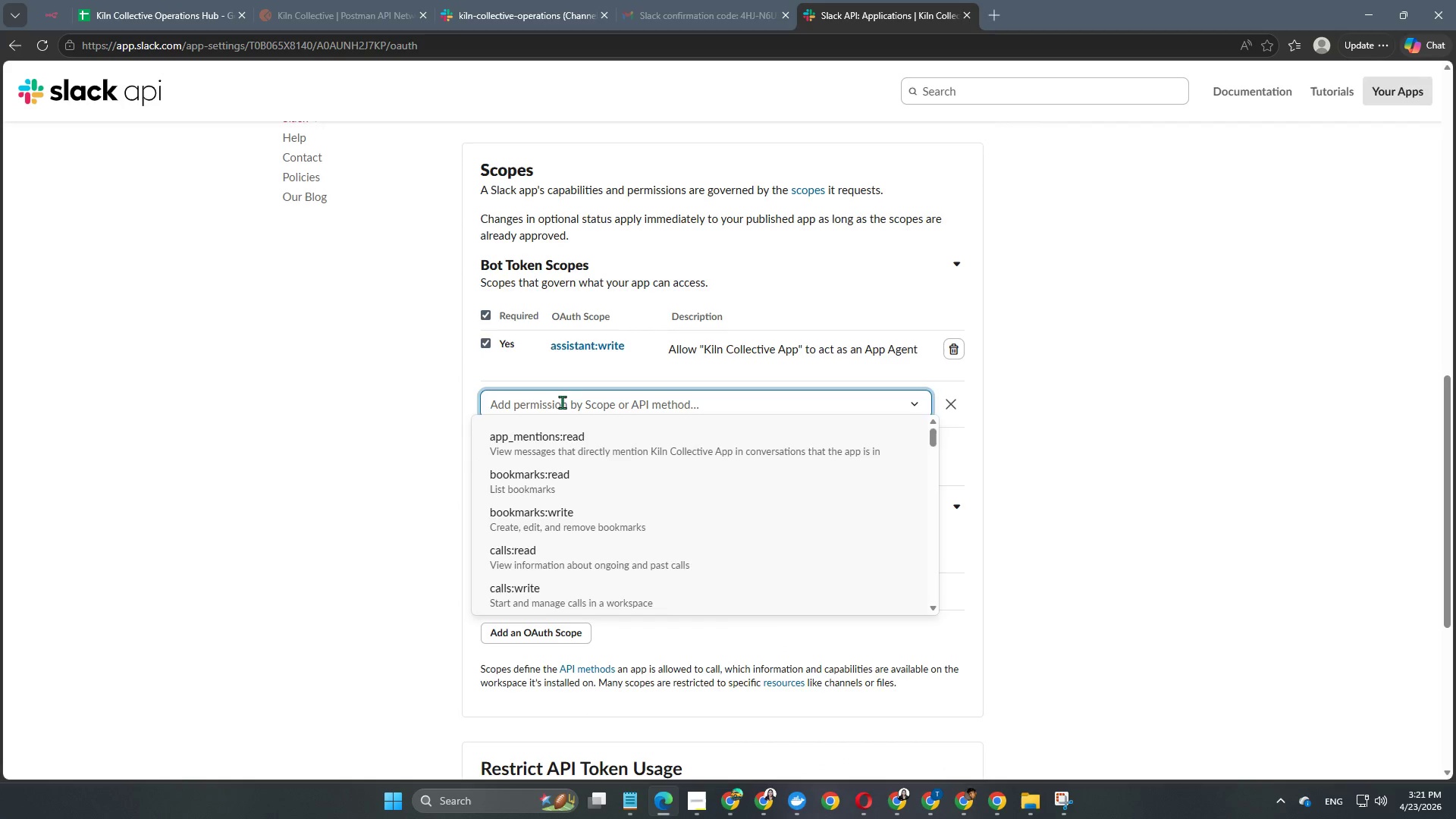 
type(reas)
key(Backspace)
type(d)
 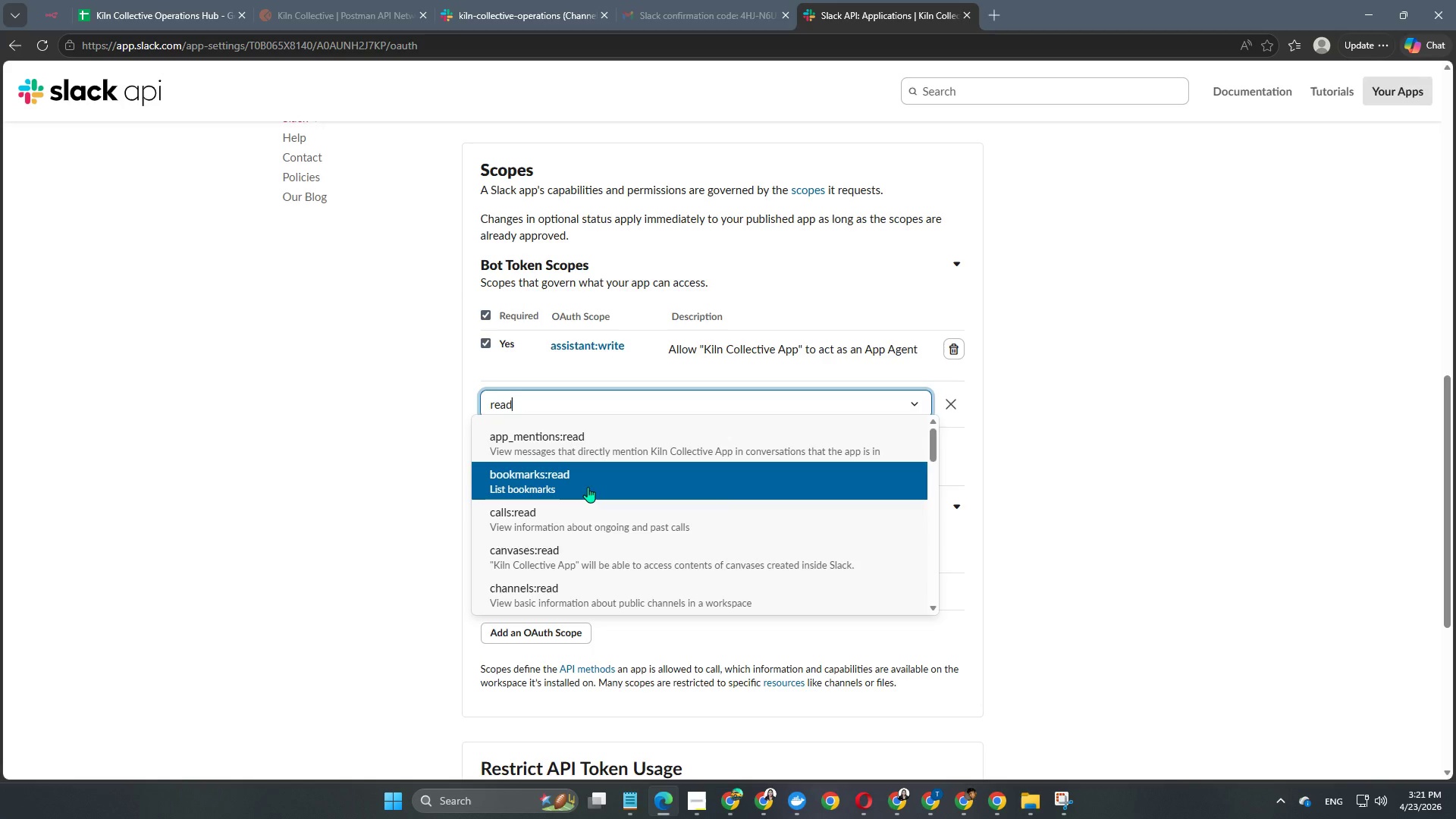 
scroll: coordinate [588, 487], scroll_direction: down, amount: 1.0
 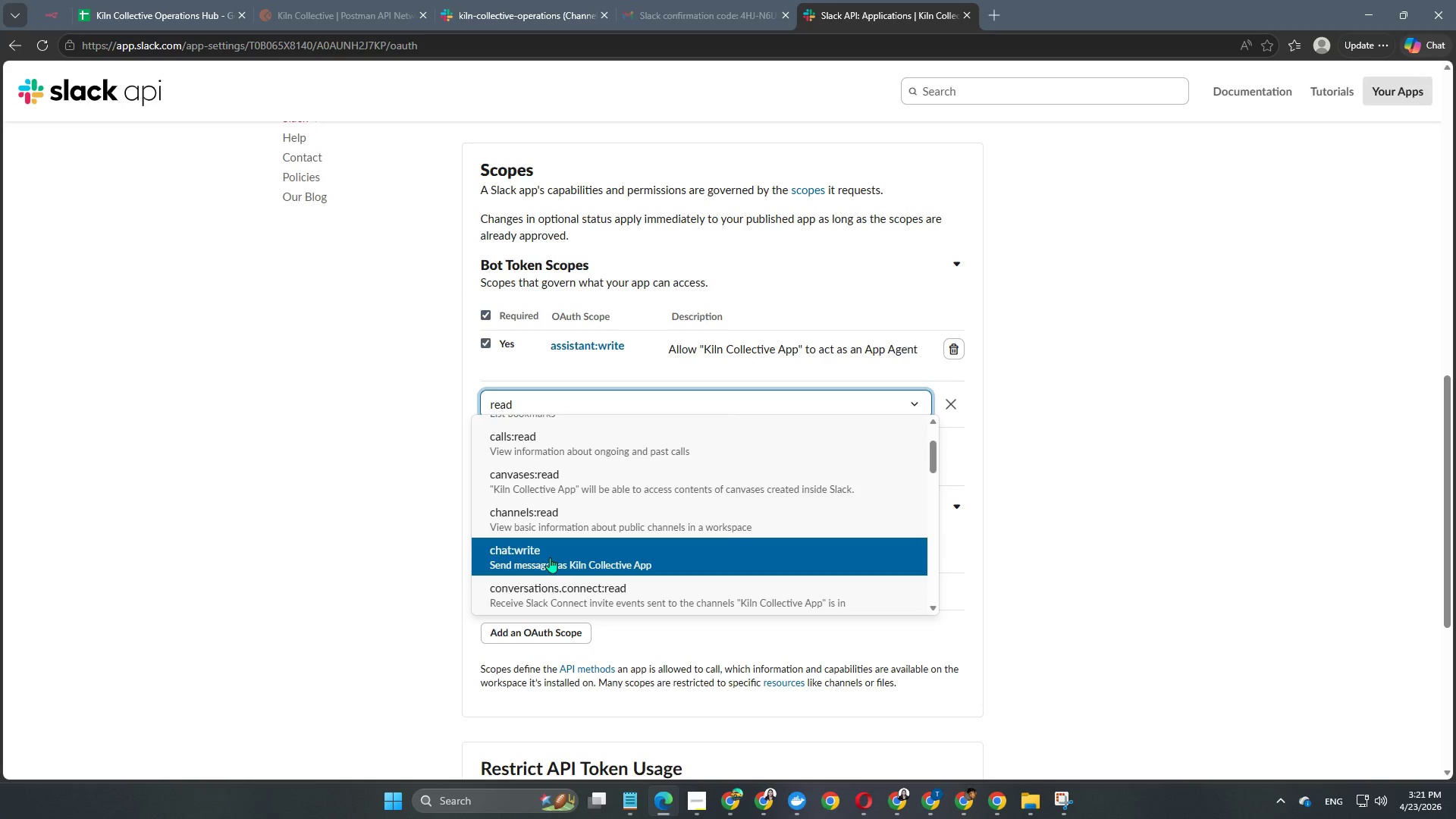 
left_click([550, 518])
 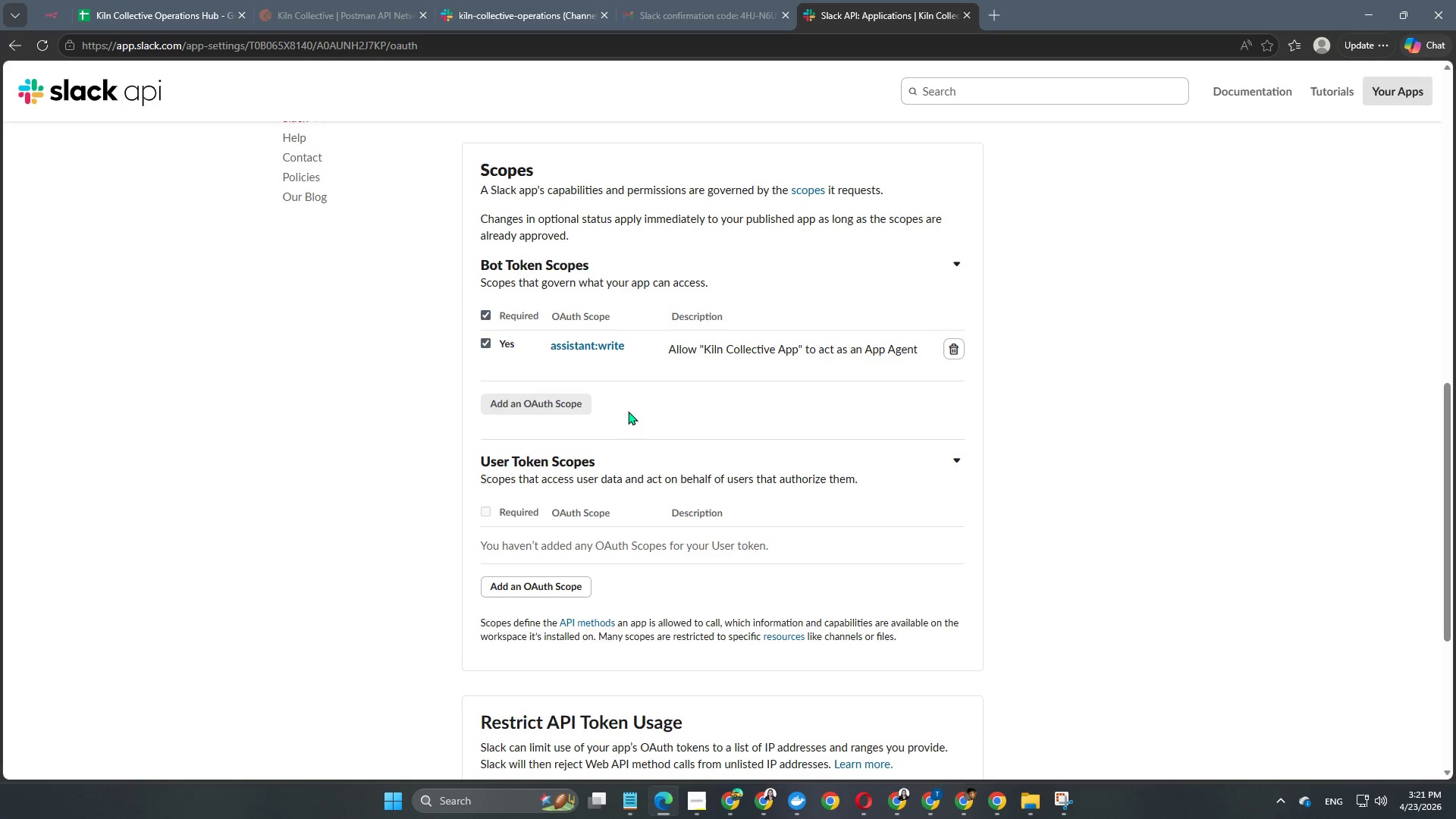 
left_click([572, 410])
 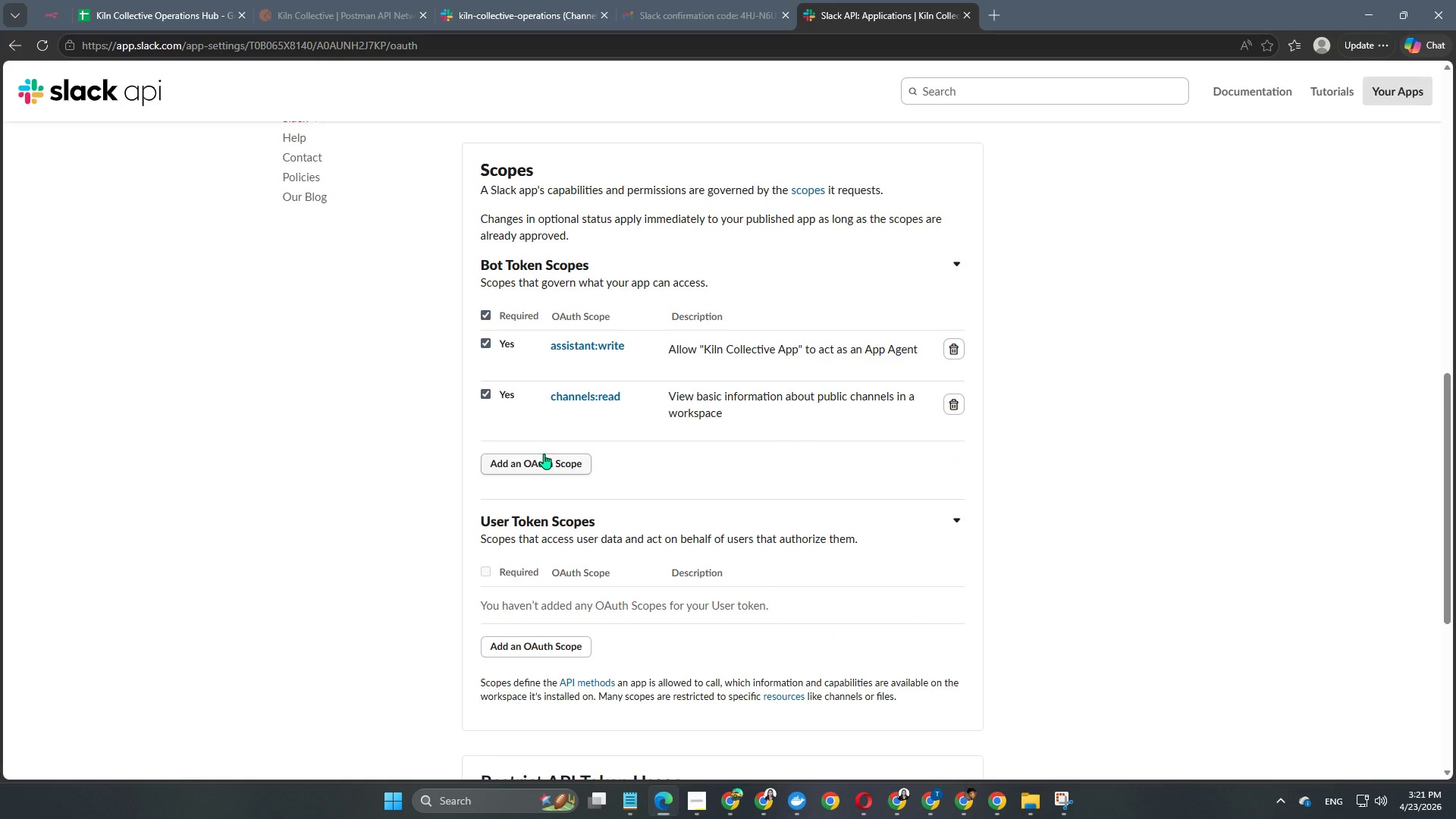 
left_click([541, 465])
 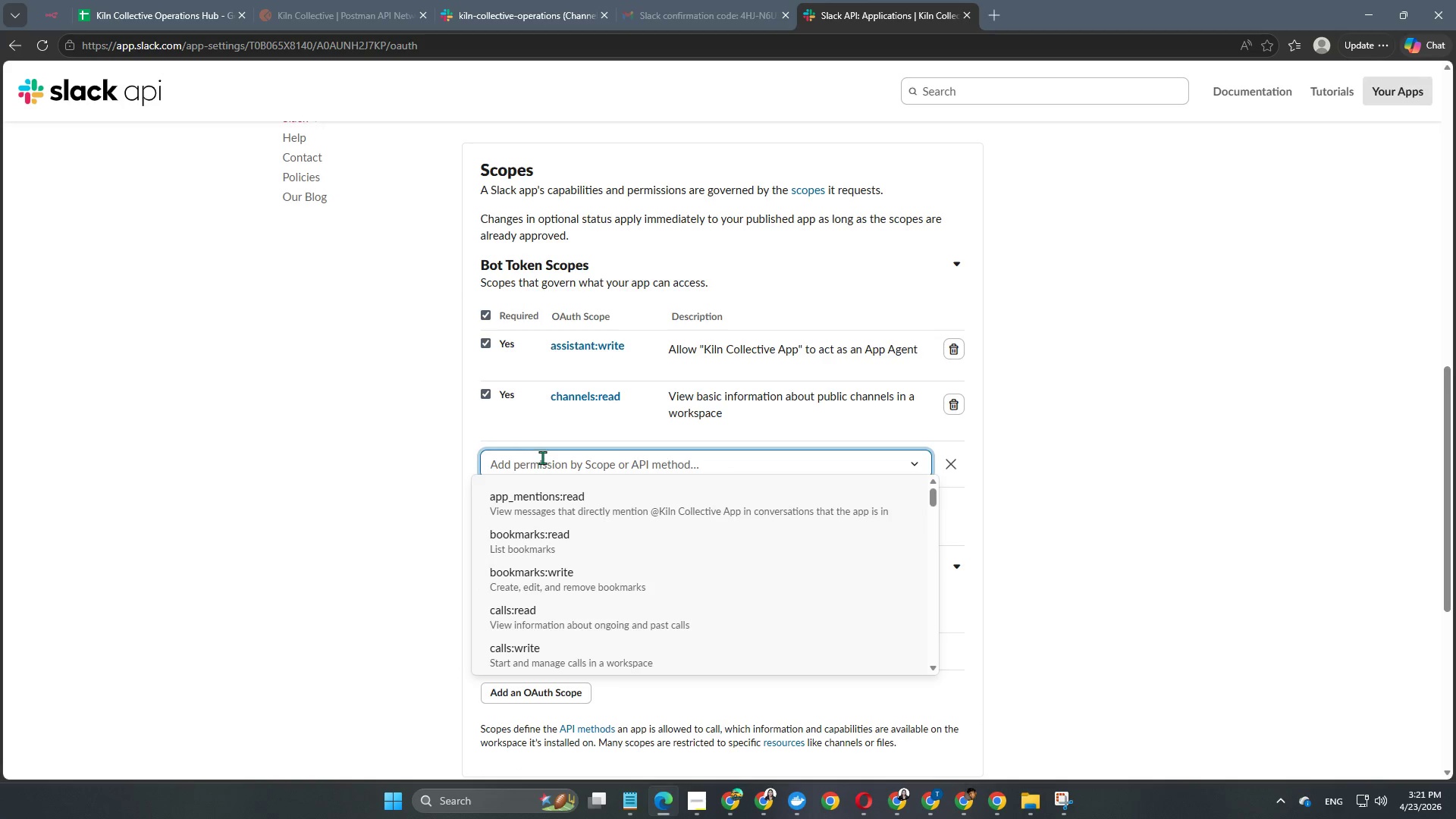 
type(read)
 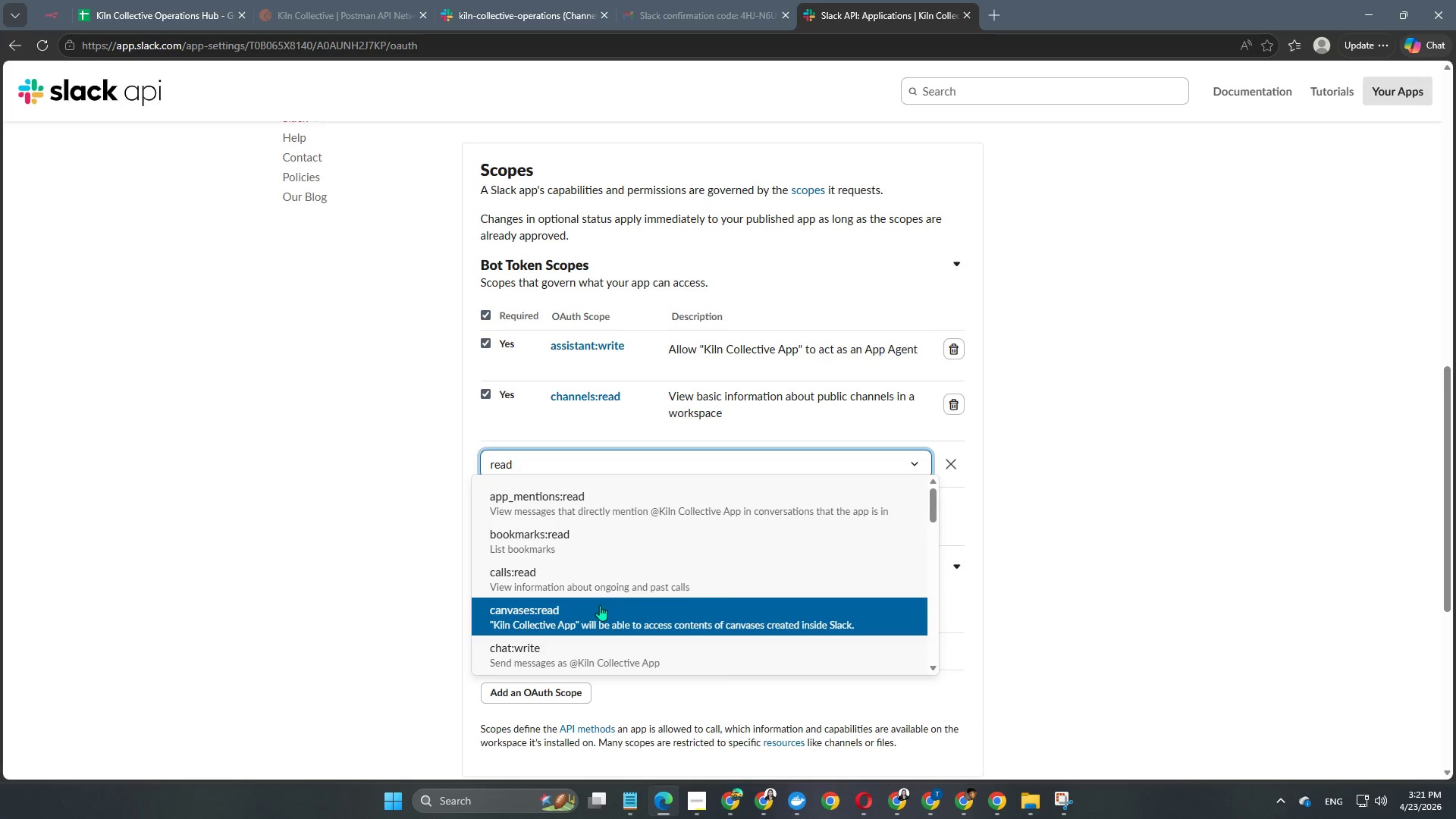 
left_click([587, 656])
 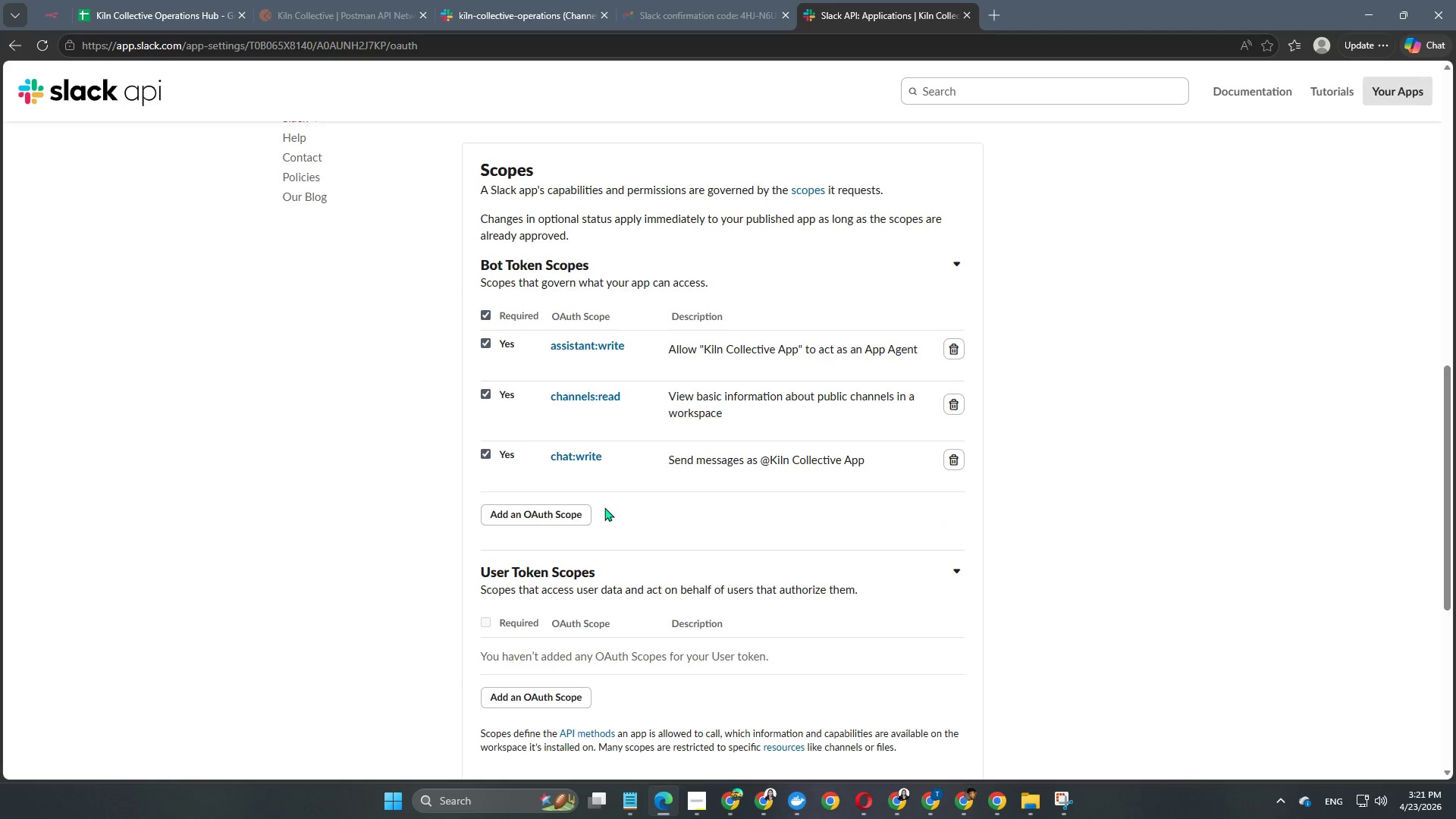 
left_click([573, 508])
 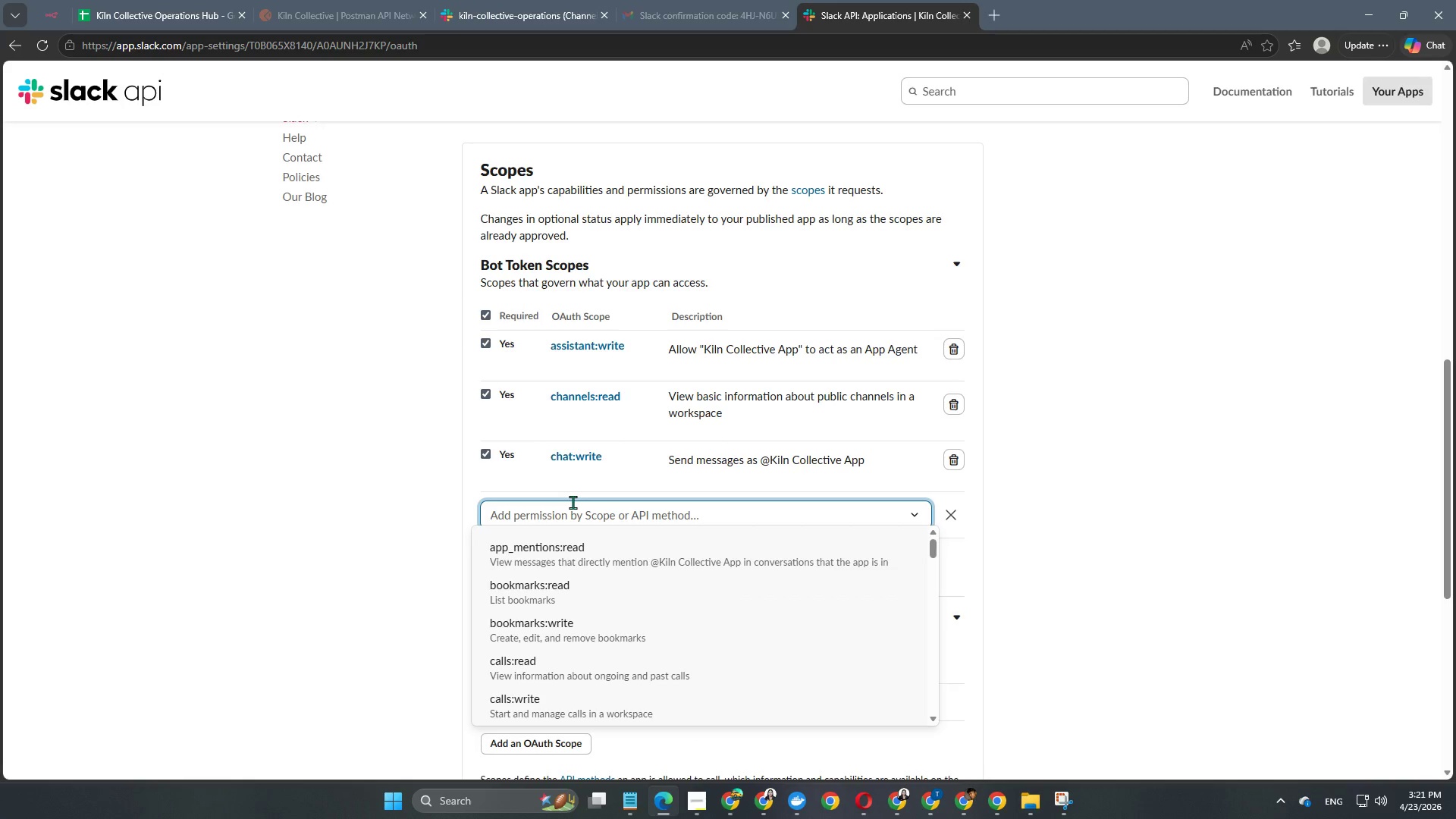 
type(read)
 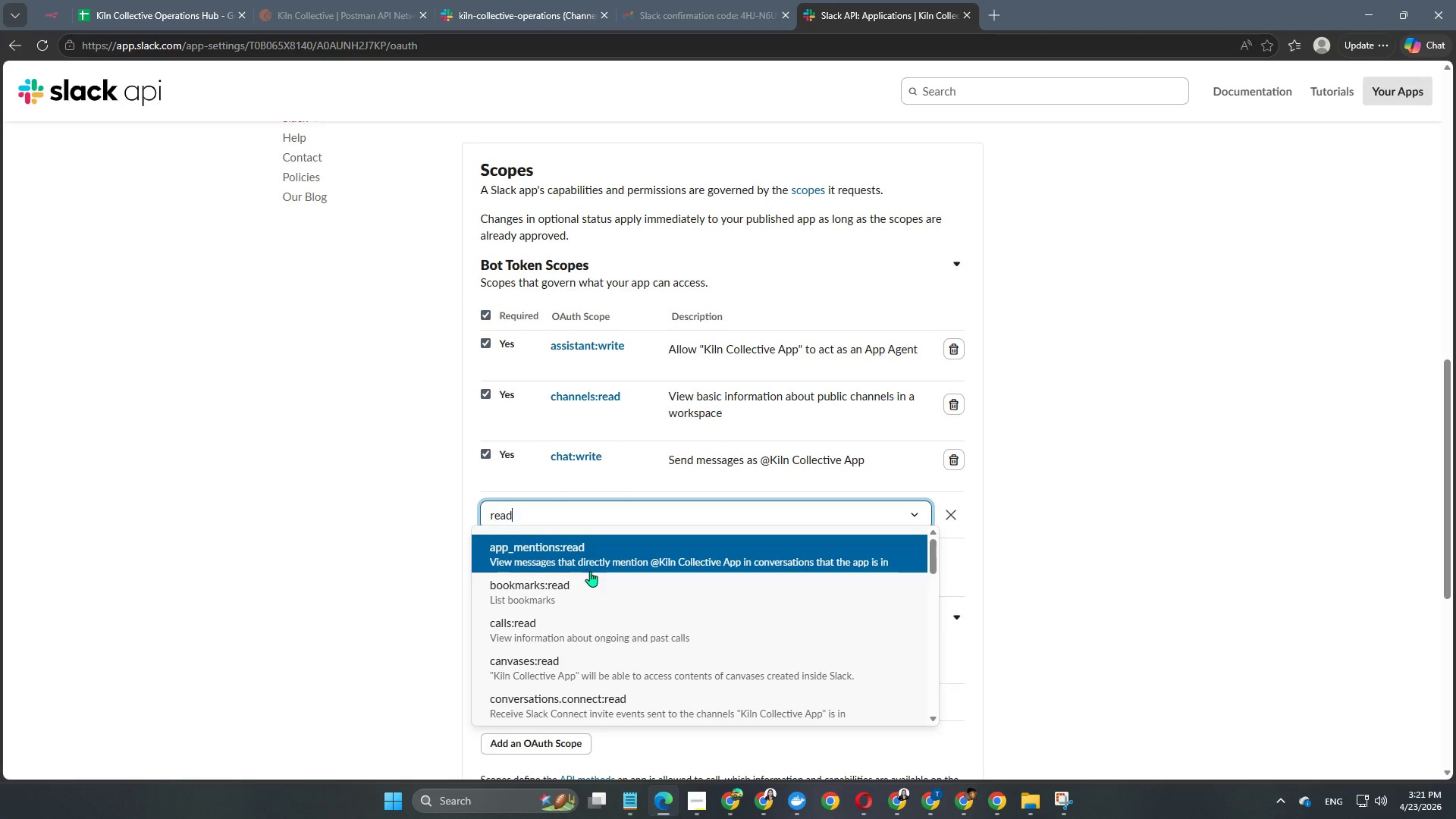 
scroll: coordinate [624, 604], scroll_direction: down, amount: 2.0
 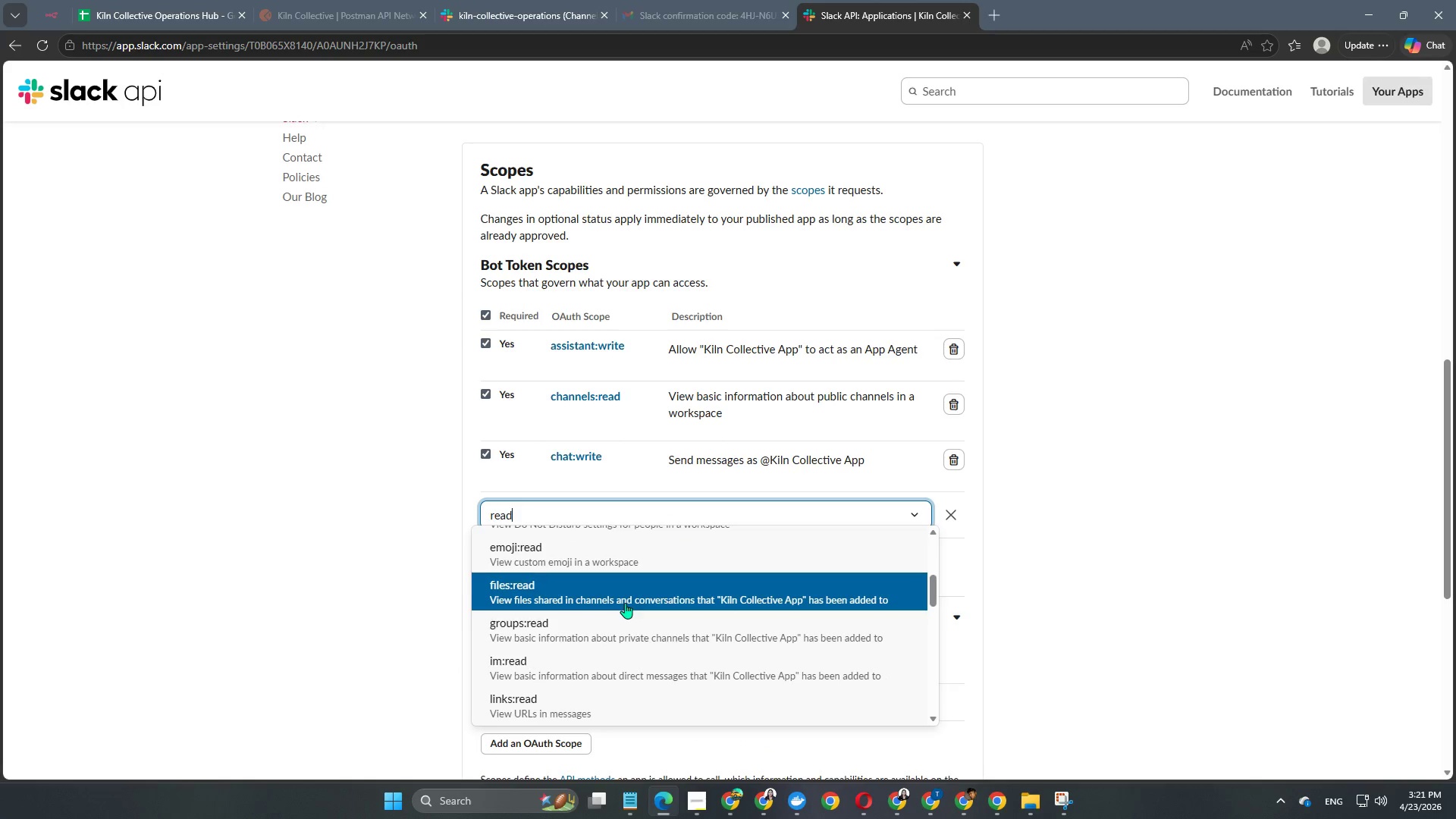 
left_click([604, 625])
 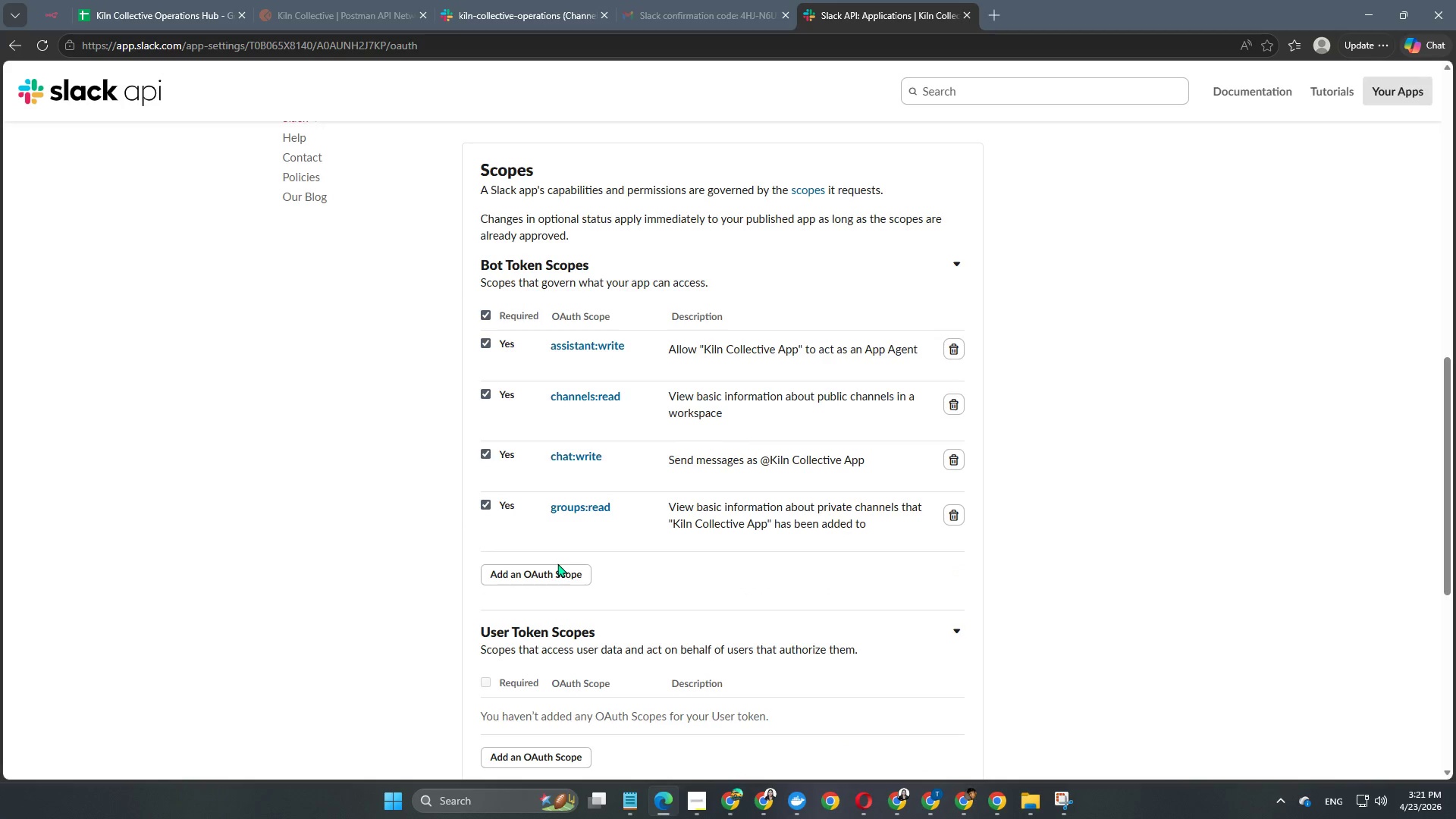 
left_click([555, 583])
 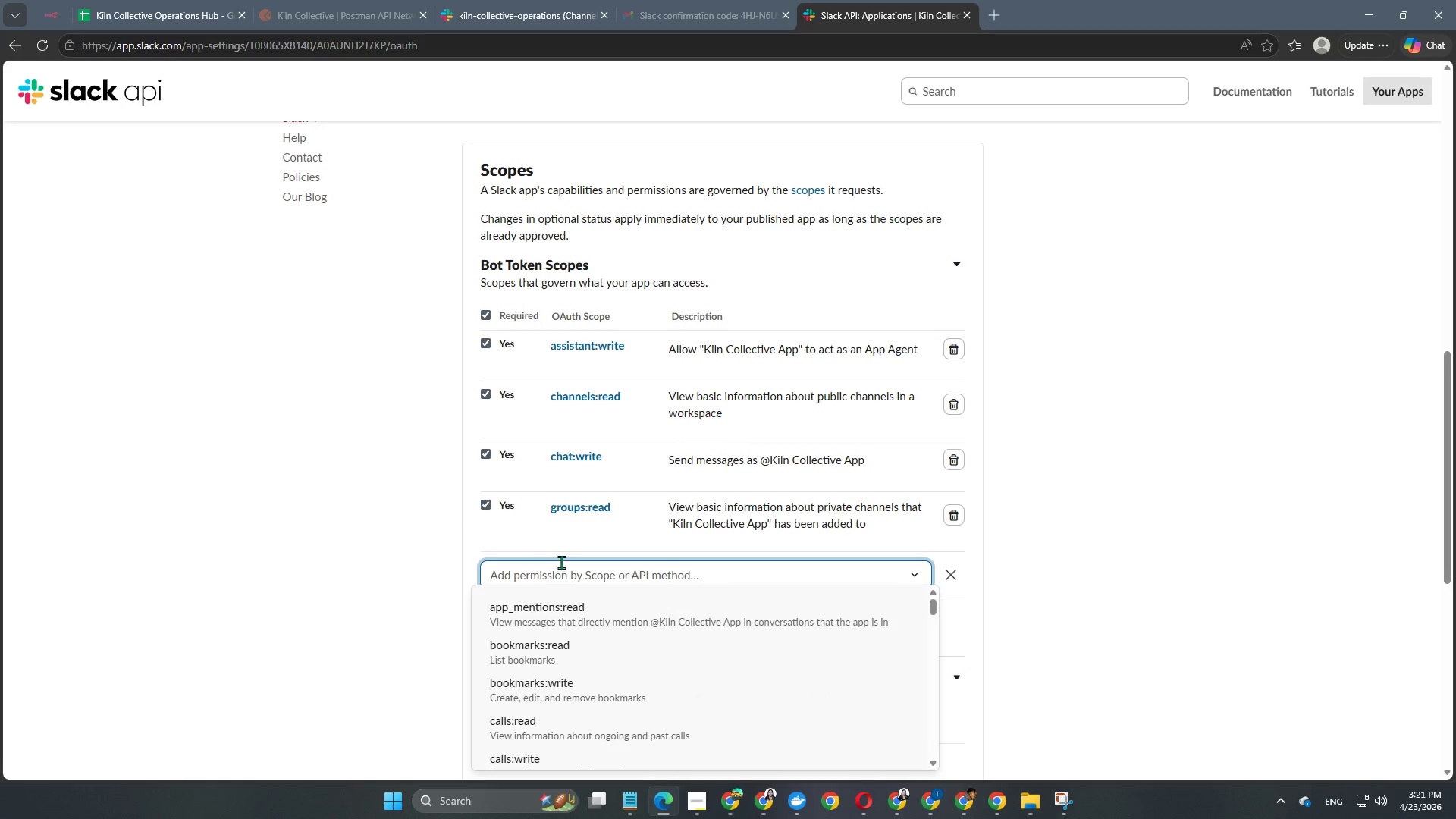 
type(read)
 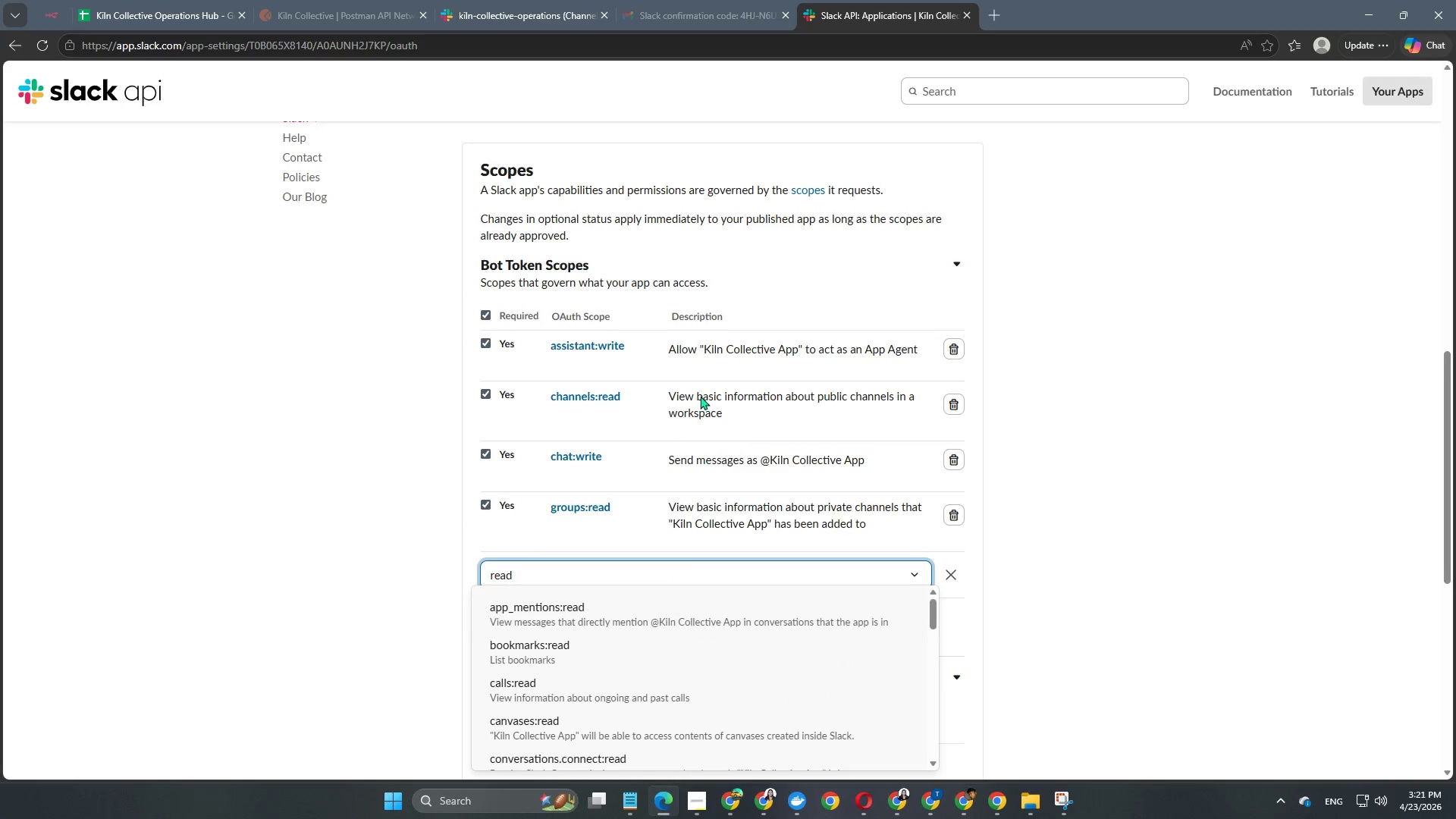 
scroll: coordinate [626, 479], scroll_direction: down, amount: 4.0
 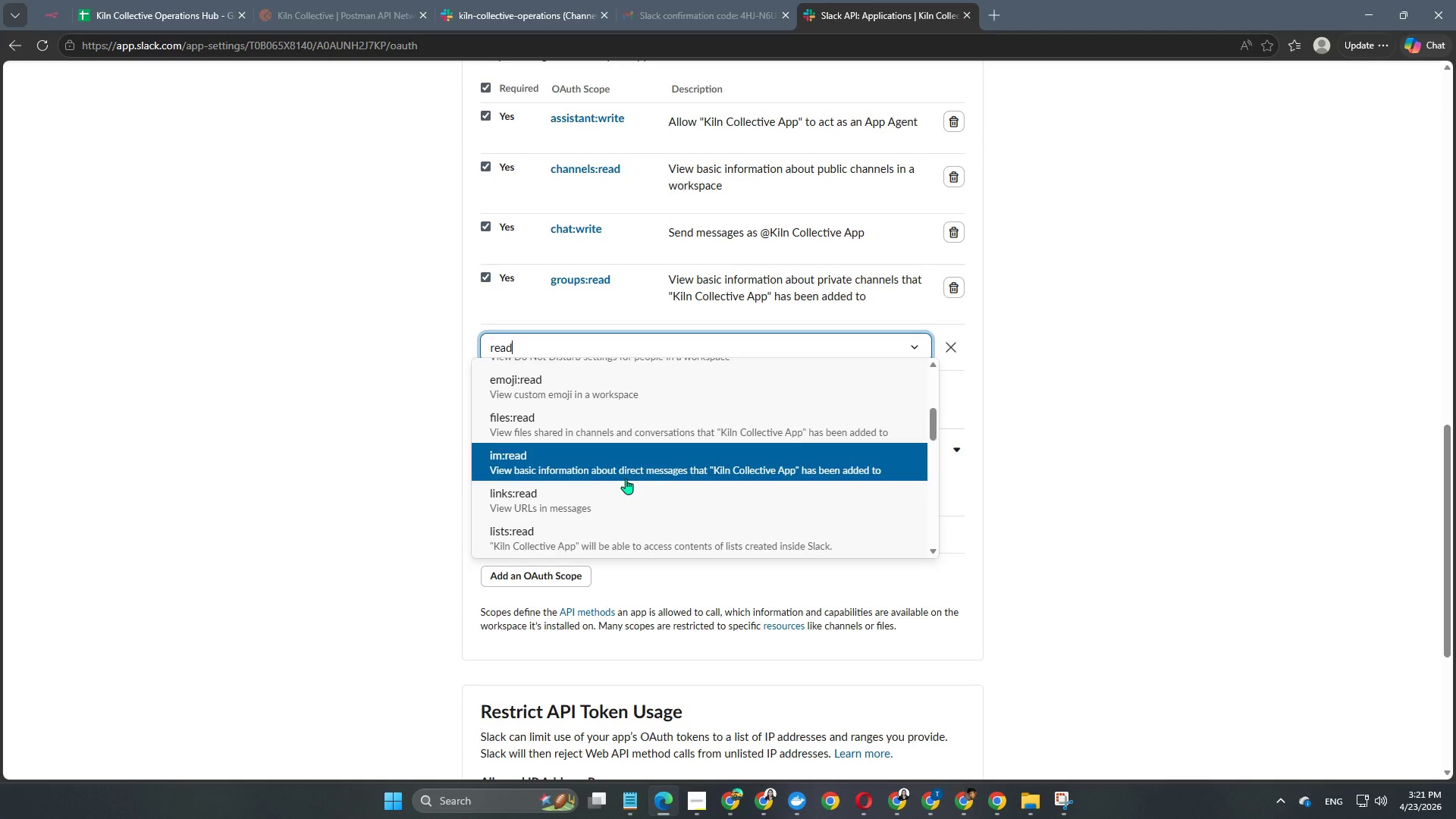 
left_click([626, 479])
 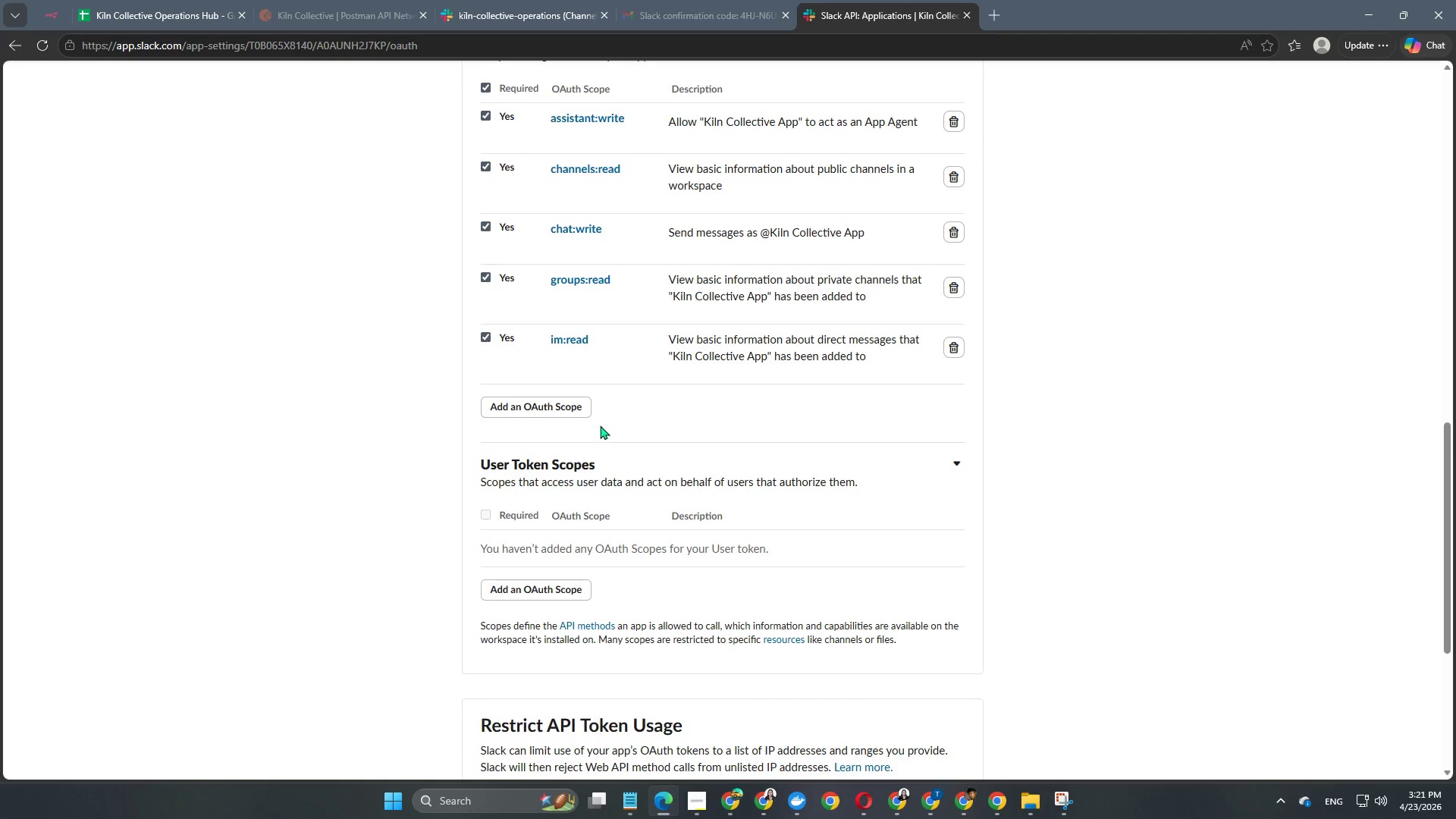 
left_click([575, 404])
 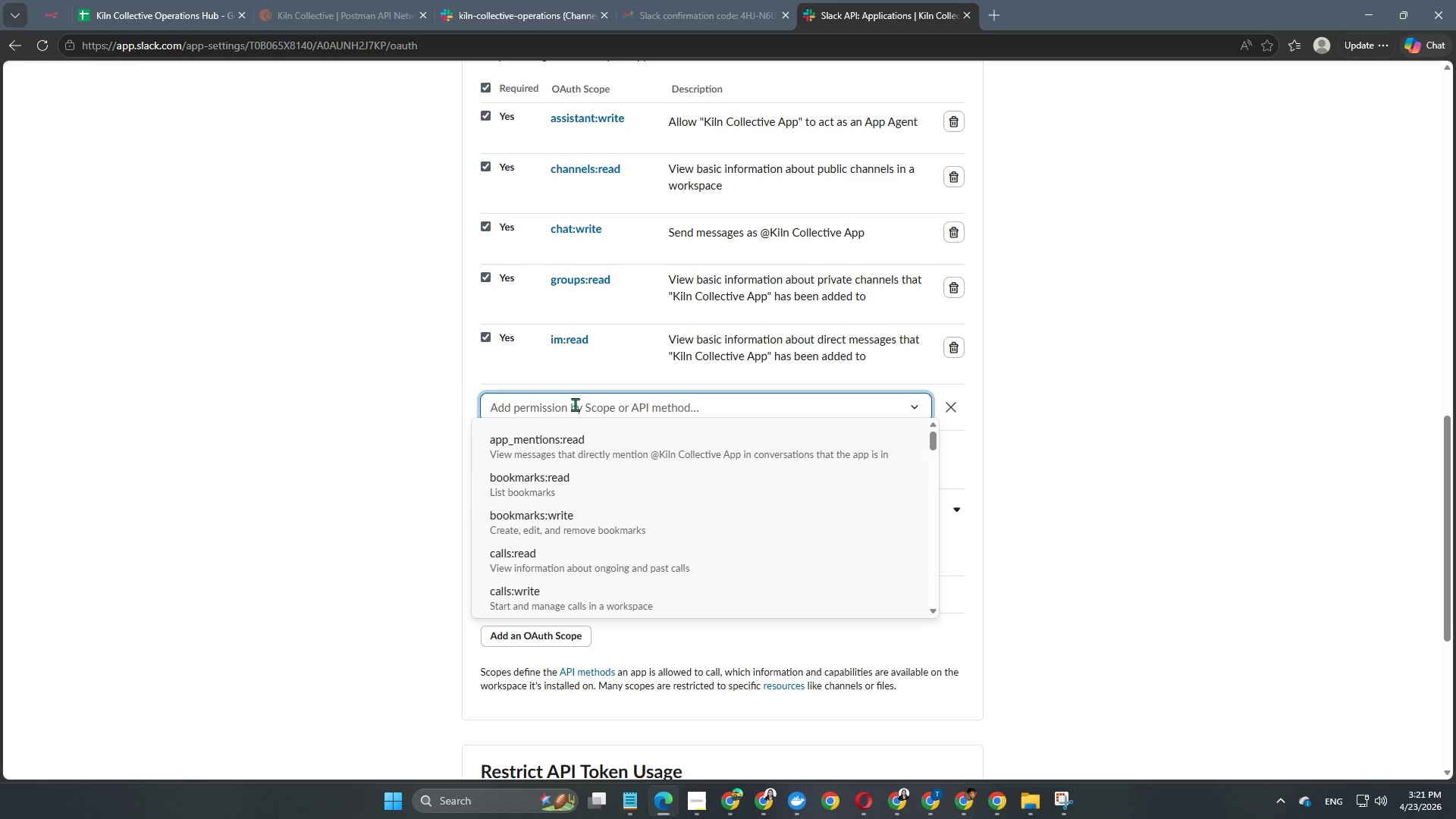 
type(read)
 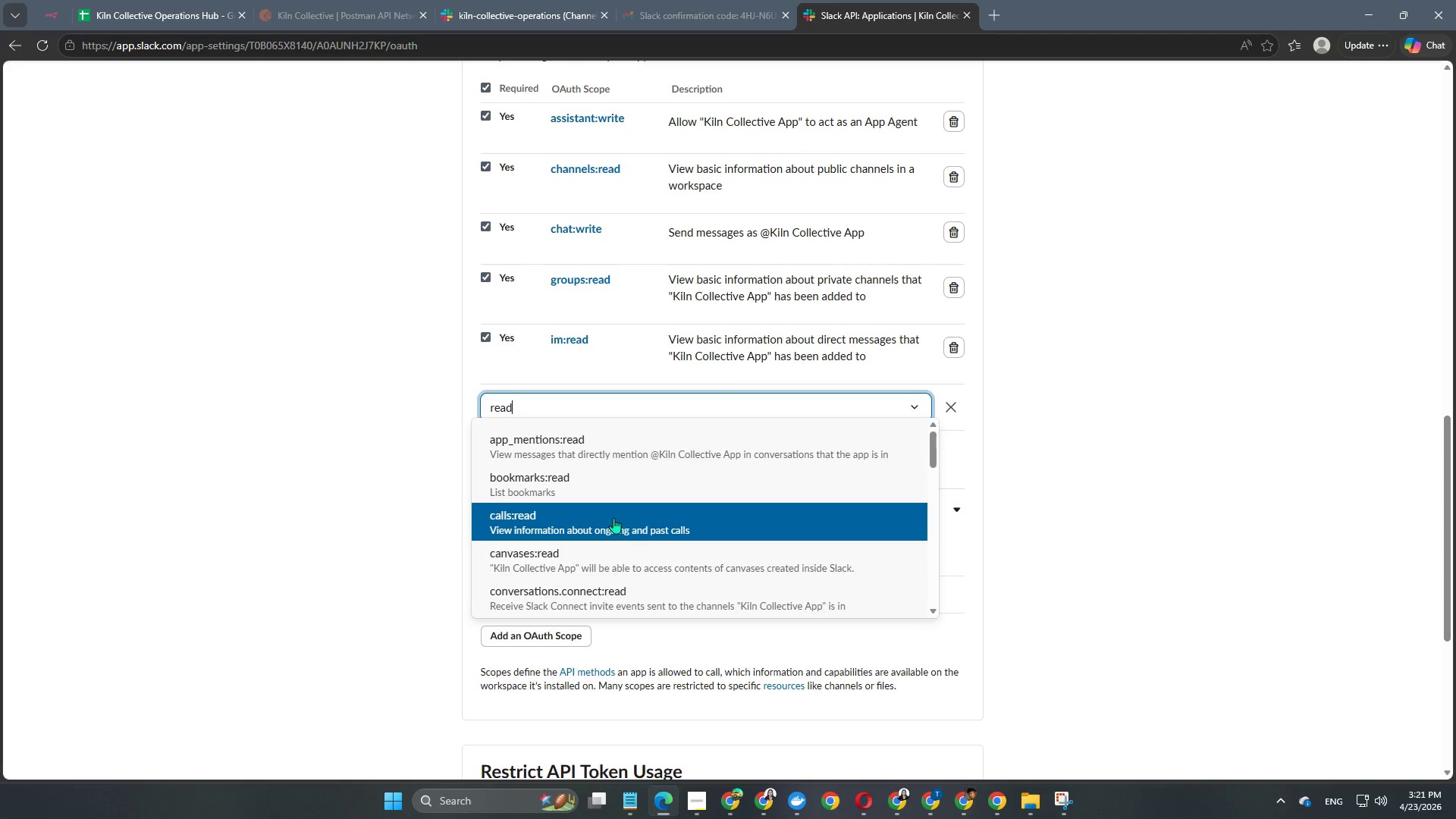 
scroll: coordinate [613, 518], scroll_direction: up, amount: 1.0
 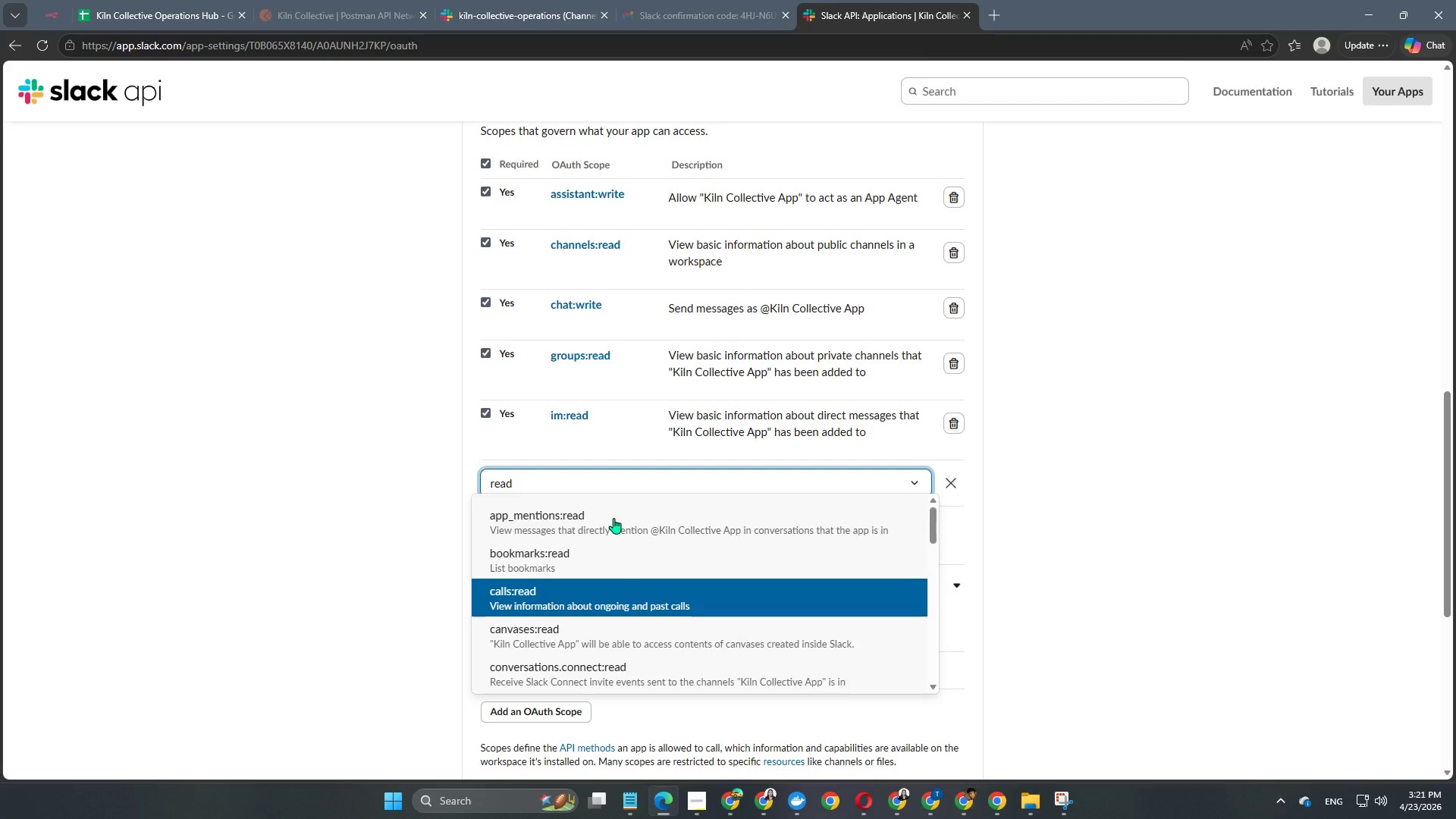 
scroll: coordinate [629, 450], scroll_direction: down, amount: 7.0
 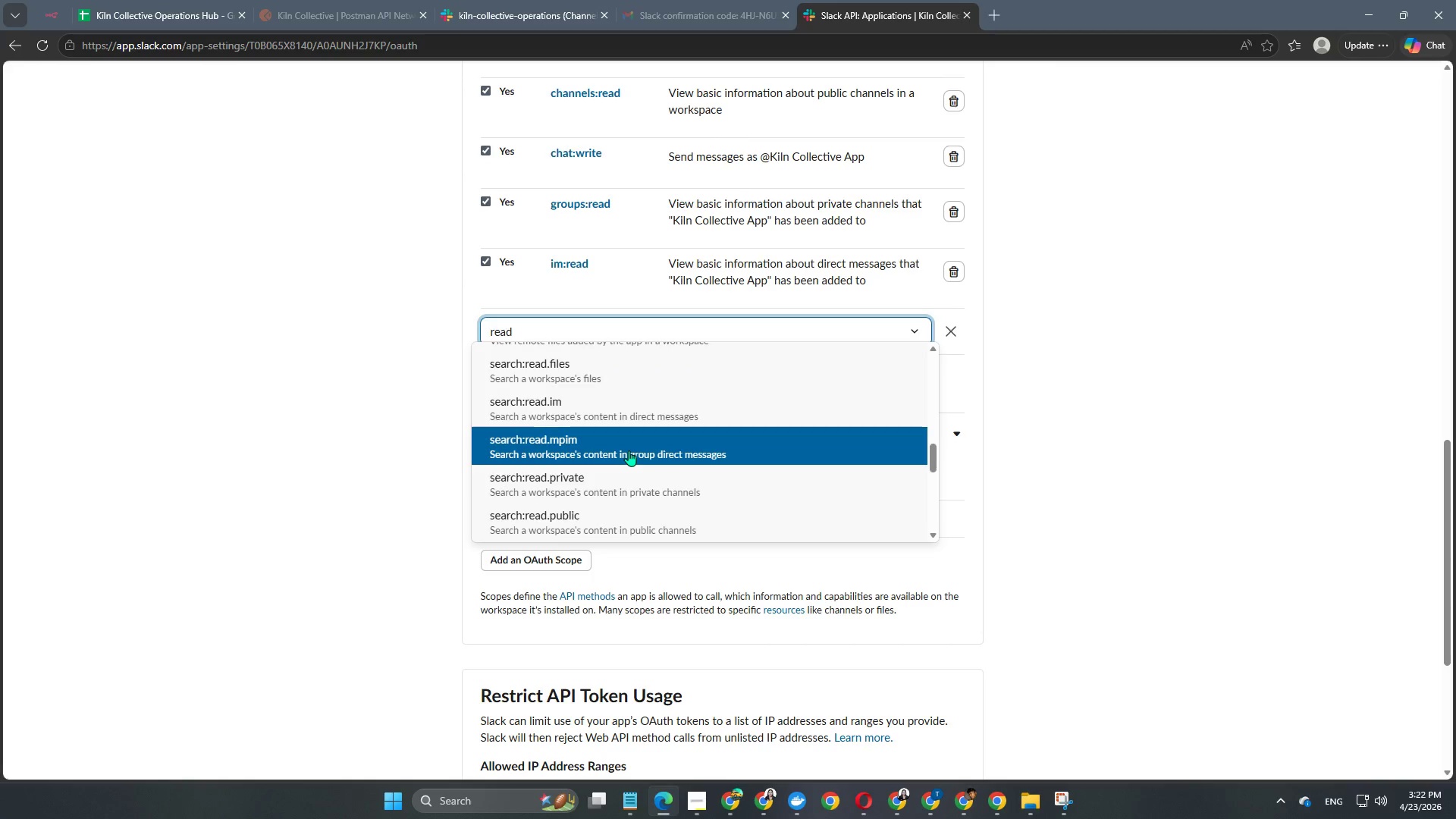 
scroll: coordinate [629, 450], scroll_direction: down, amount: 5.0
 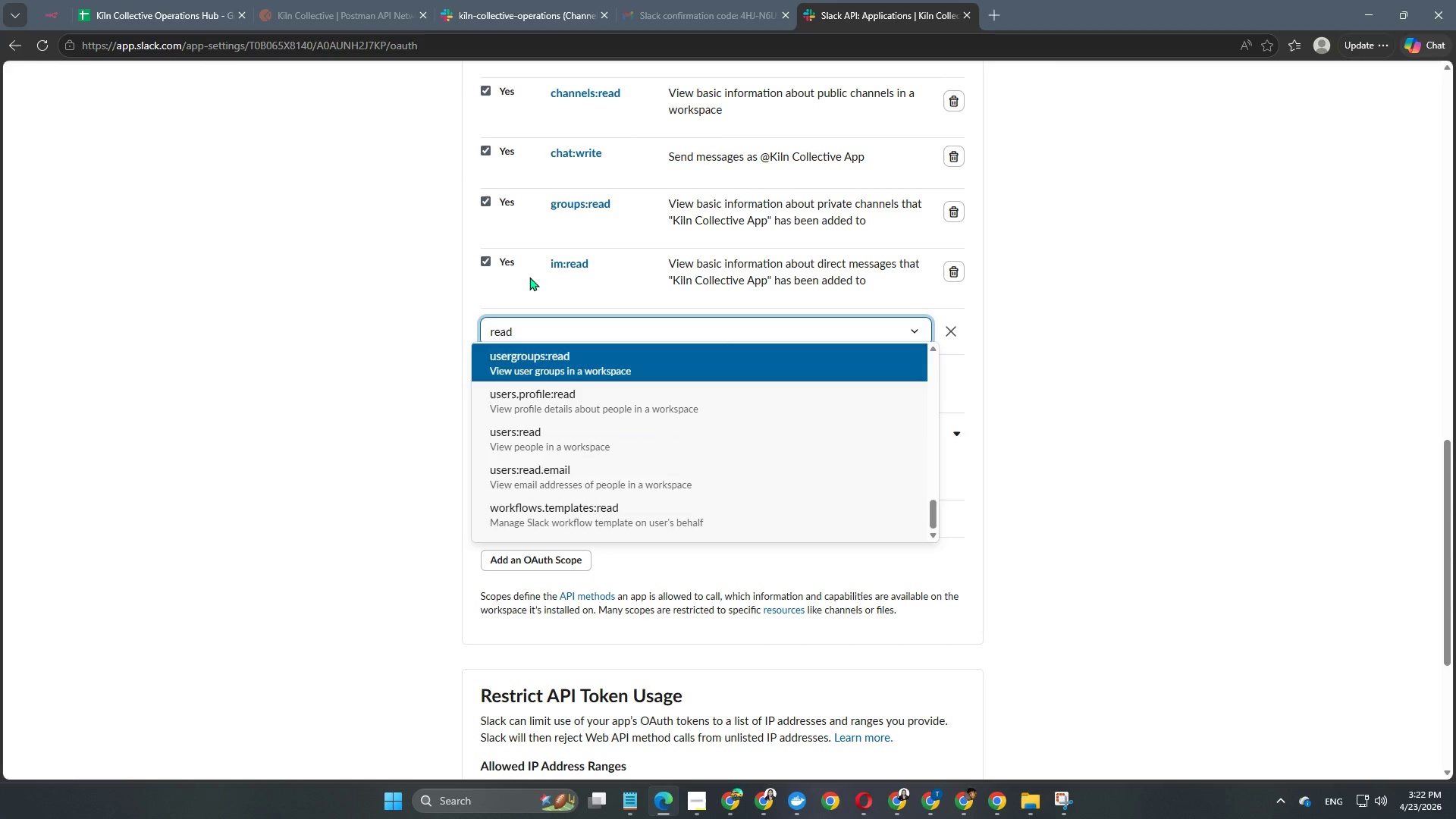 
left_click_drag(start_coordinate=[527, 328], to_coordinate=[453, 337])
 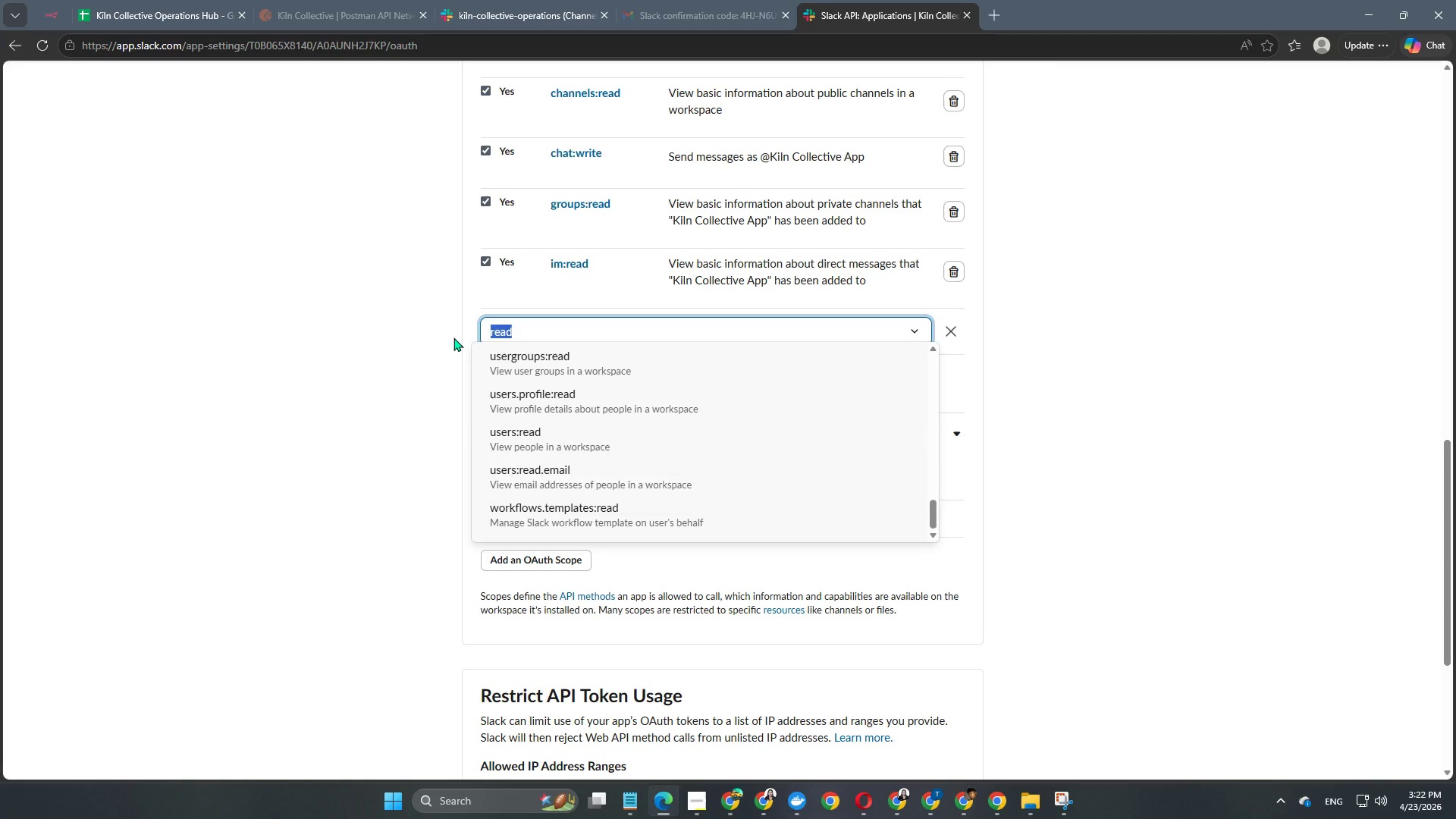 
type(write)
 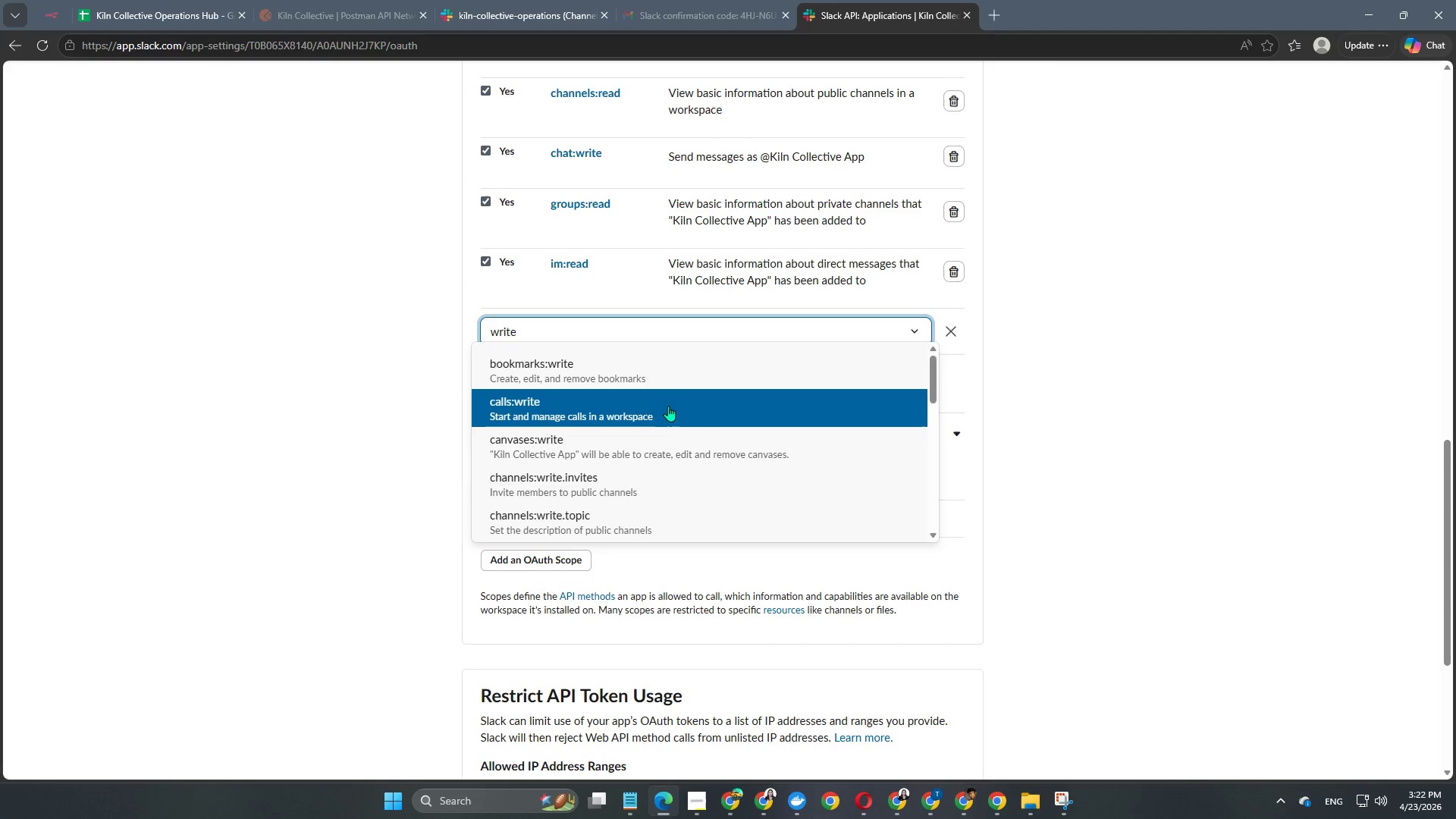 
scroll: coordinate [668, 404], scroll_direction: down, amount: 1.0
 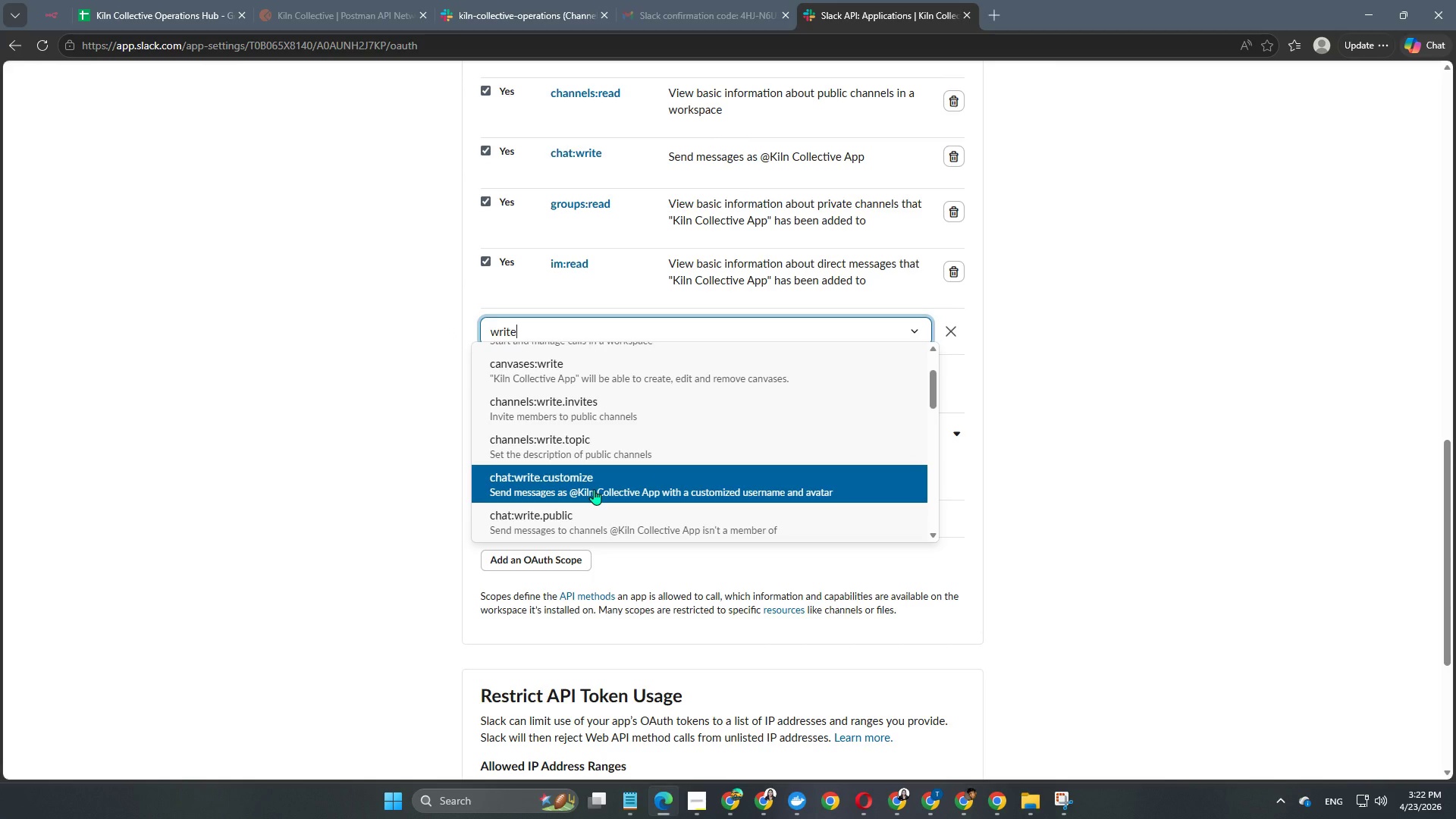 
left_click([572, 526])
 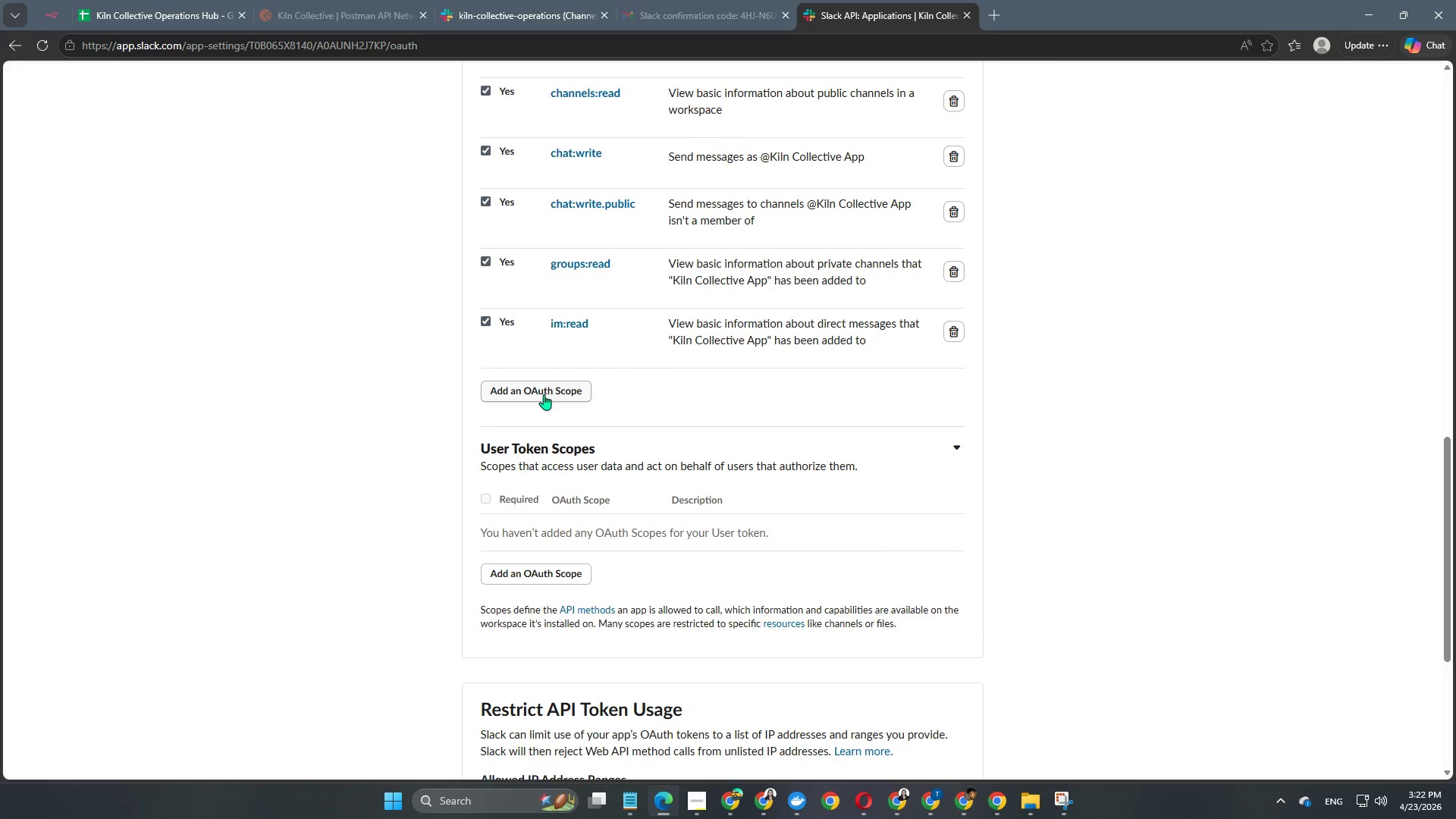 
left_click([535, 391])
 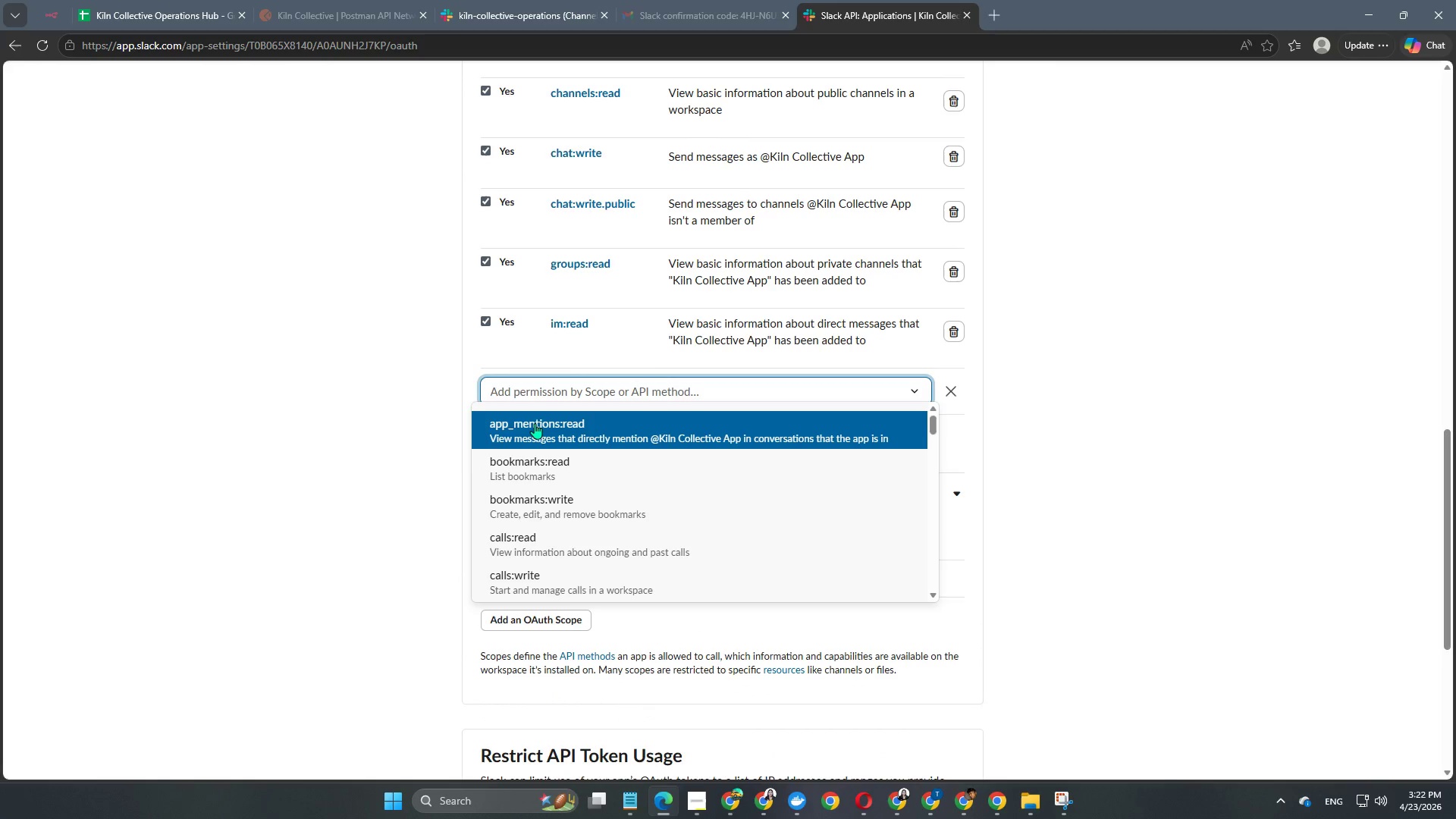 
type(write)
 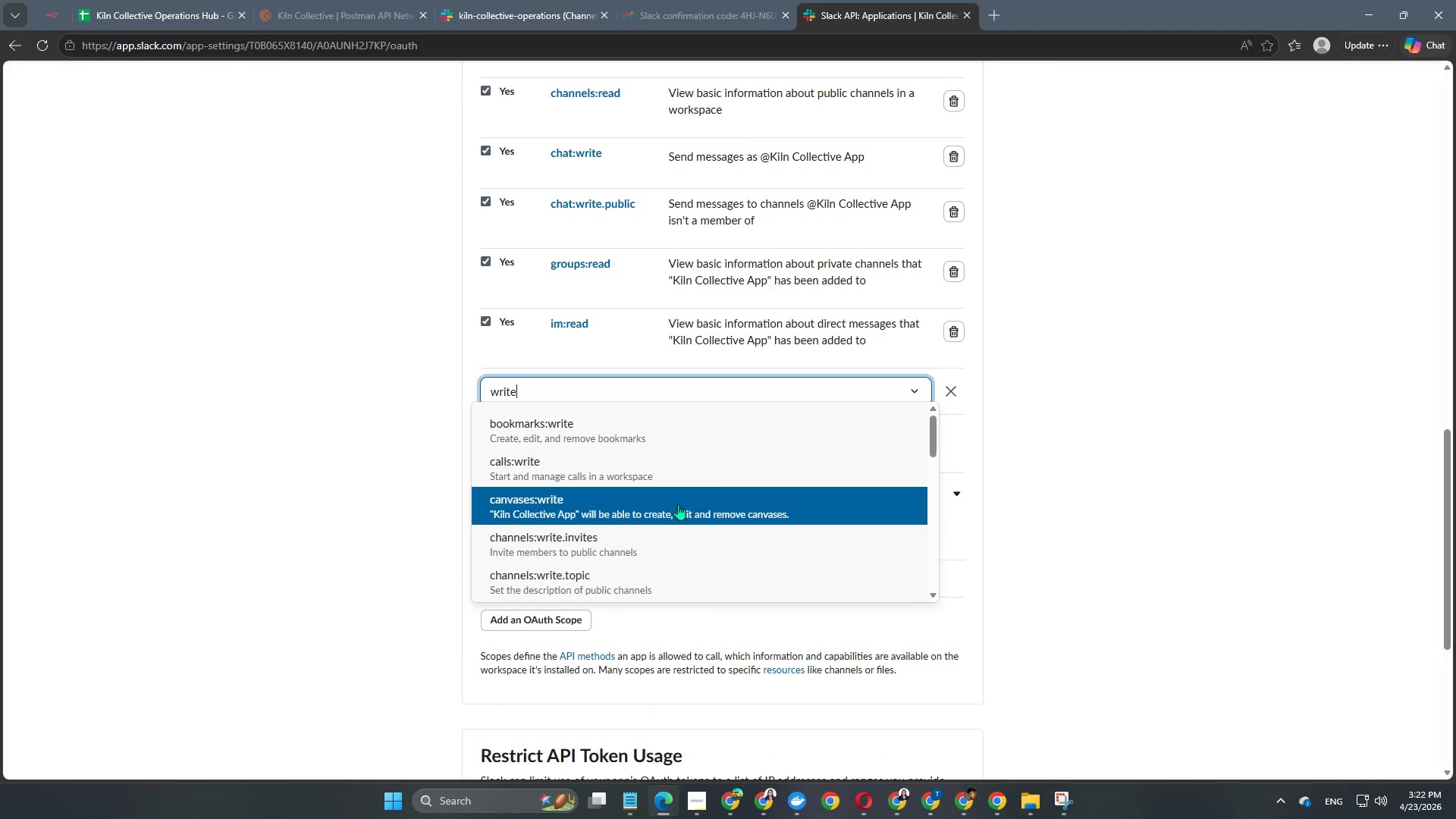 
scroll: coordinate [678, 499], scroll_direction: down, amount: 2.0
 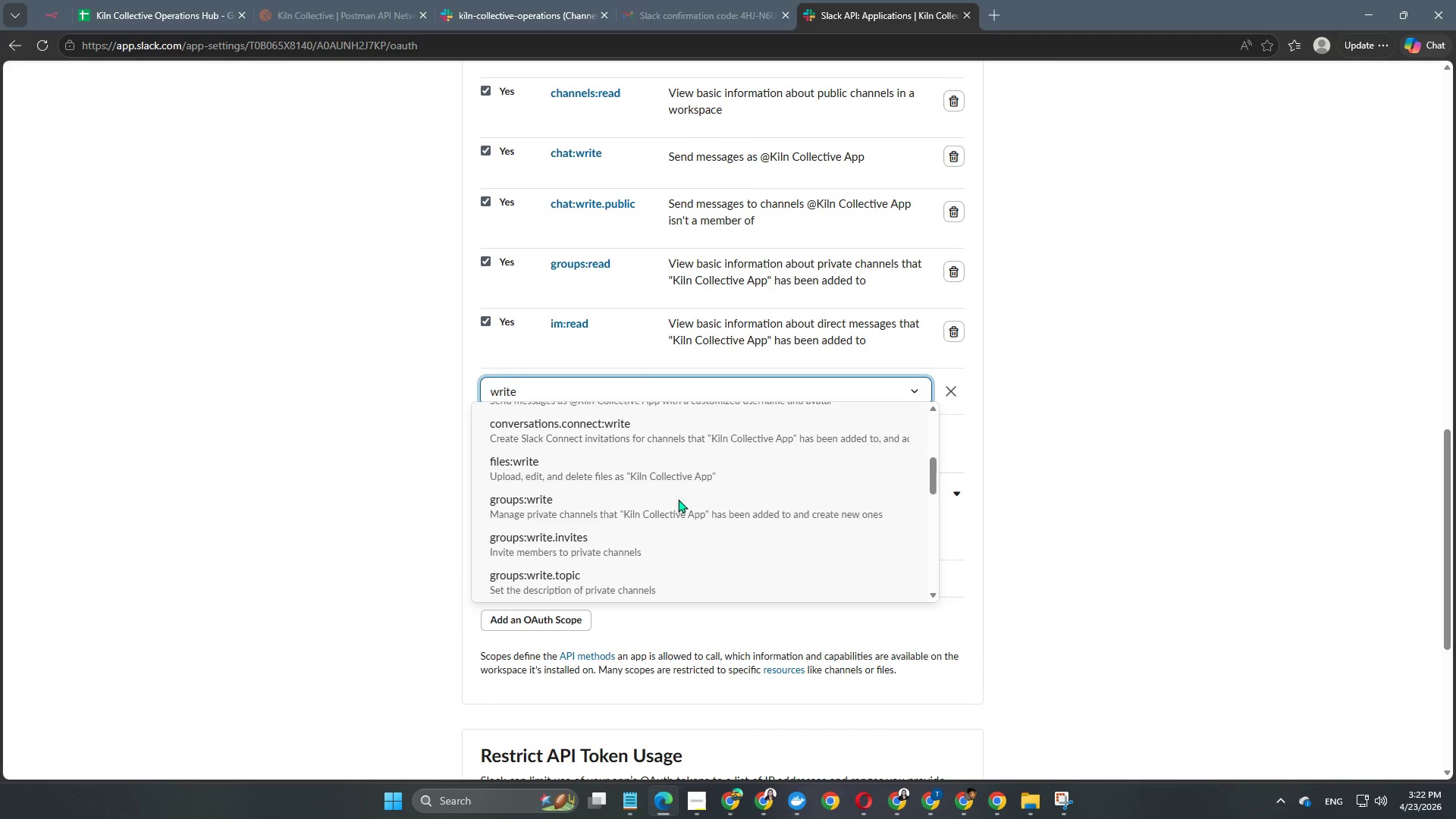 
left_click([669, 498])
 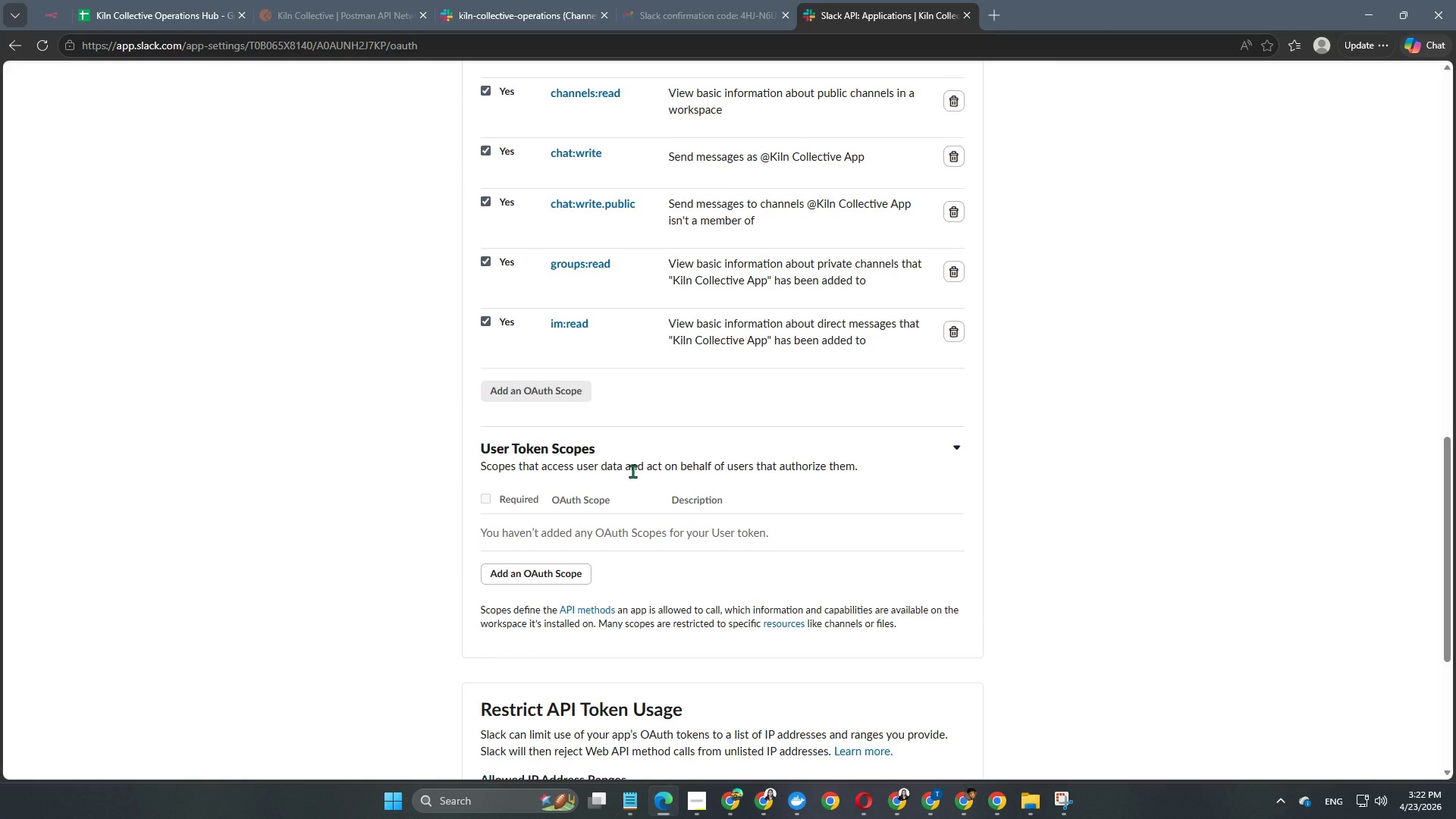 
scroll: coordinate [632, 471], scroll_direction: up, amount: 2.0
 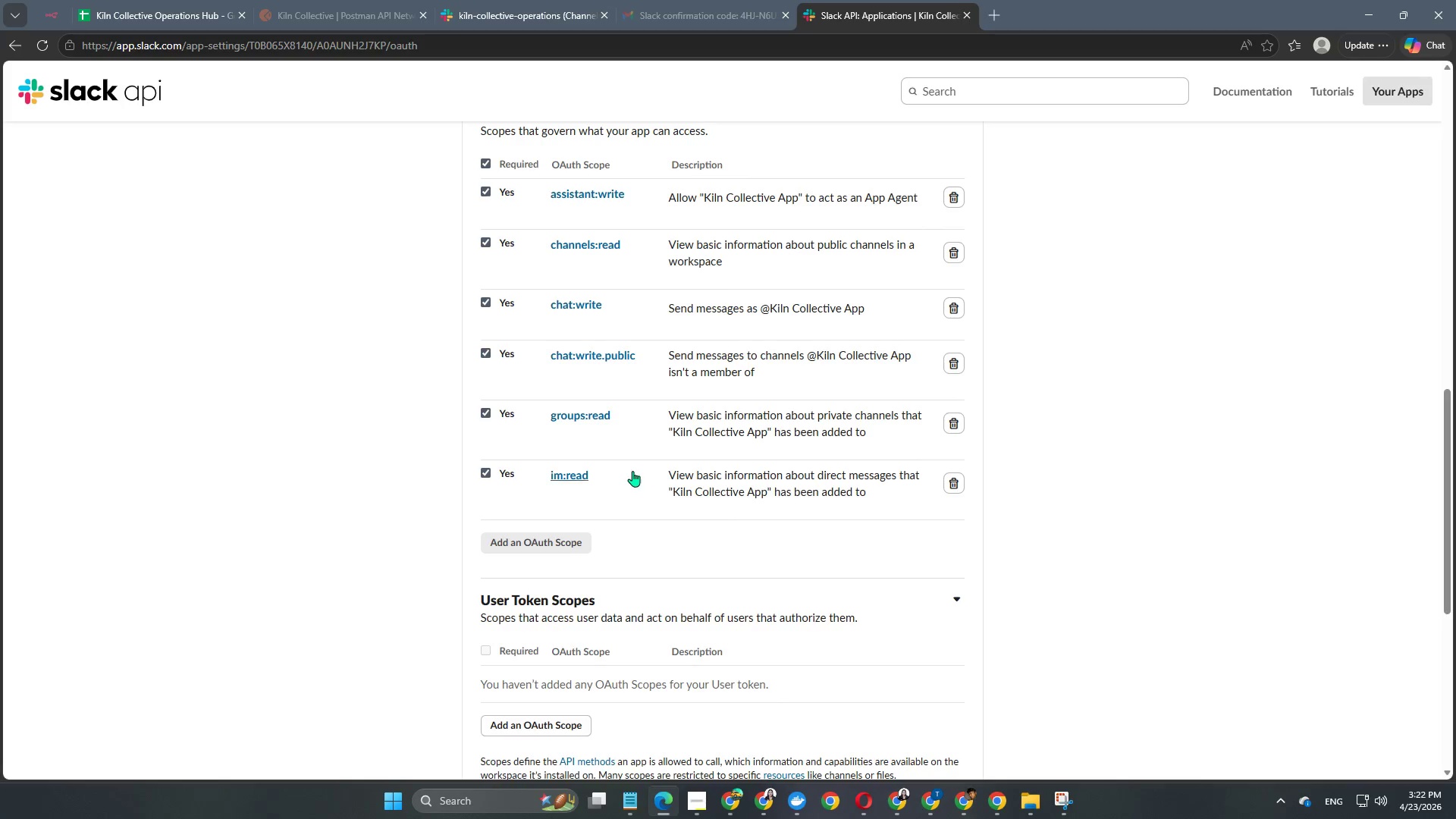 
scroll: coordinate [632, 471], scroll_direction: down, amount: 1.0
 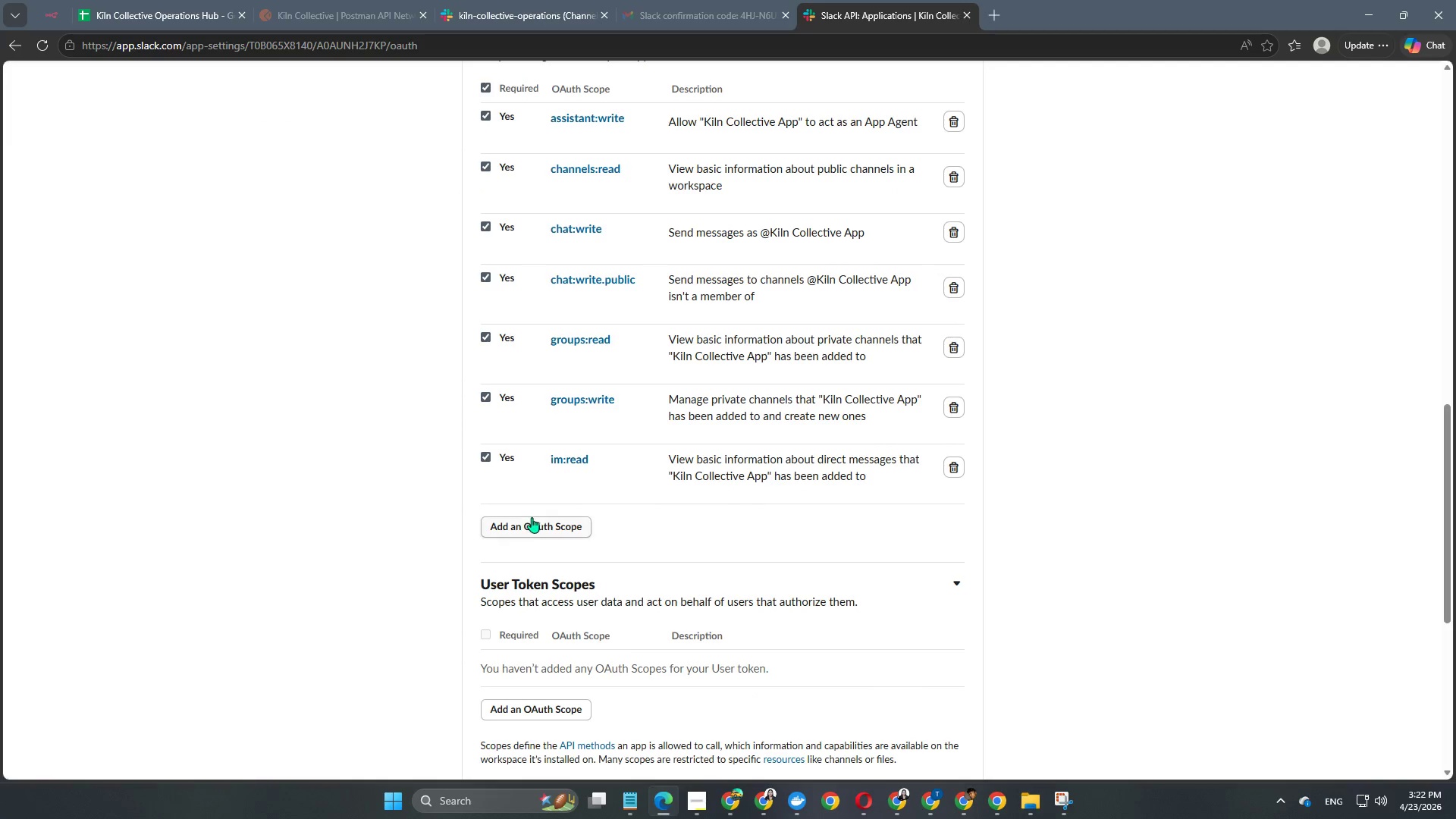 
left_click([529, 522])
 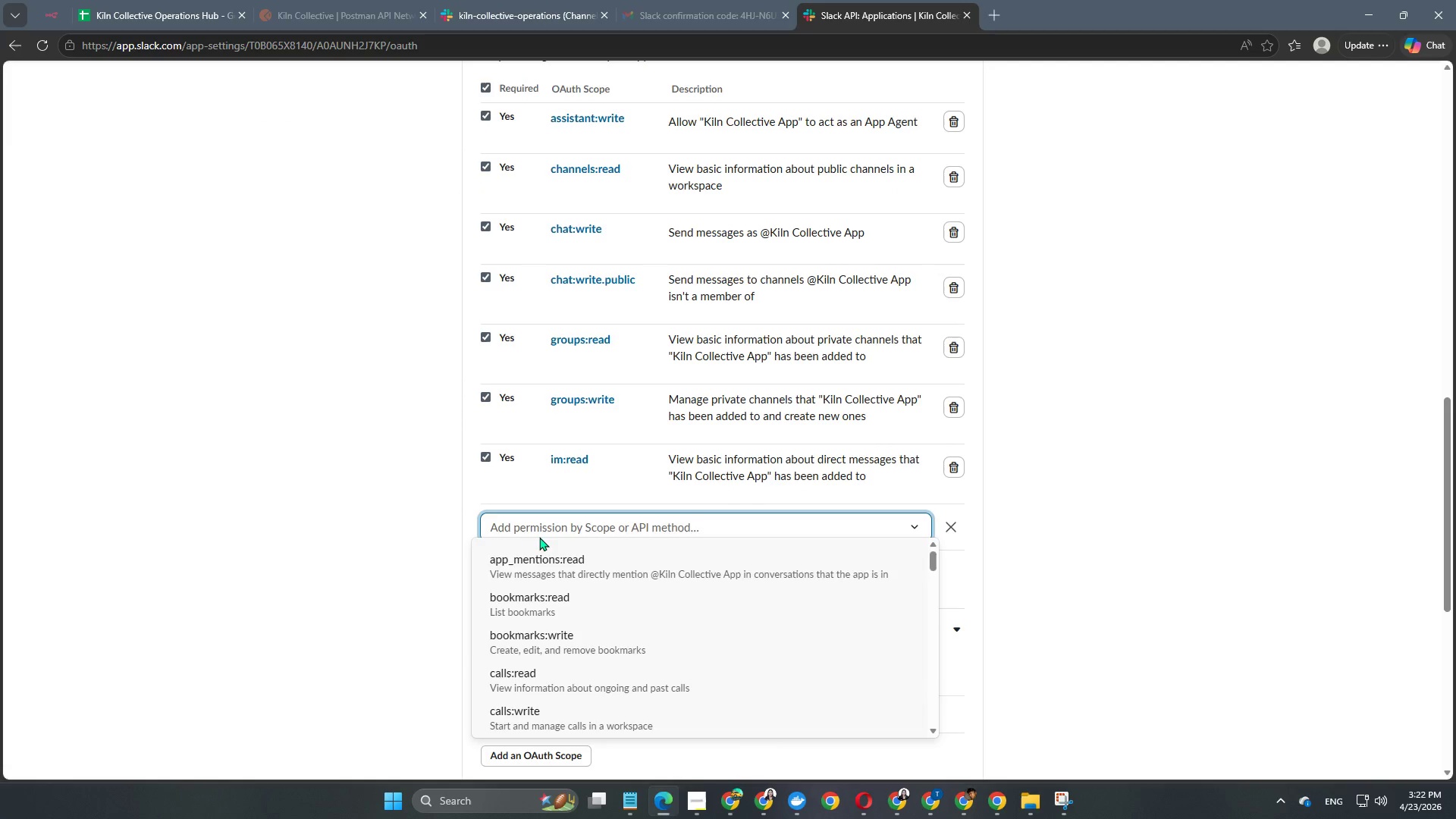 
type(e)
key(Backspace)
type(wri)
 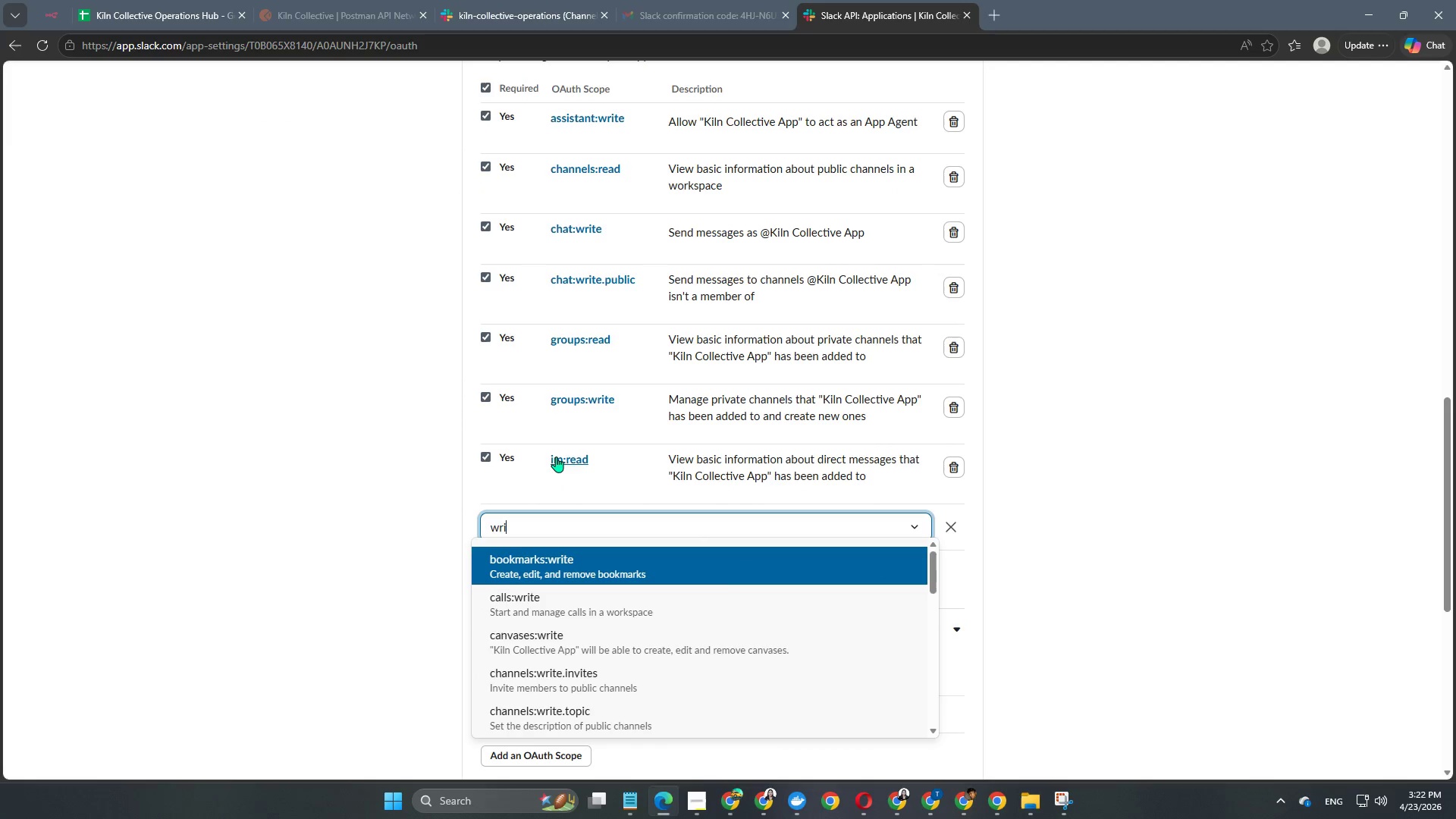 
type(te)
 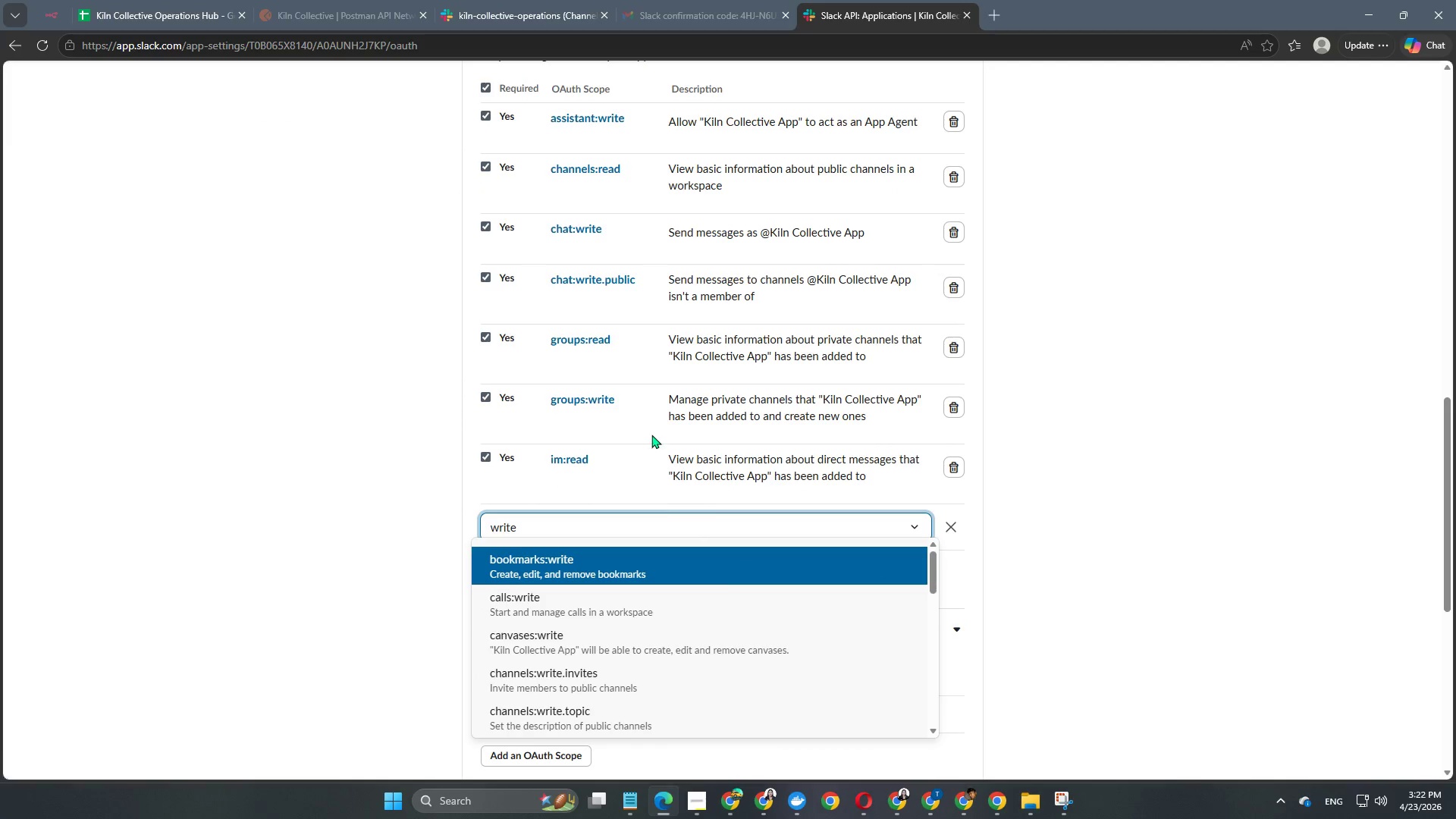 
scroll: coordinate [651, 426], scroll_direction: down, amount: 4.0
 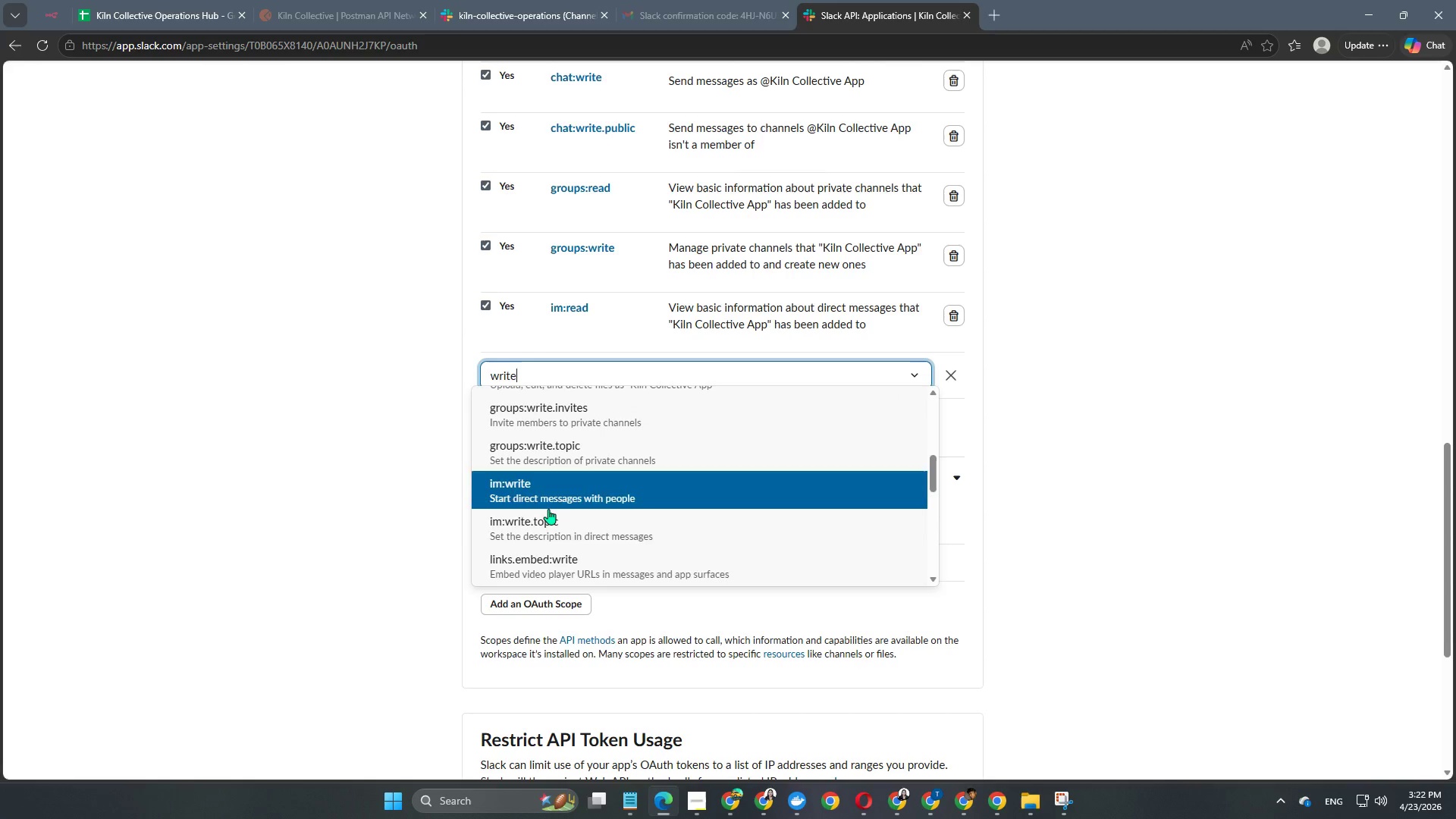 
left_click([548, 494])
 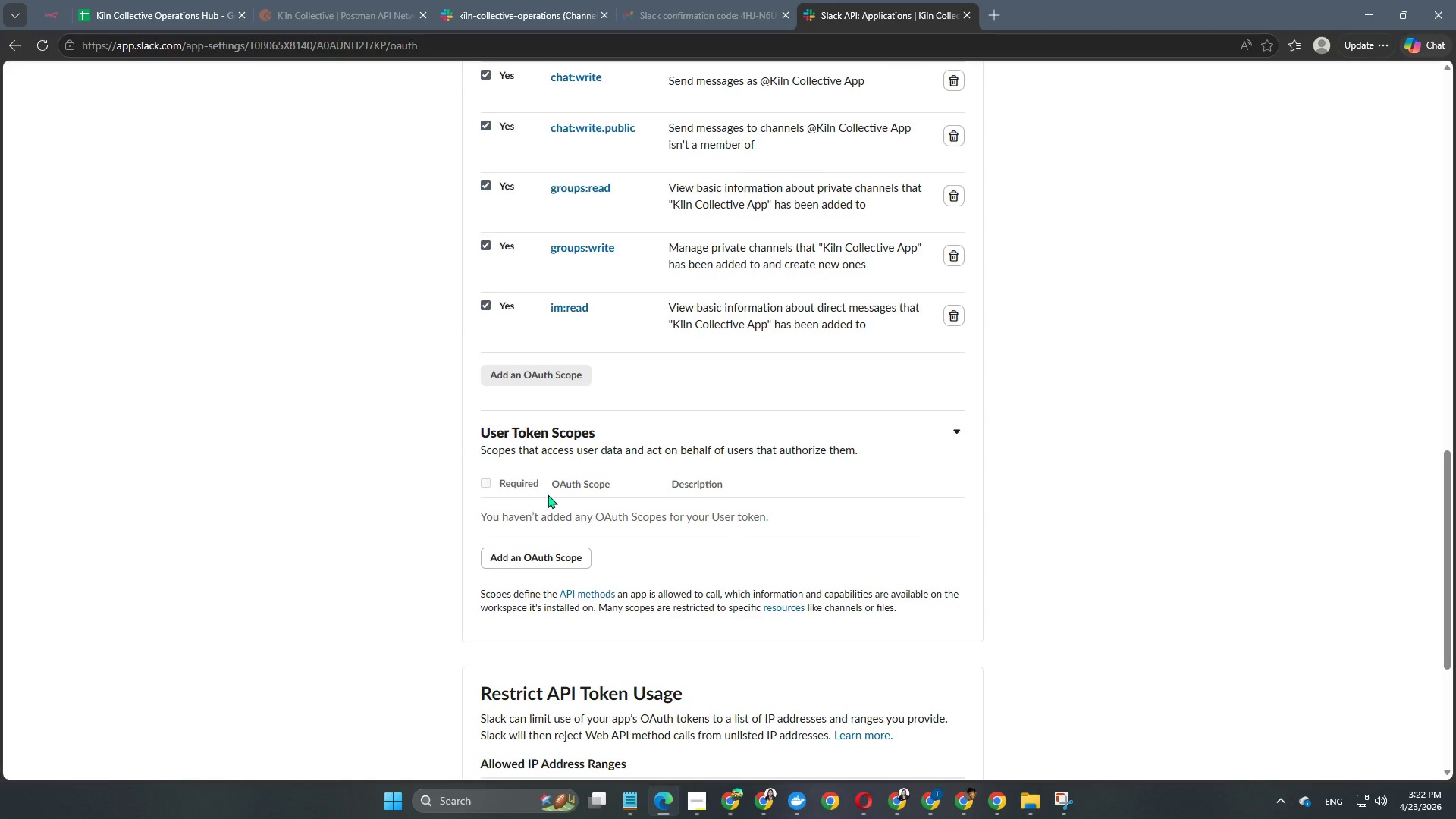 
scroll: coordinate [548, 494], scroll_direction: down, amount: 3.0
 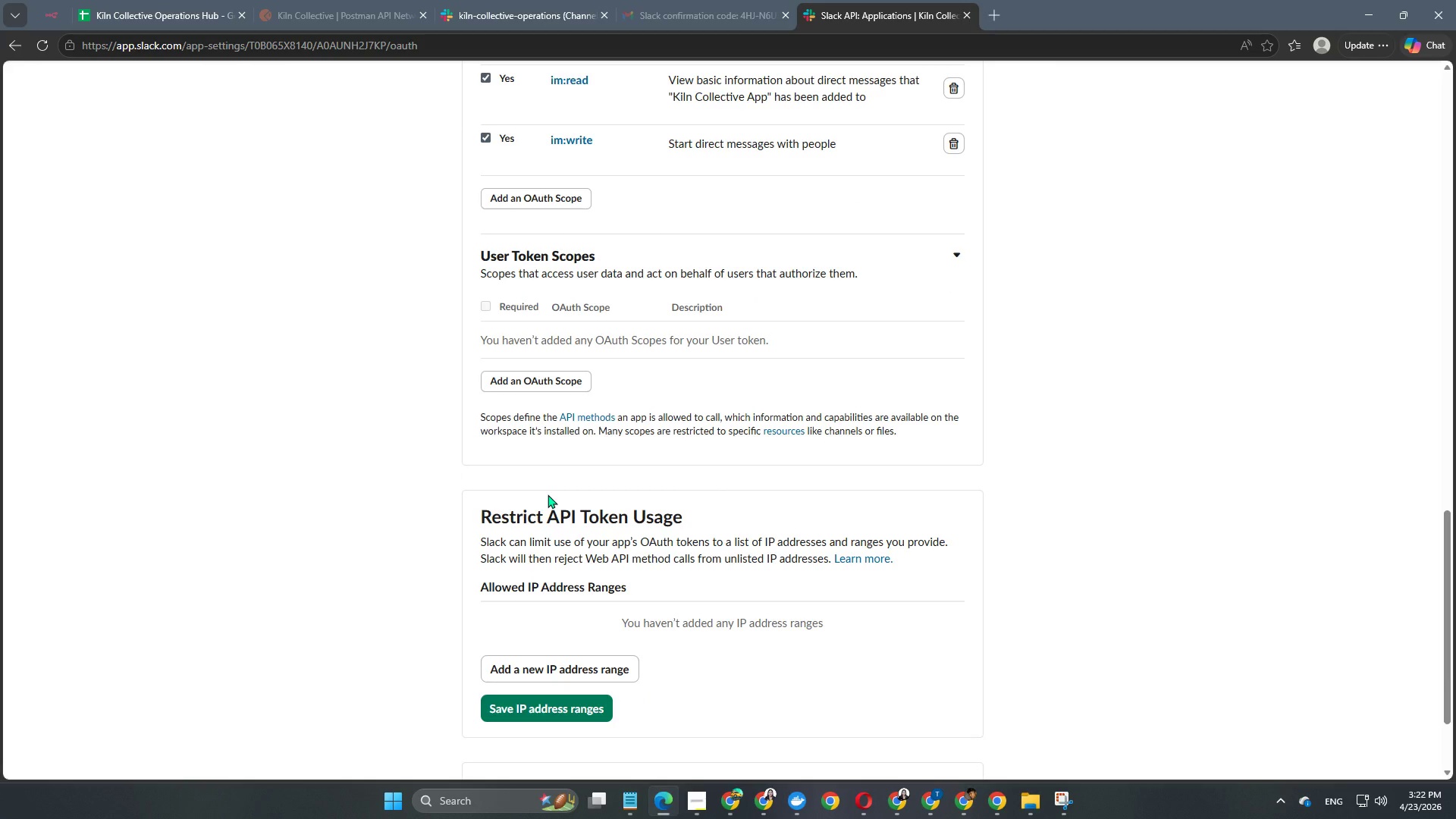 
scroll: coordinate [450, 447], scroll_direction: up, amount: 10.0
 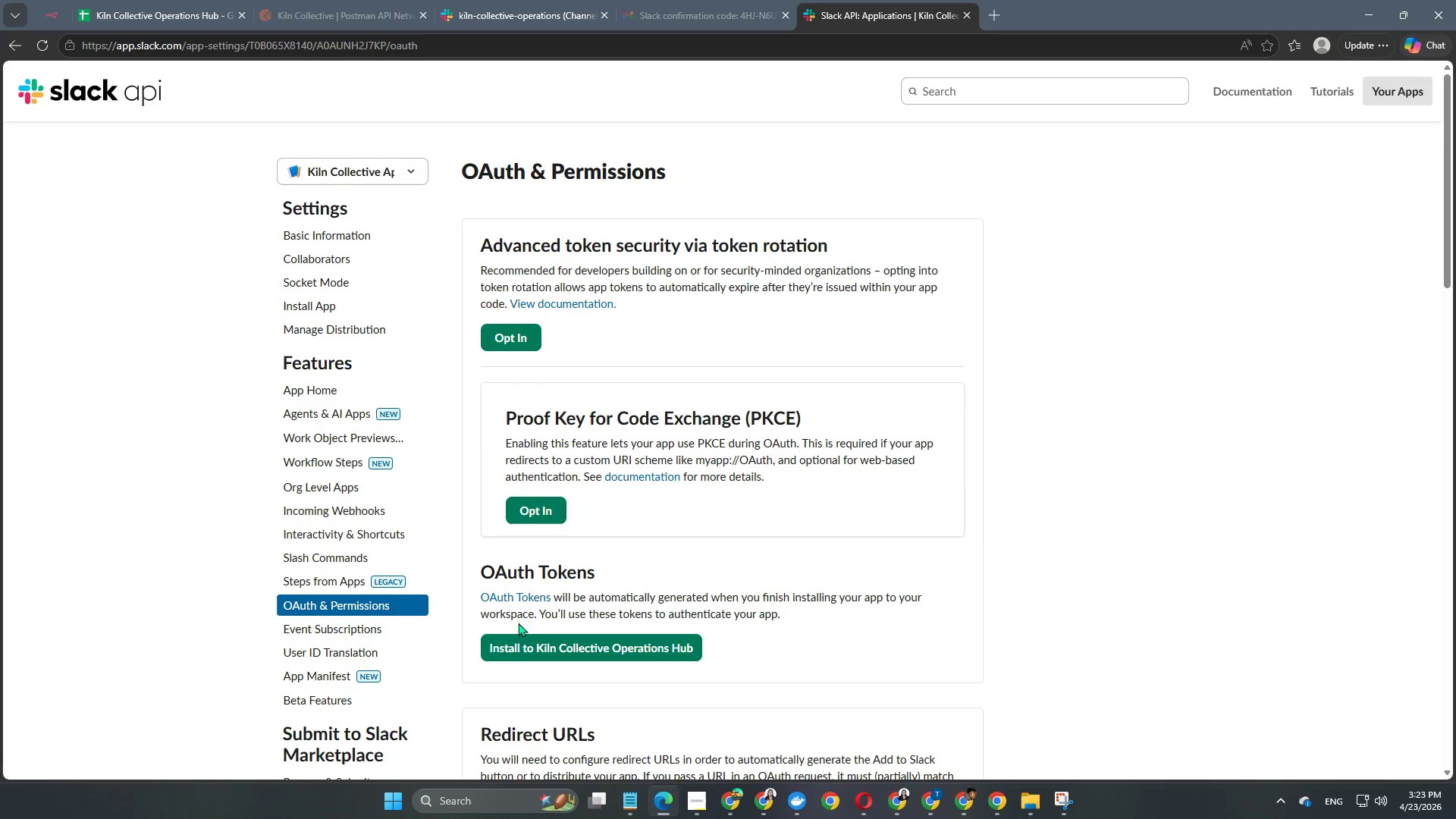 
left_click([519, 646])
 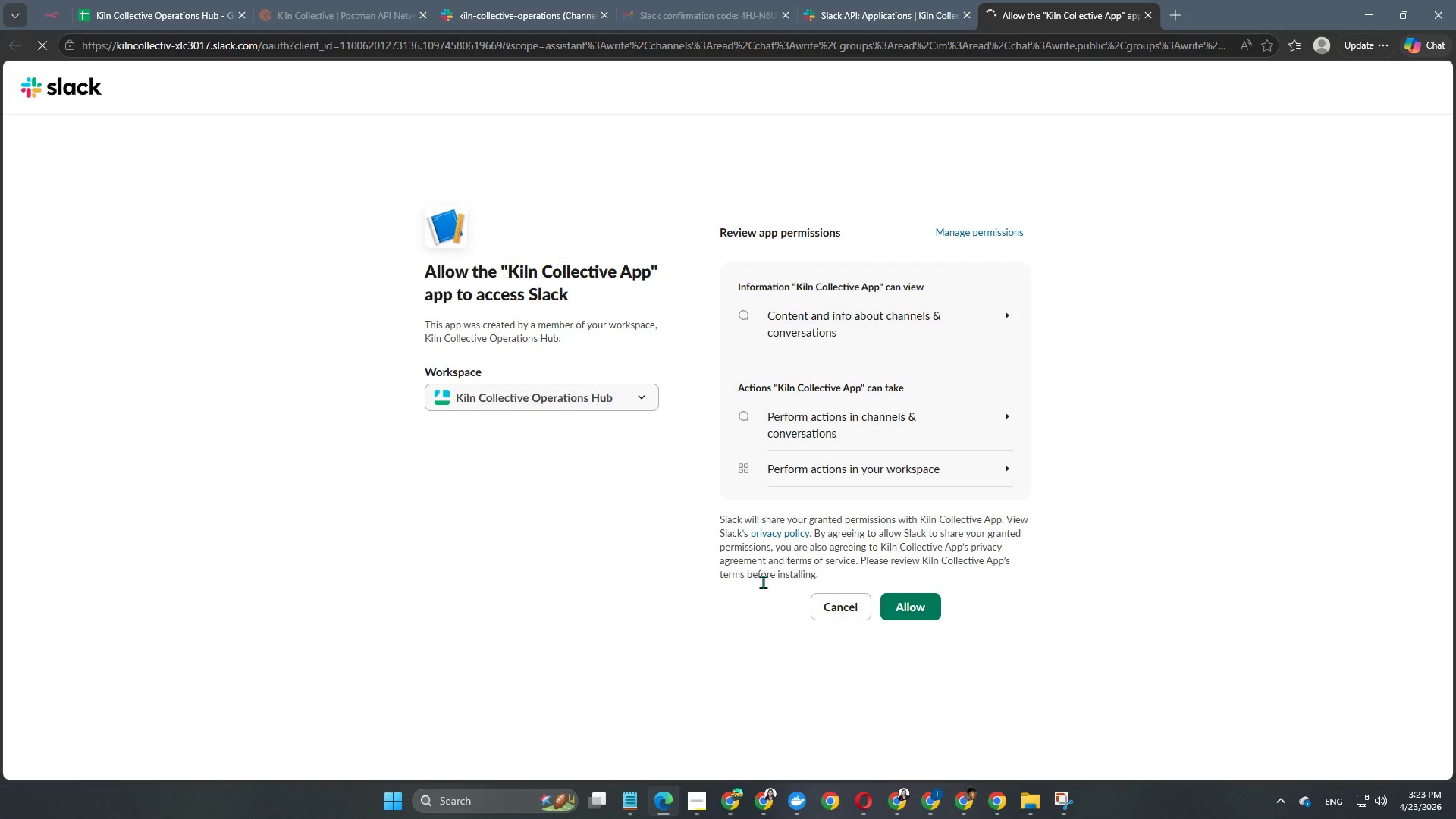 
left_click([911, 602])
 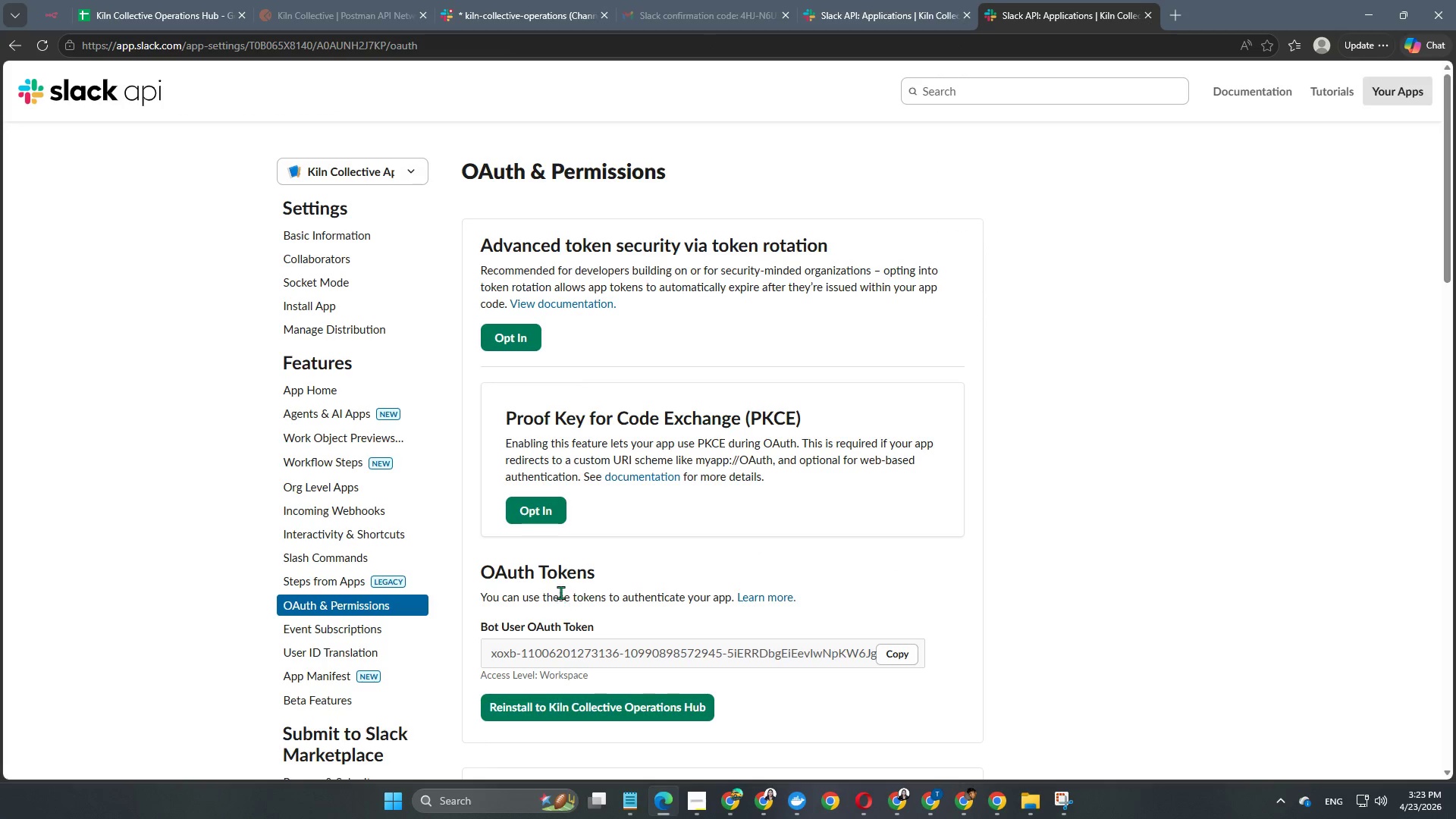 
wait(15.23)
 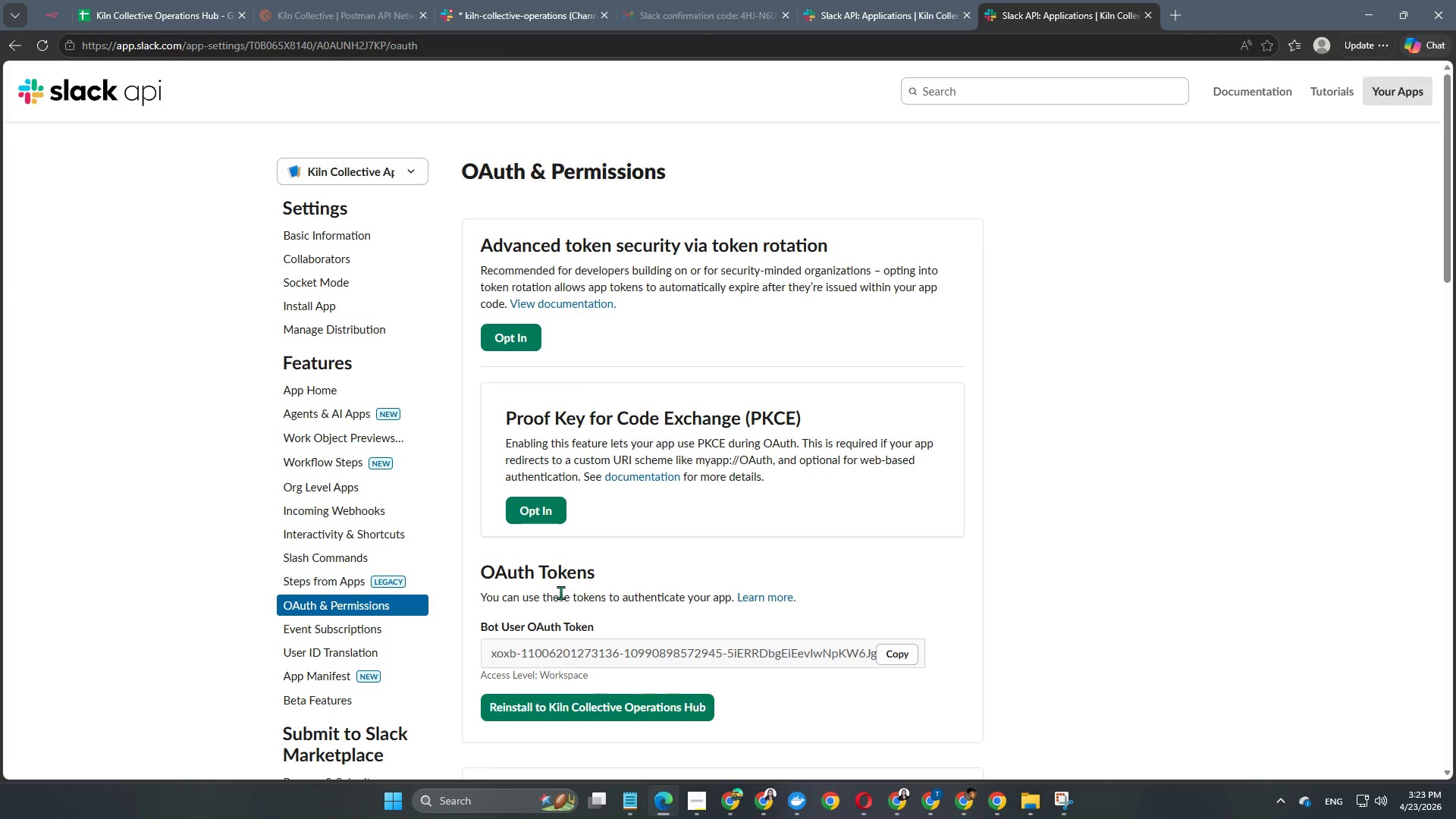 
left_click([96, 7])
 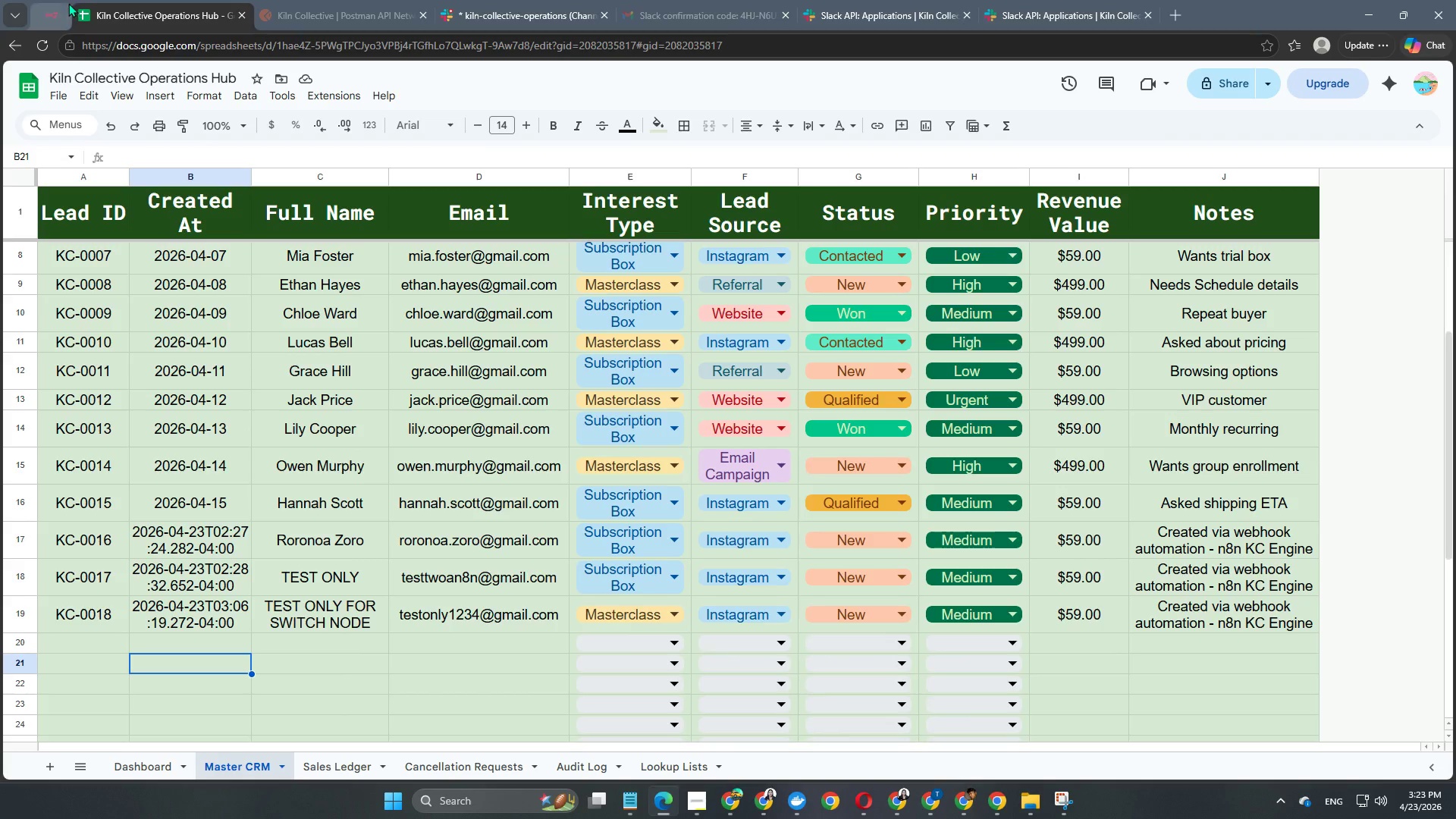 
left_click([60, 3])
 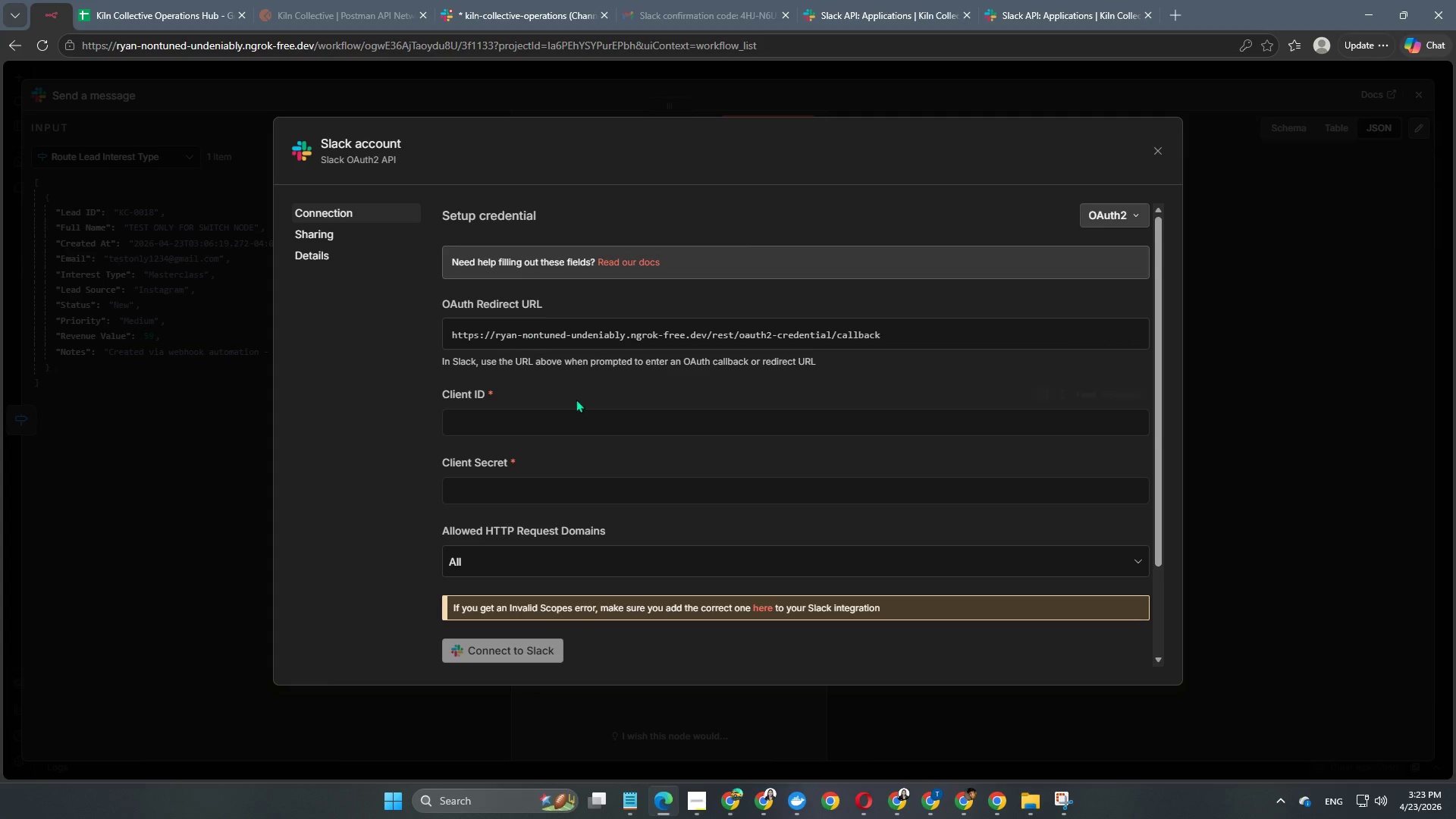 
left_click([566, 419])
 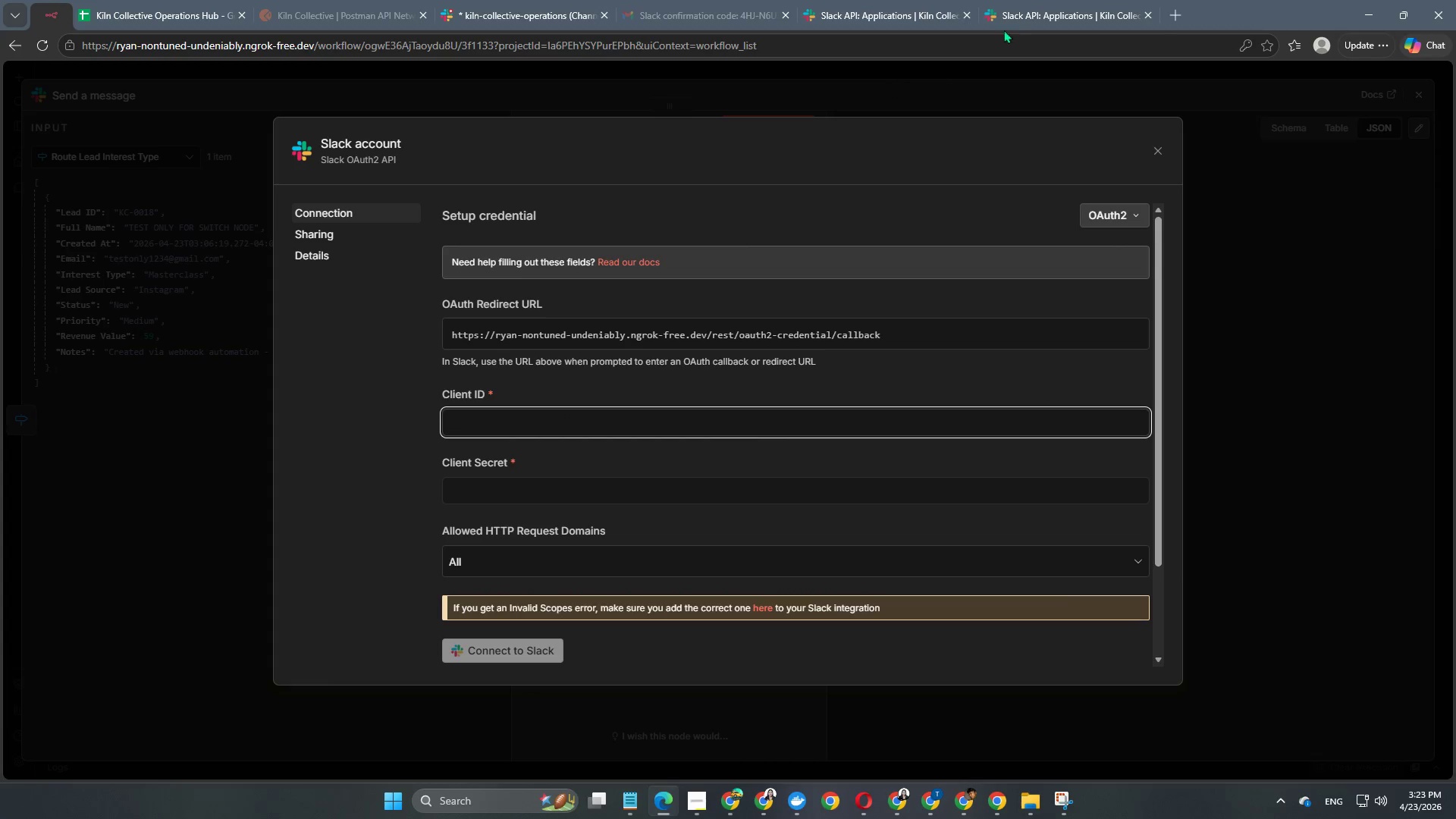 
left_click([1020, 13])
 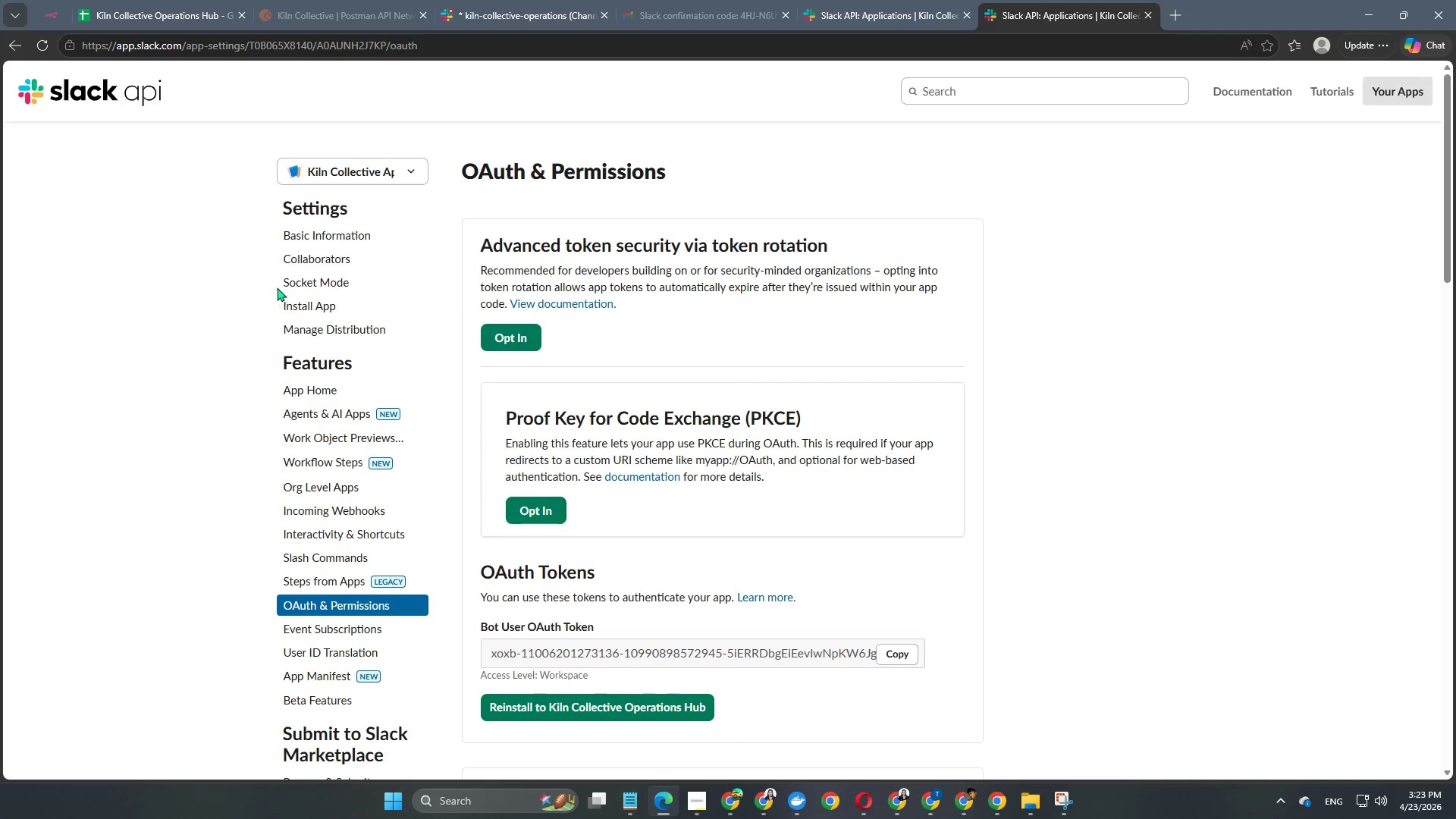 
left_click([300, 244])
 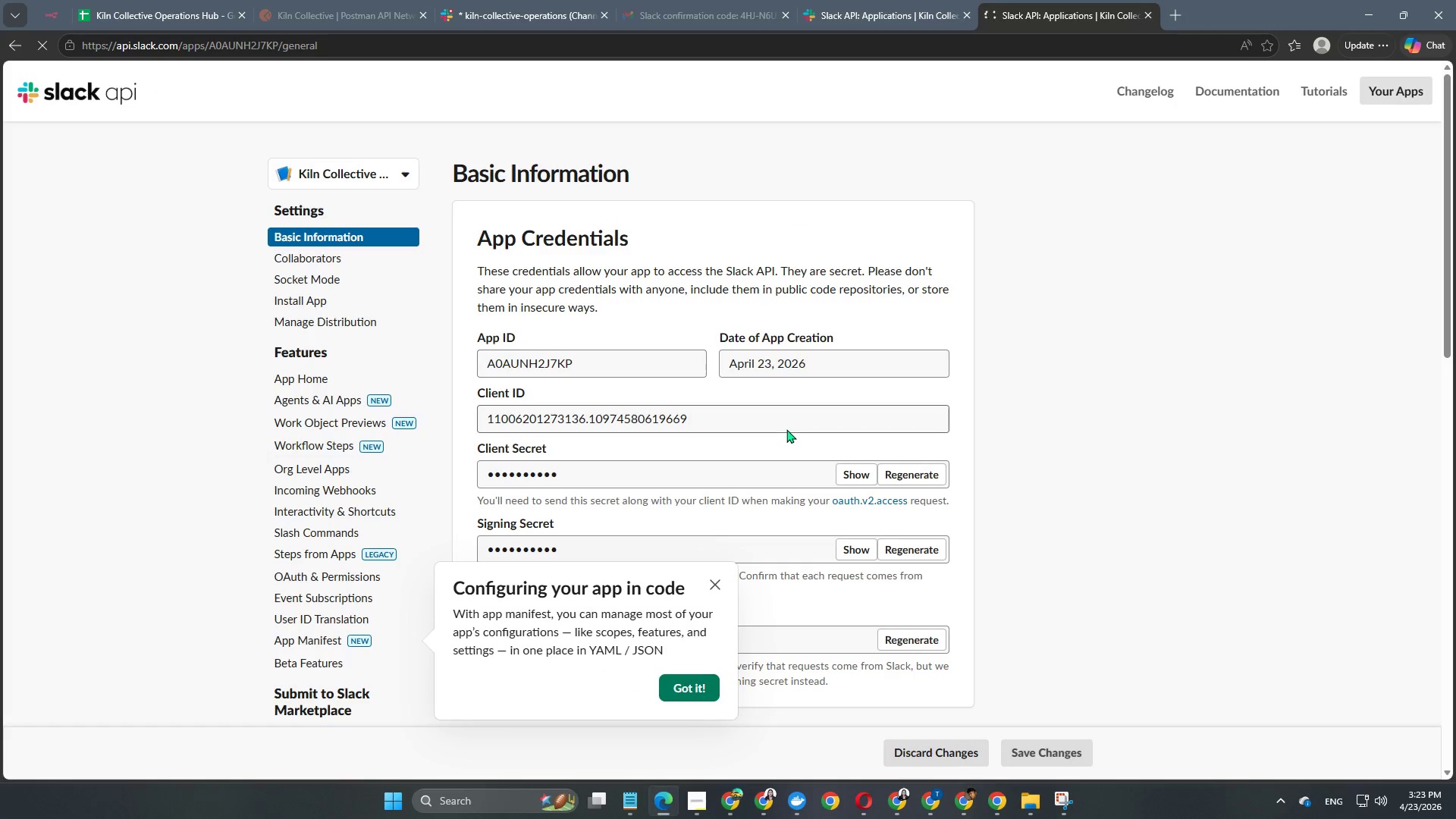 
left_click_drag(start_coordinate=[755, 415], to_coordinate=[450, 414])
 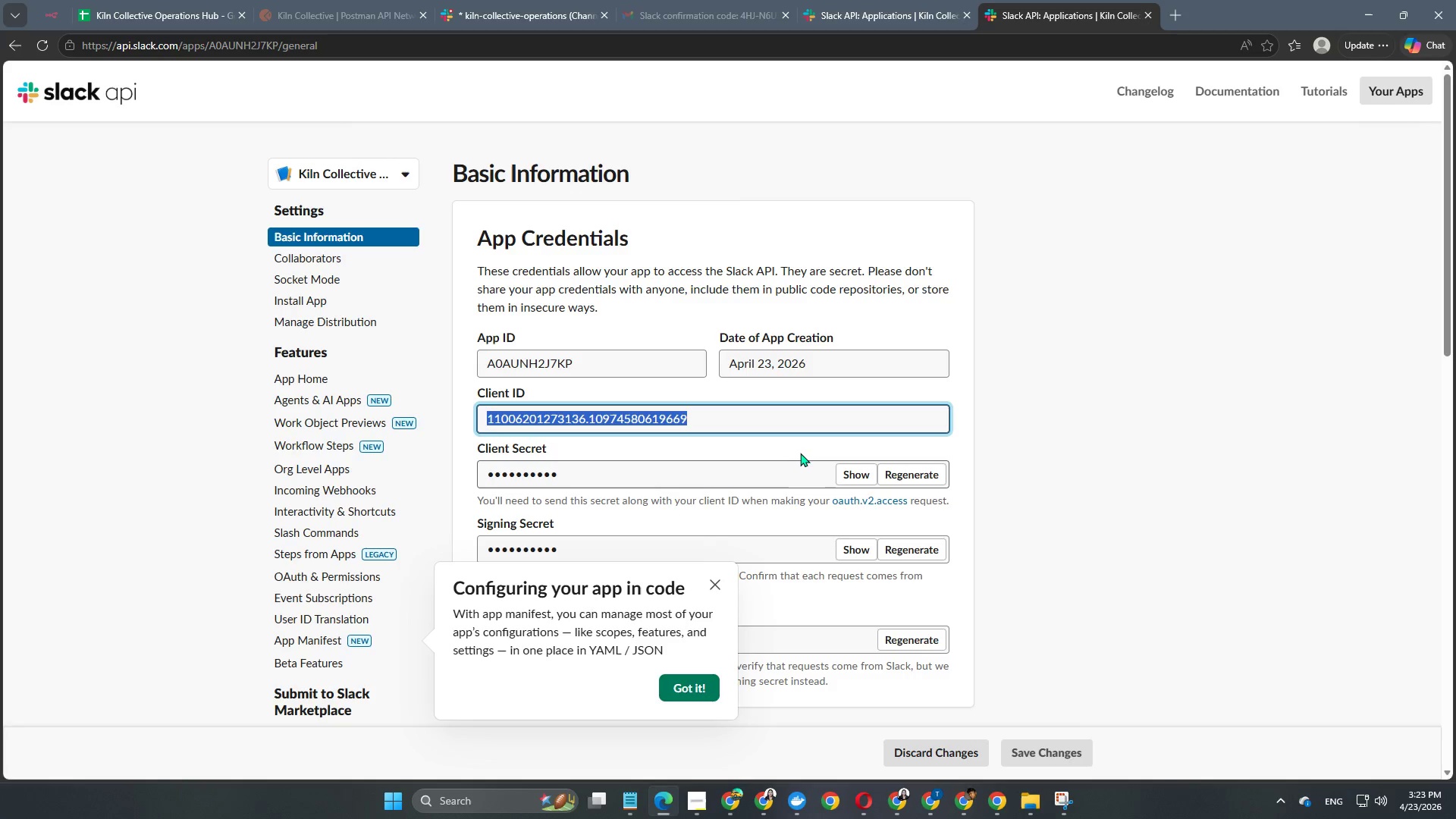 
key(Control+ControlLeft)
 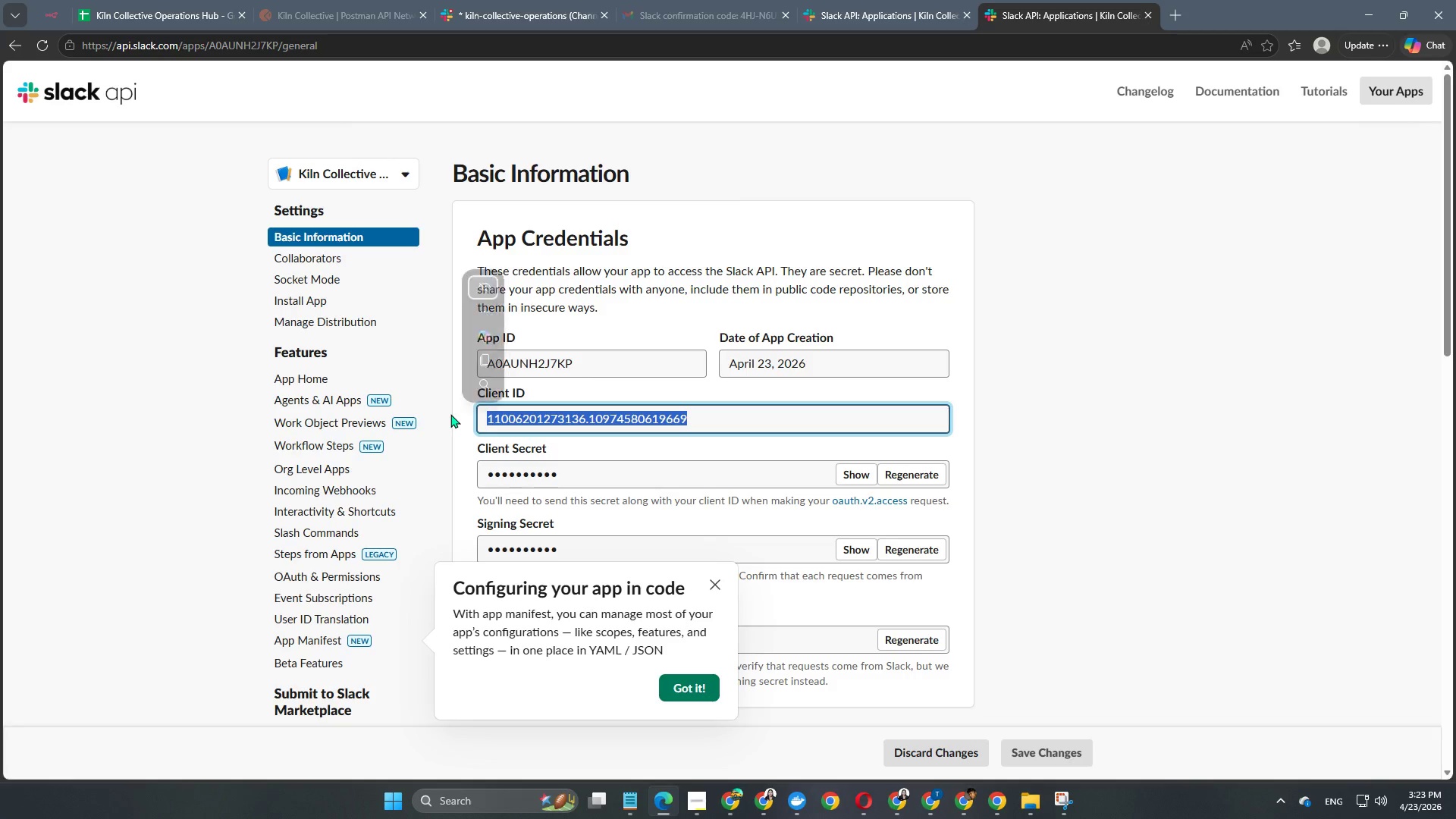 
key(Control+C)
 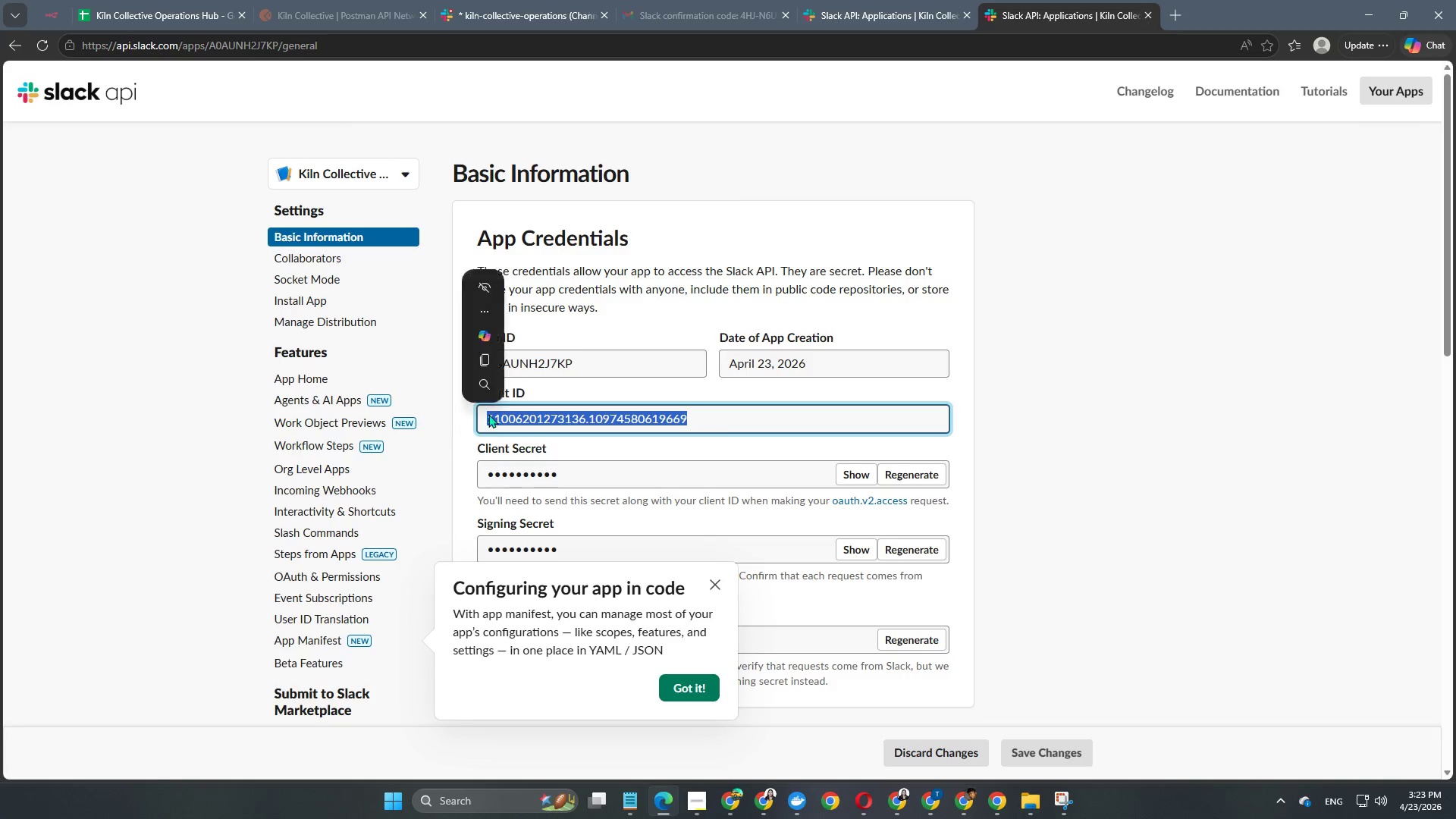 
key(Control+ControlLeft)
 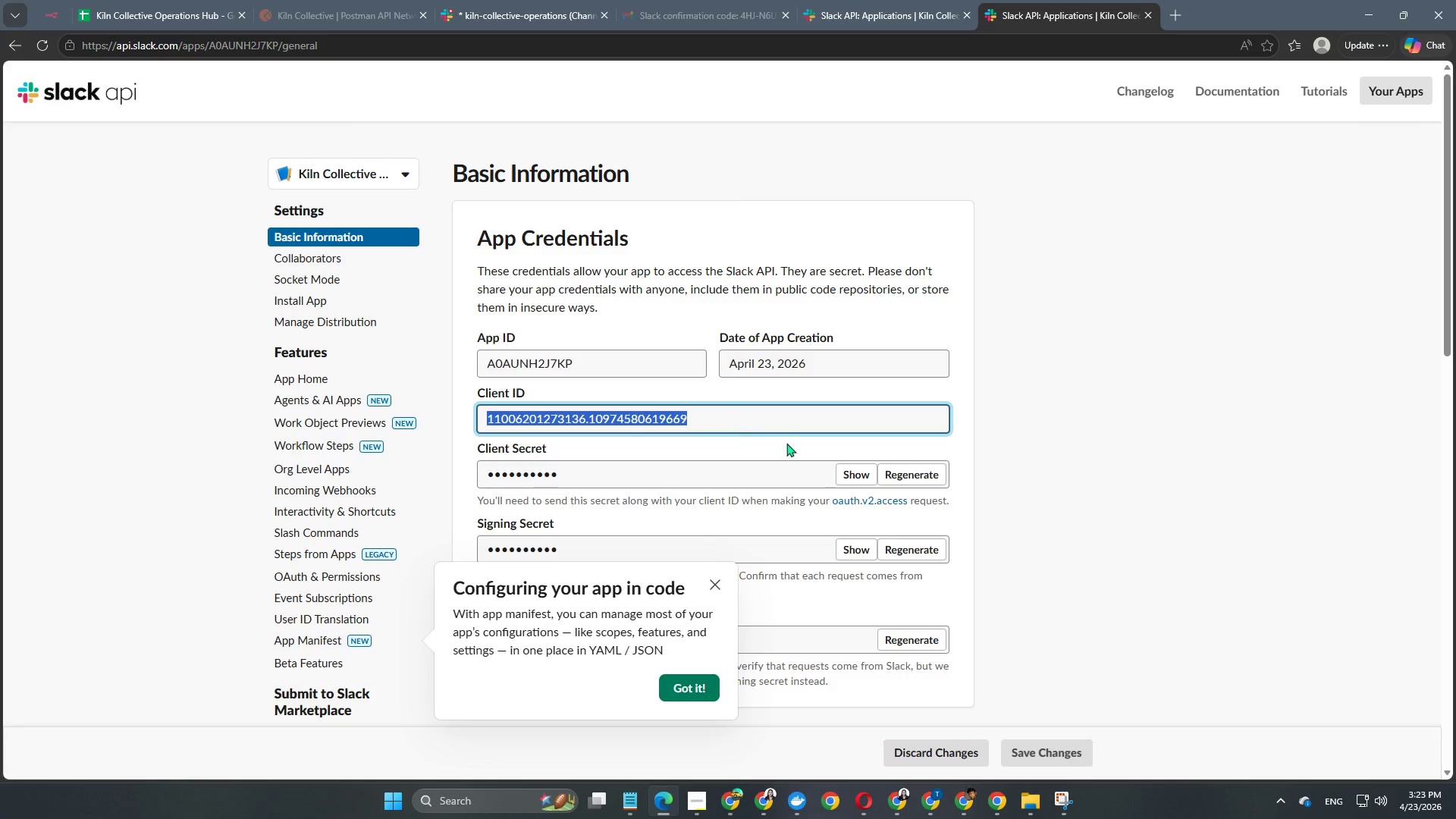 
key(Control+C)
 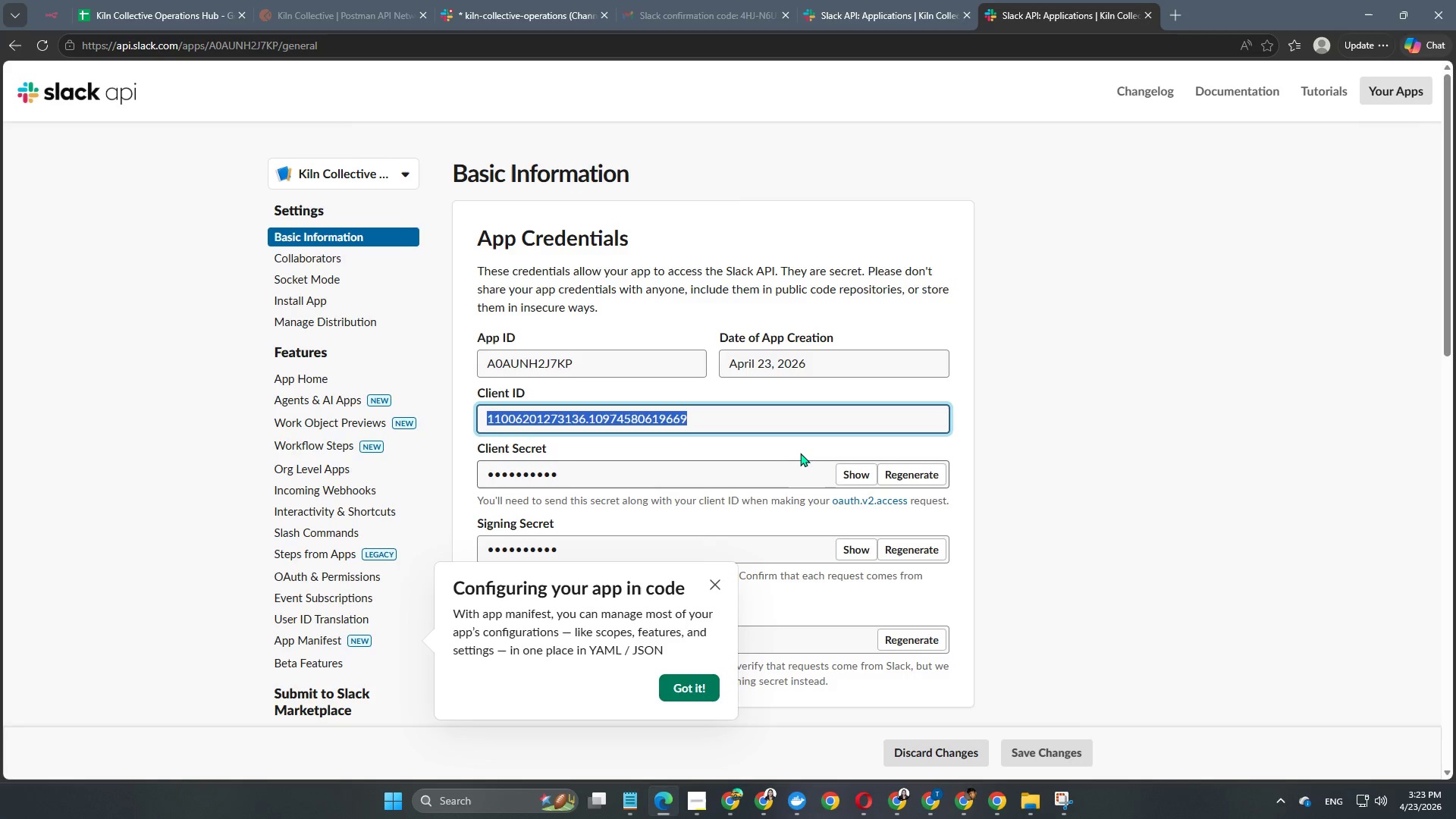 
key(Control+ControlLeft)
 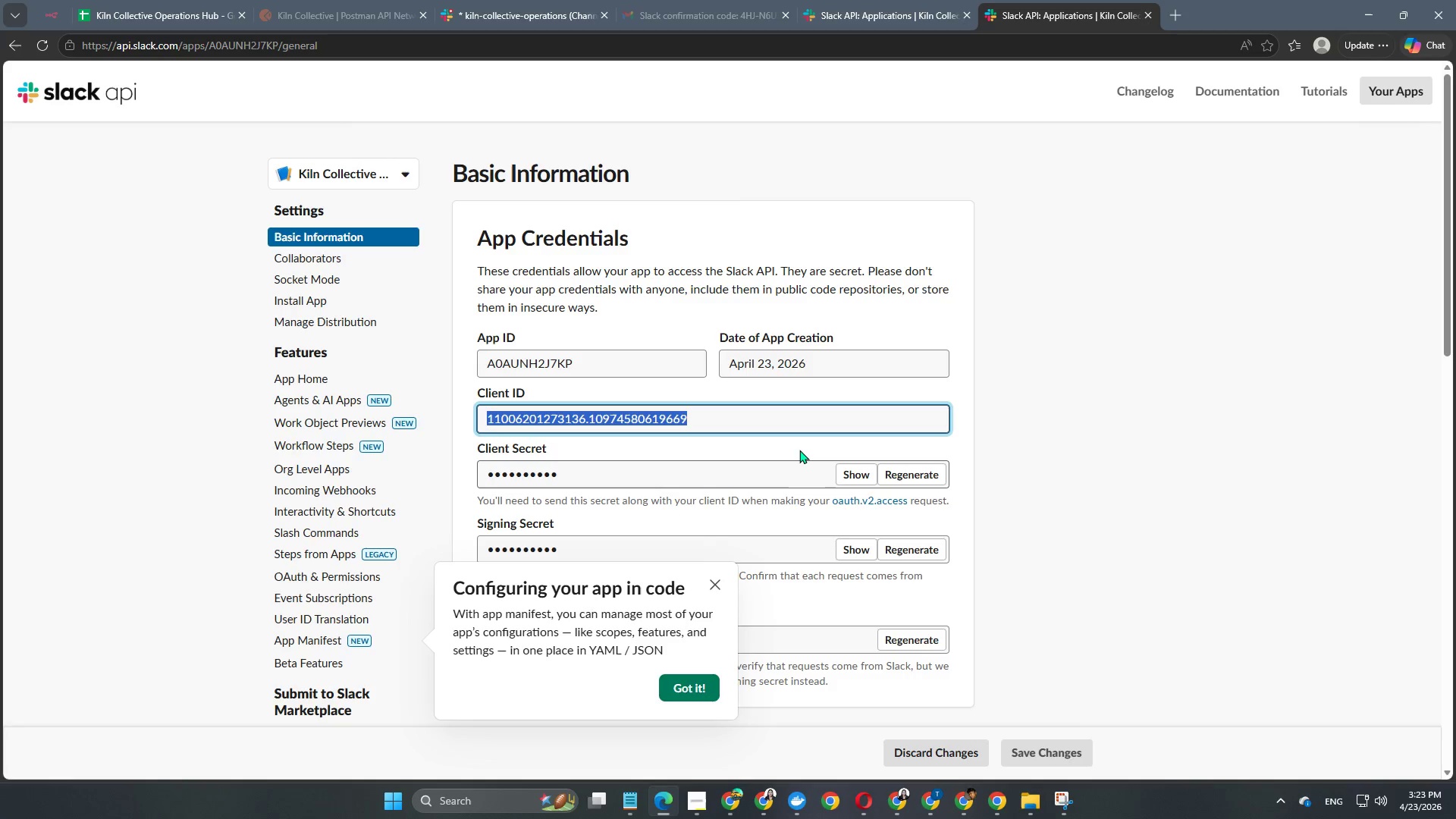 
key(Control+C)
 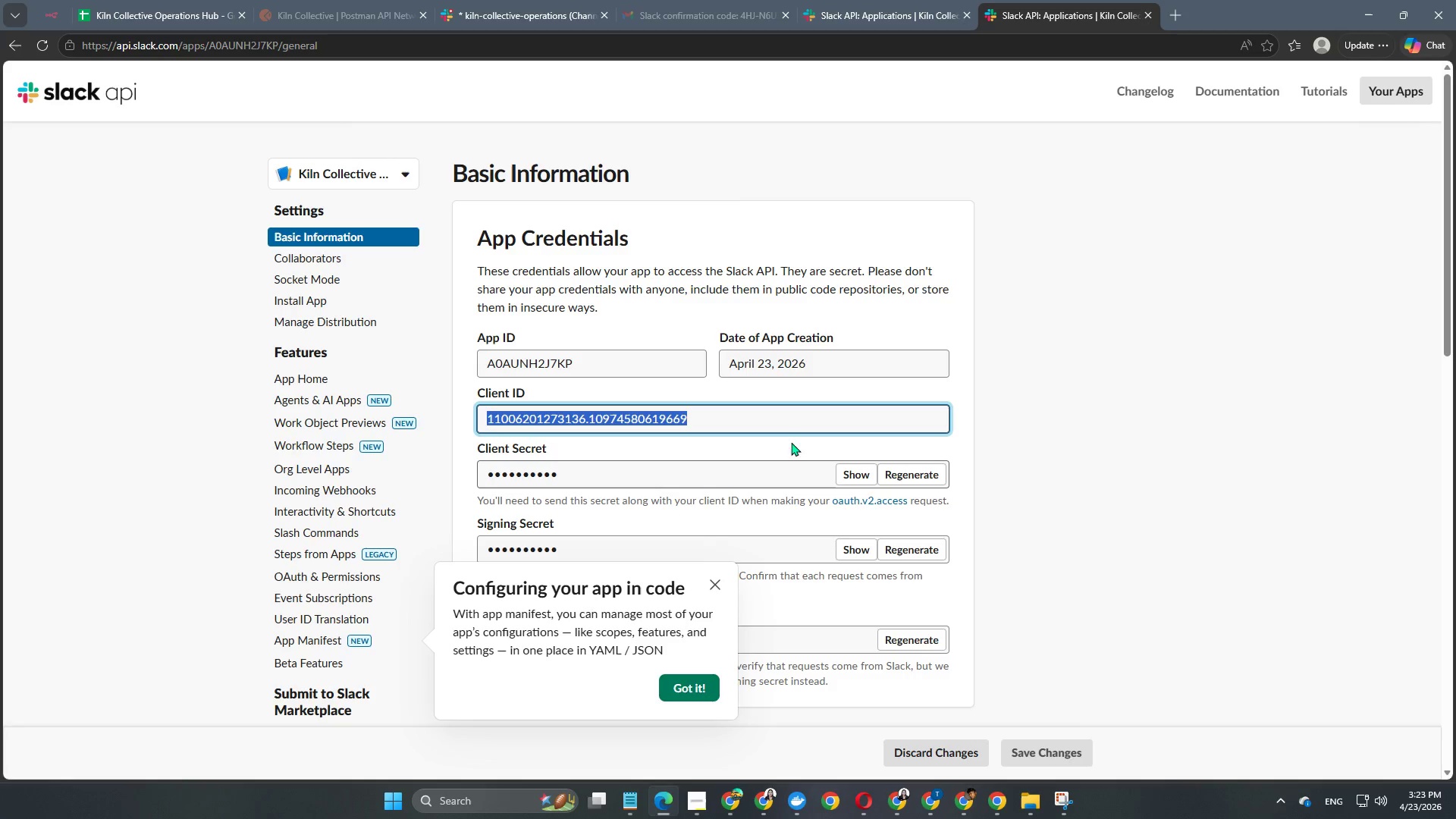 
key(Control+ControlLeft)
 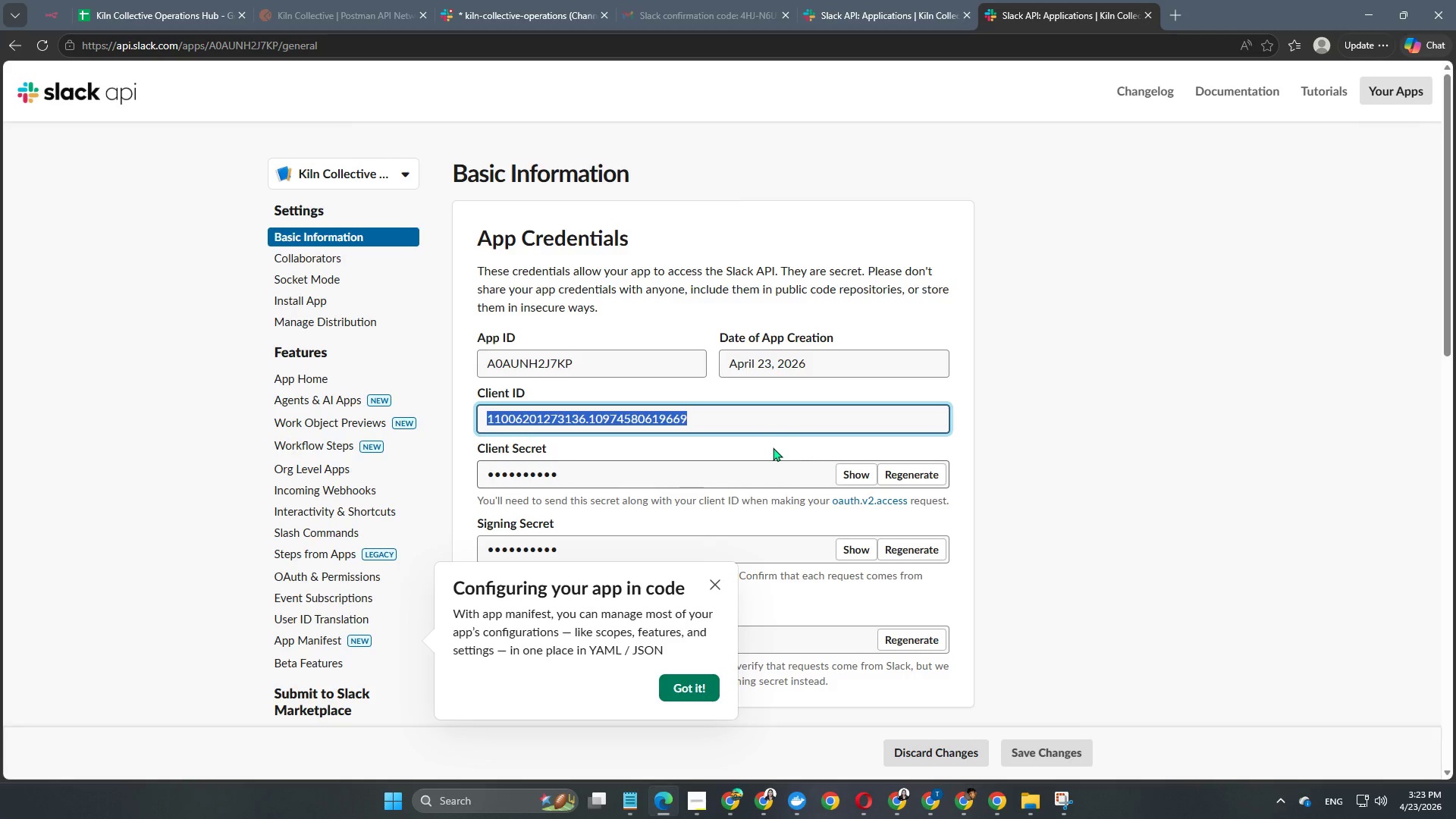 
key(Control+C)
 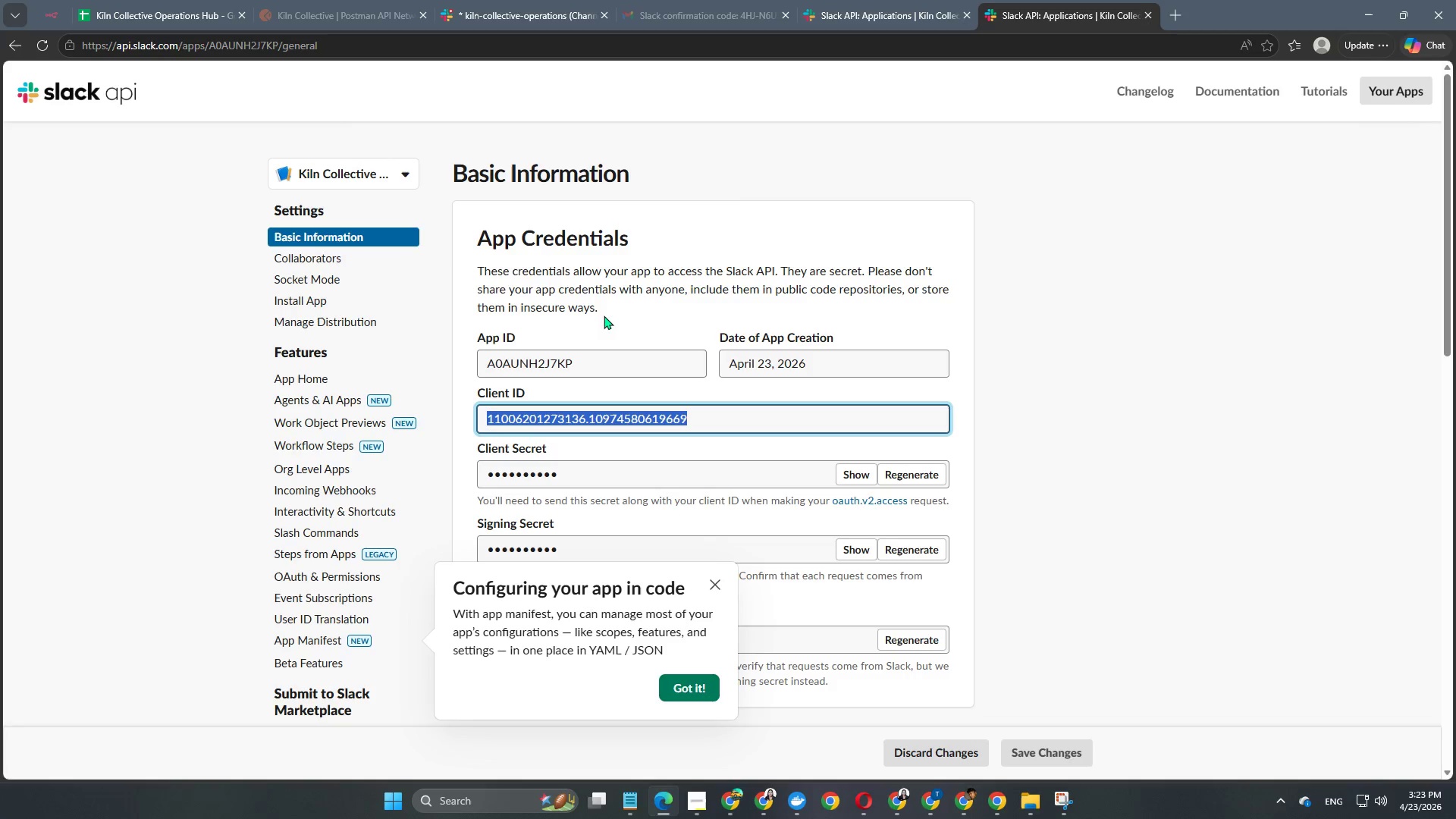 
key(Control+ControlLeft)
 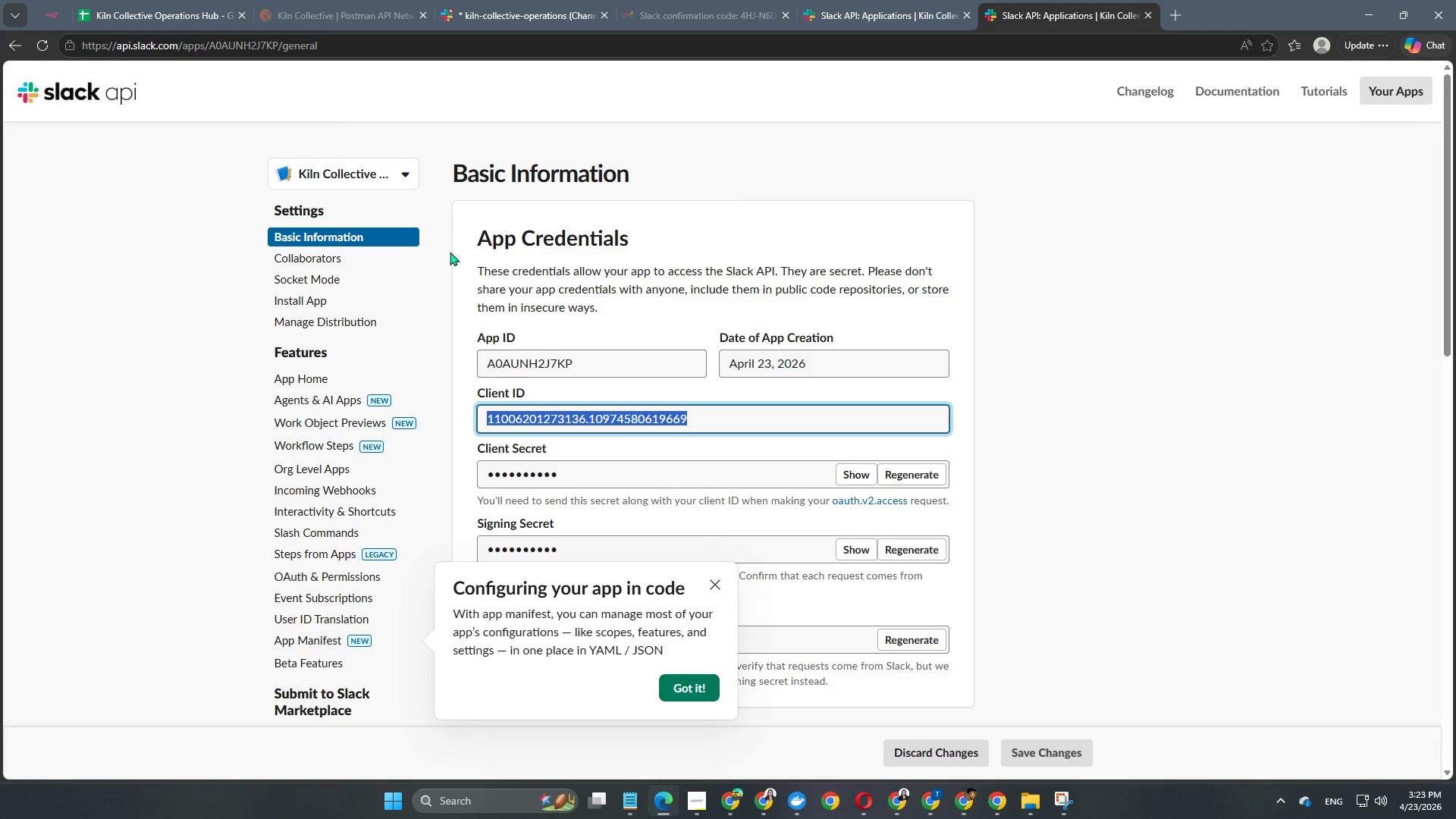 
key(Control+C)
 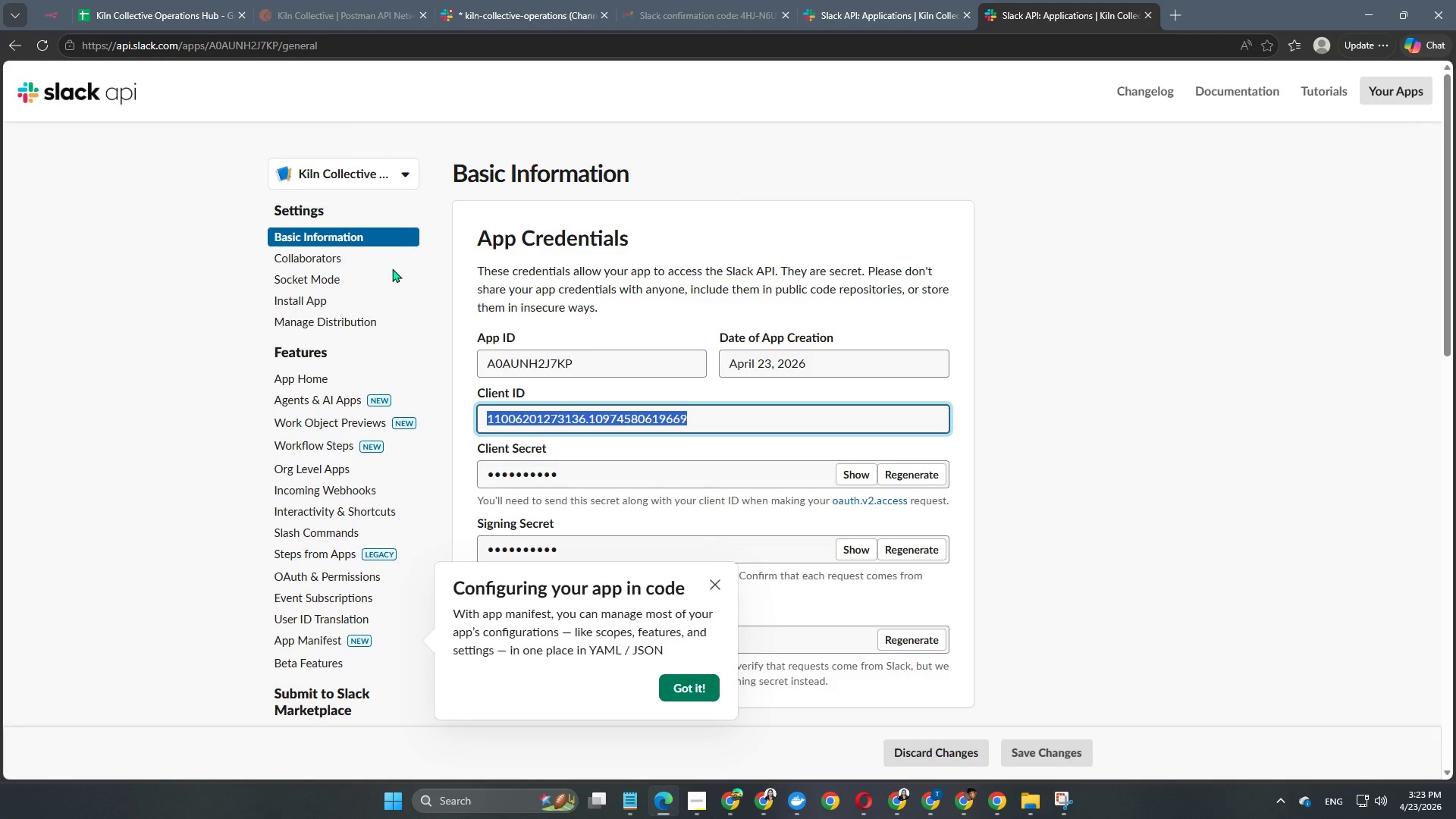 
key(Control+C)
 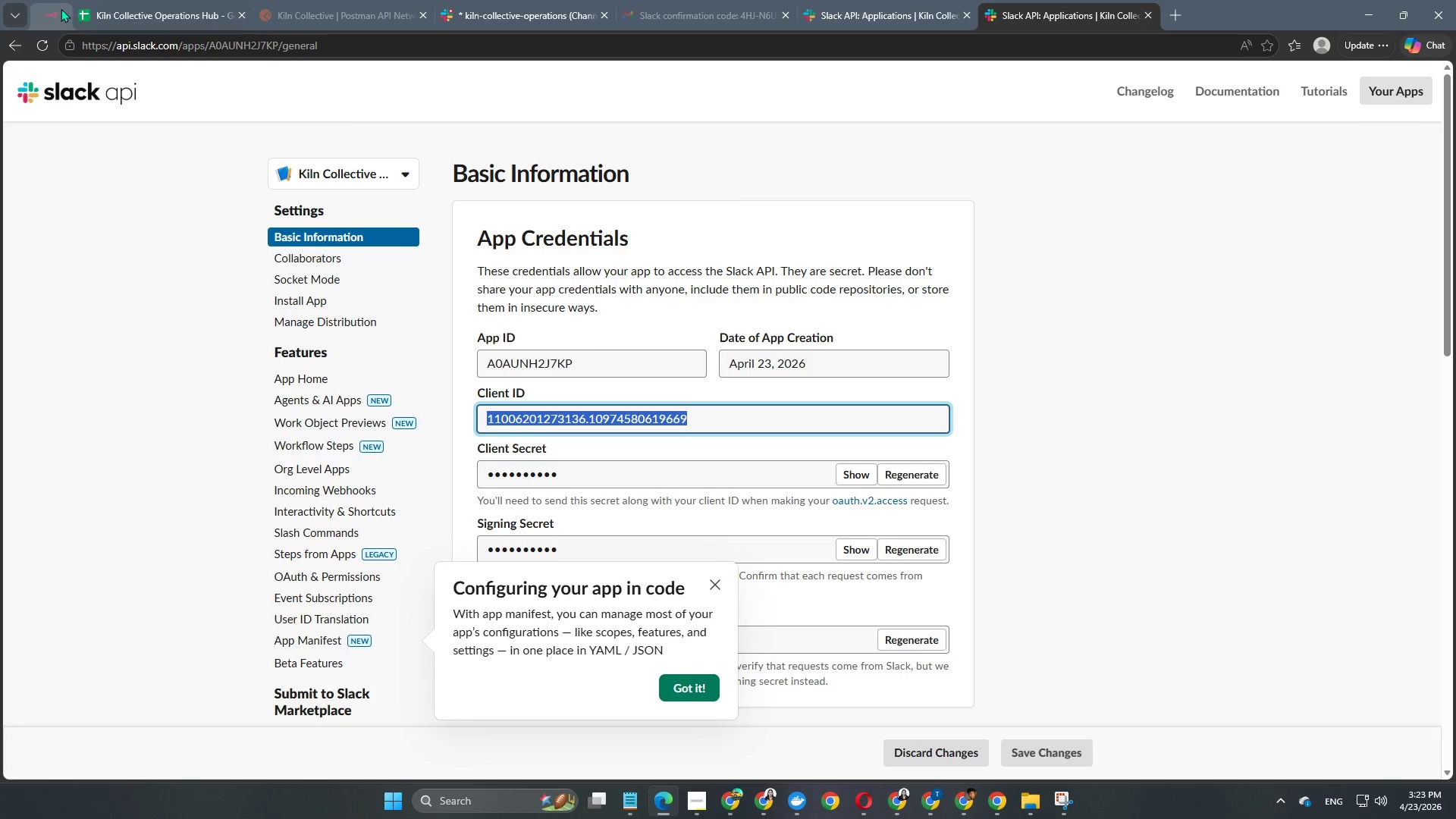 
left_click([48, 4])
 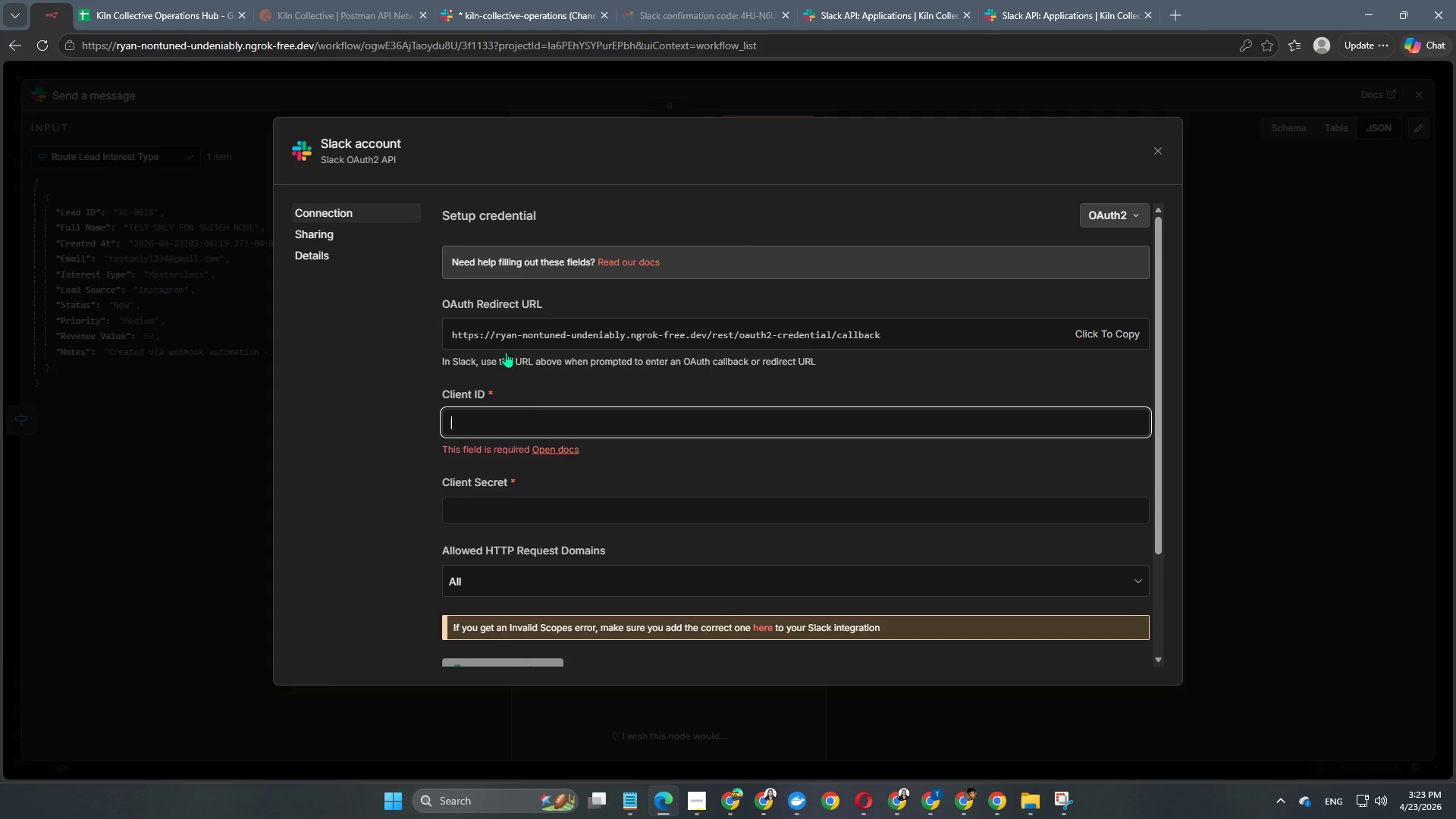 
key(Control+V)
 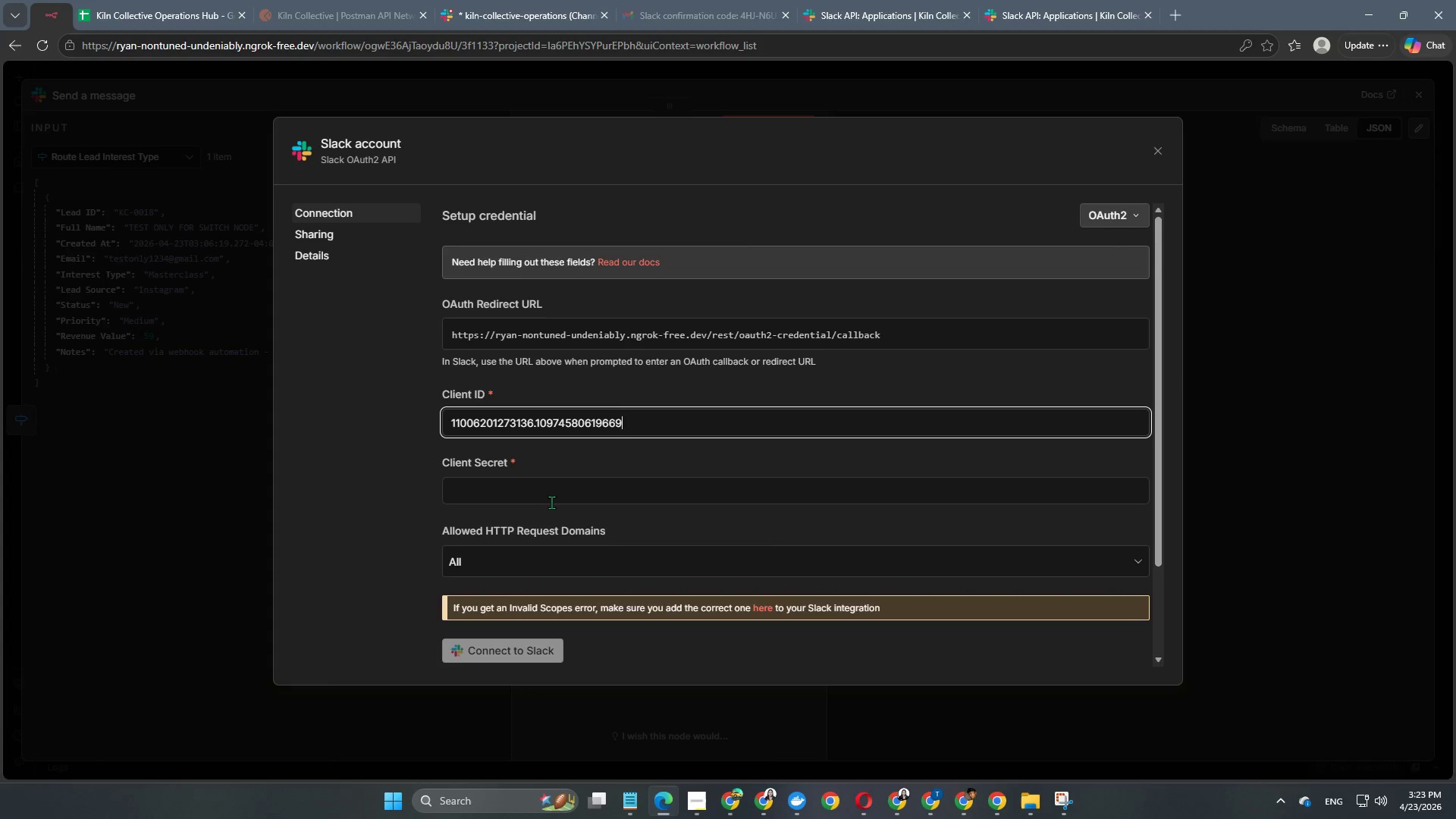 
left_click([551, 499])
 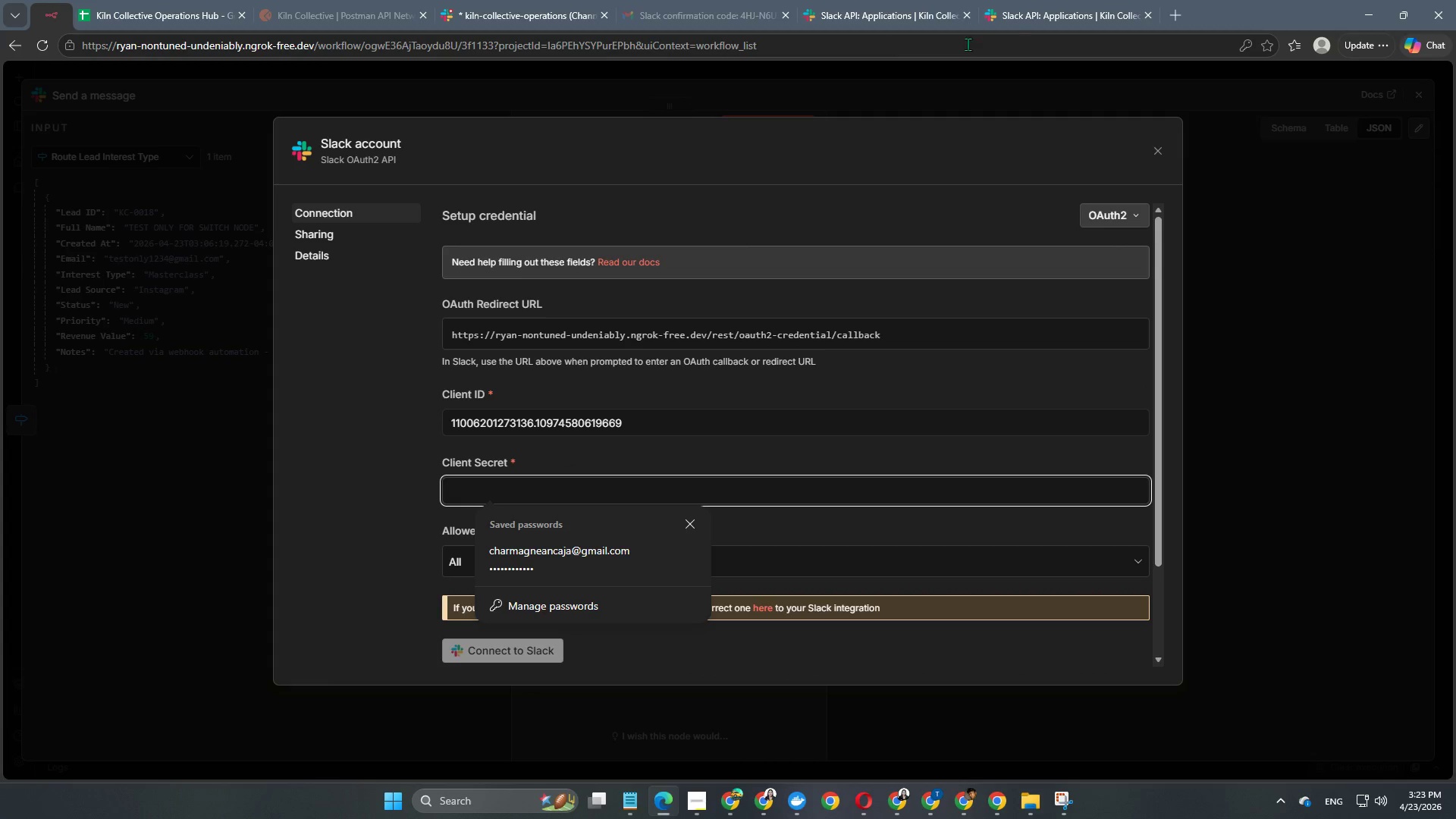 
left_click([1055, 11])
 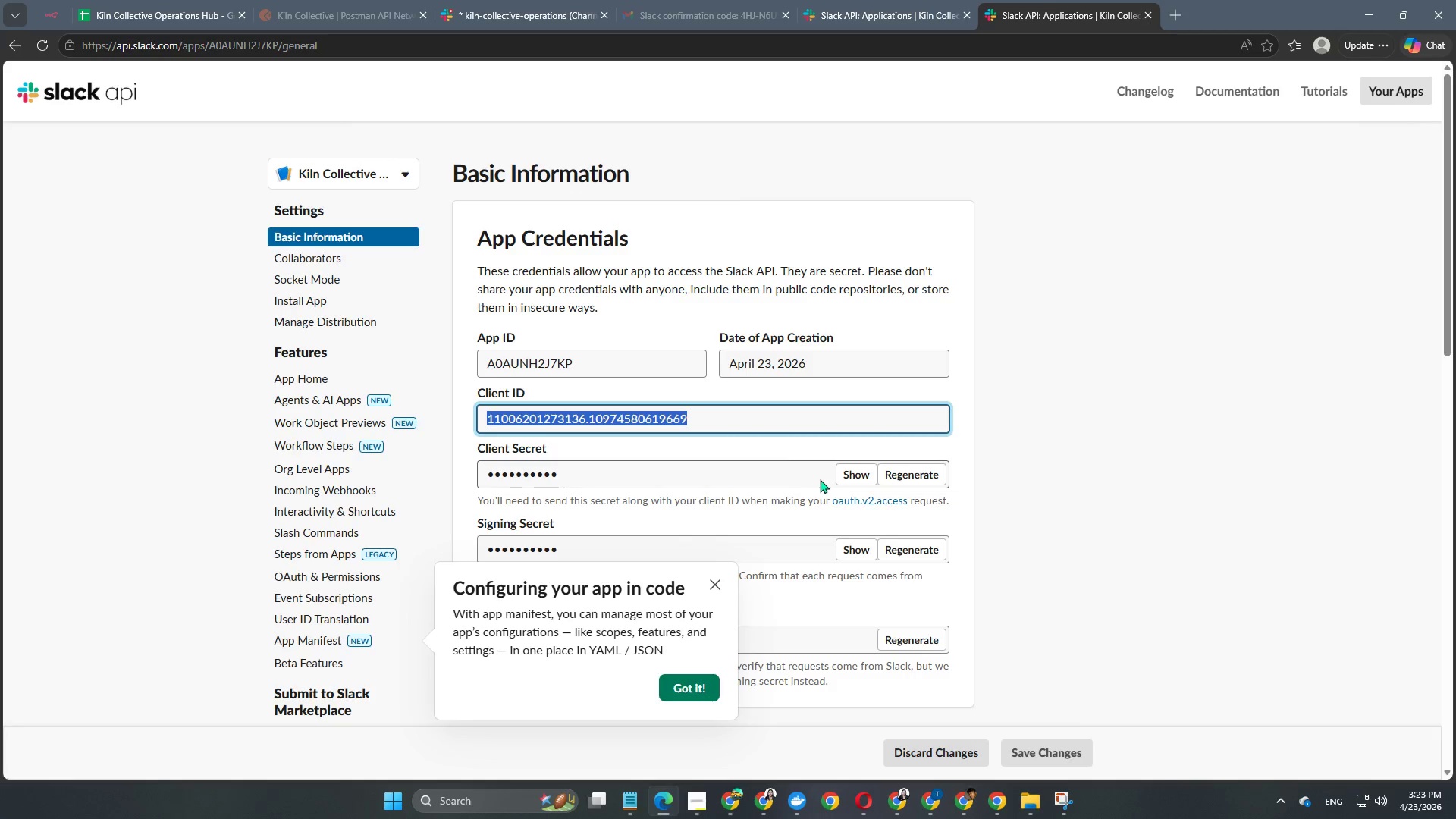 
left_click([842, 476])
 